 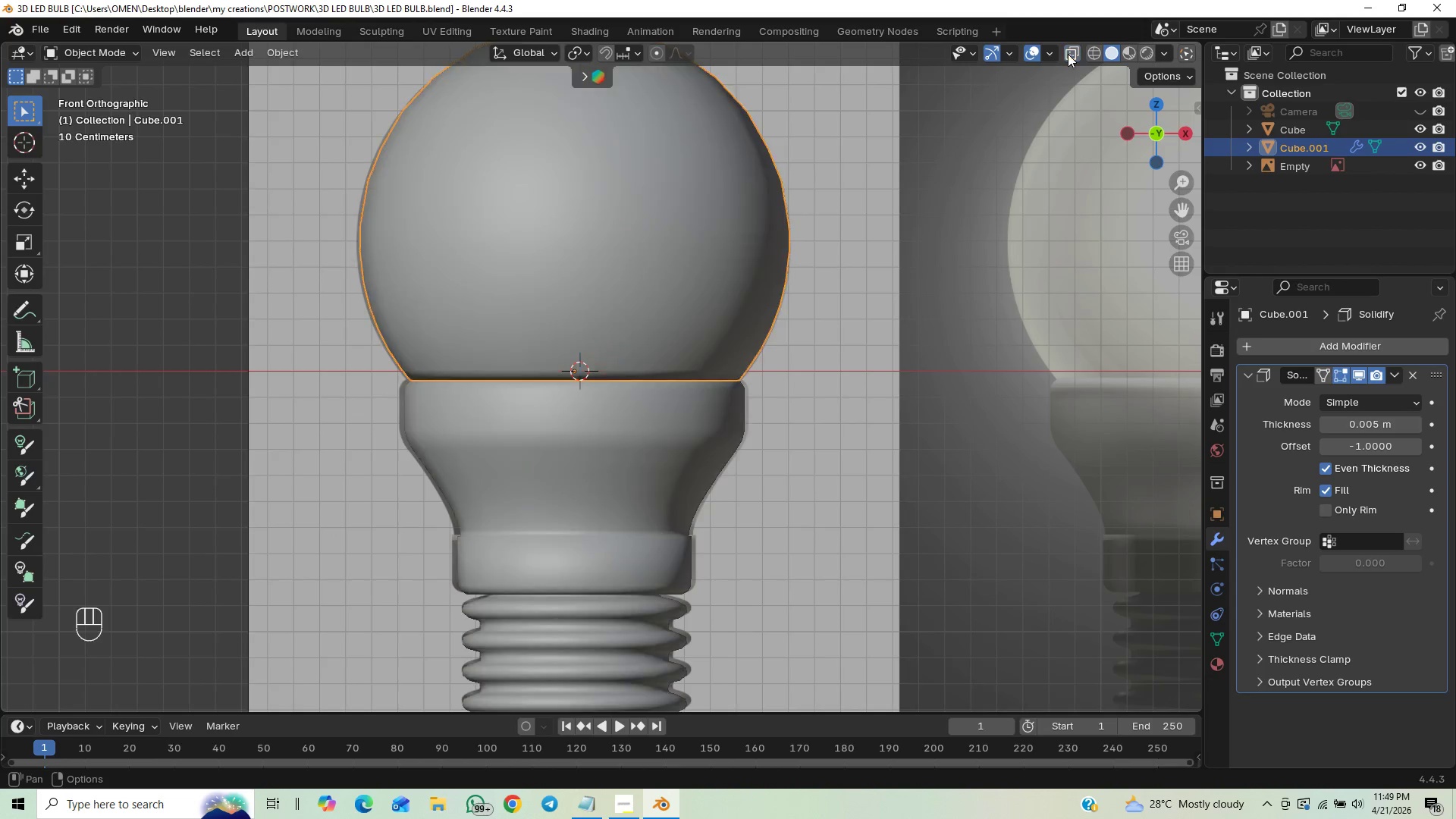 
scroll: coordinate [809, 412], scroll_direction: down, amount: 2.0
 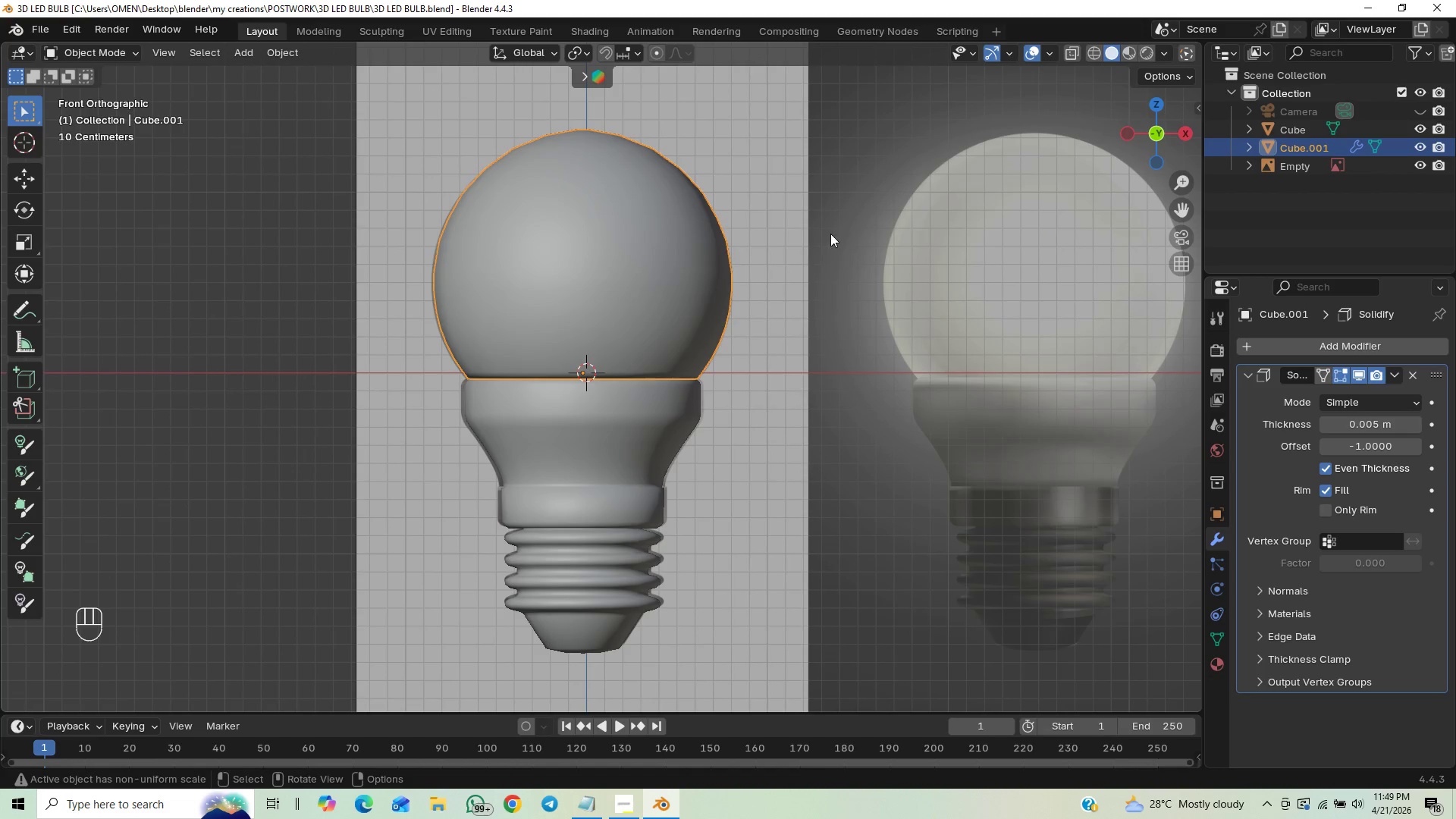 
left_click_drag(start_coordinate=[822, 134], to_coordinate=[384, 635])
 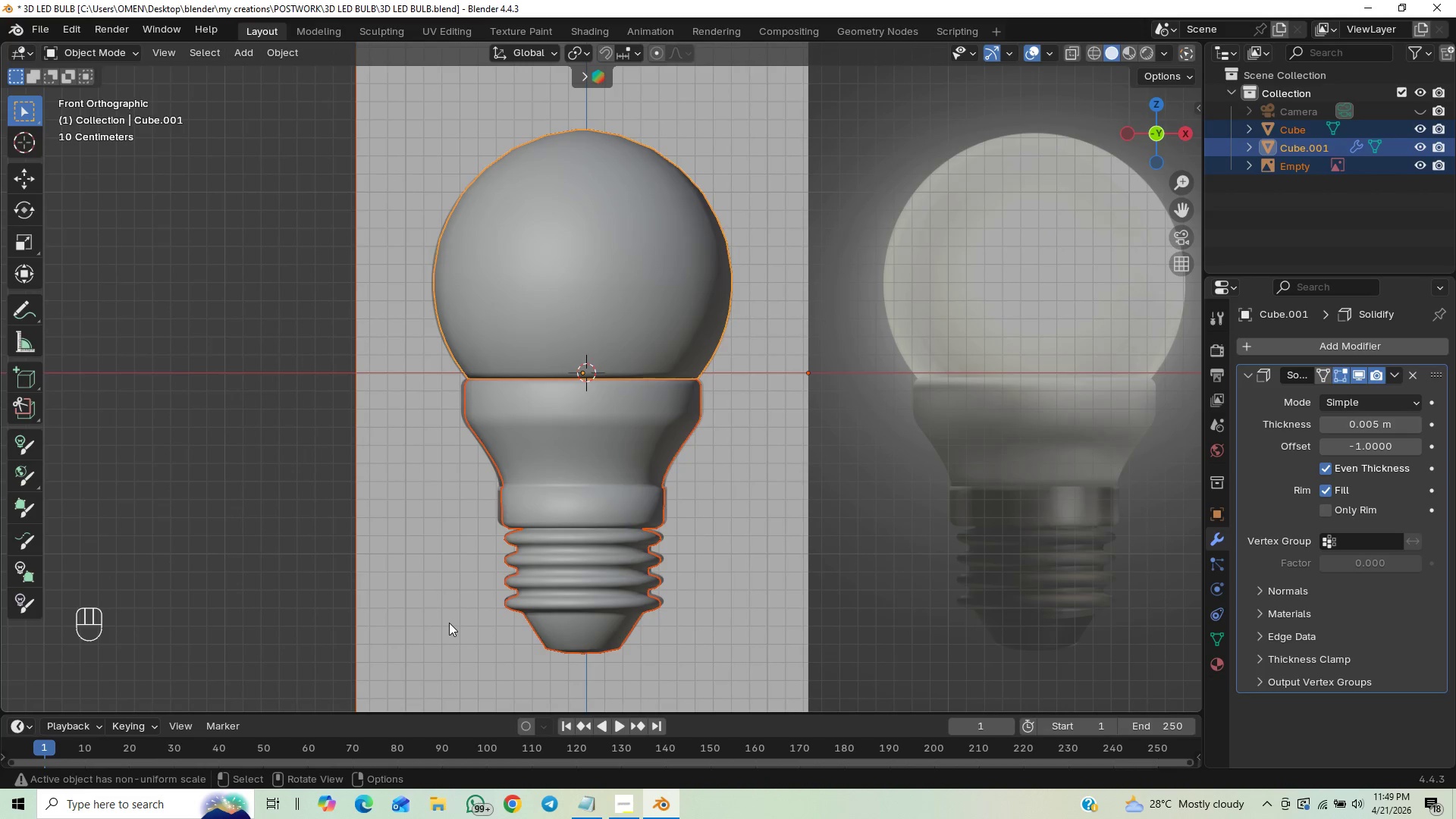 
hold_key(key=ControlLeft, duration=1.11)
 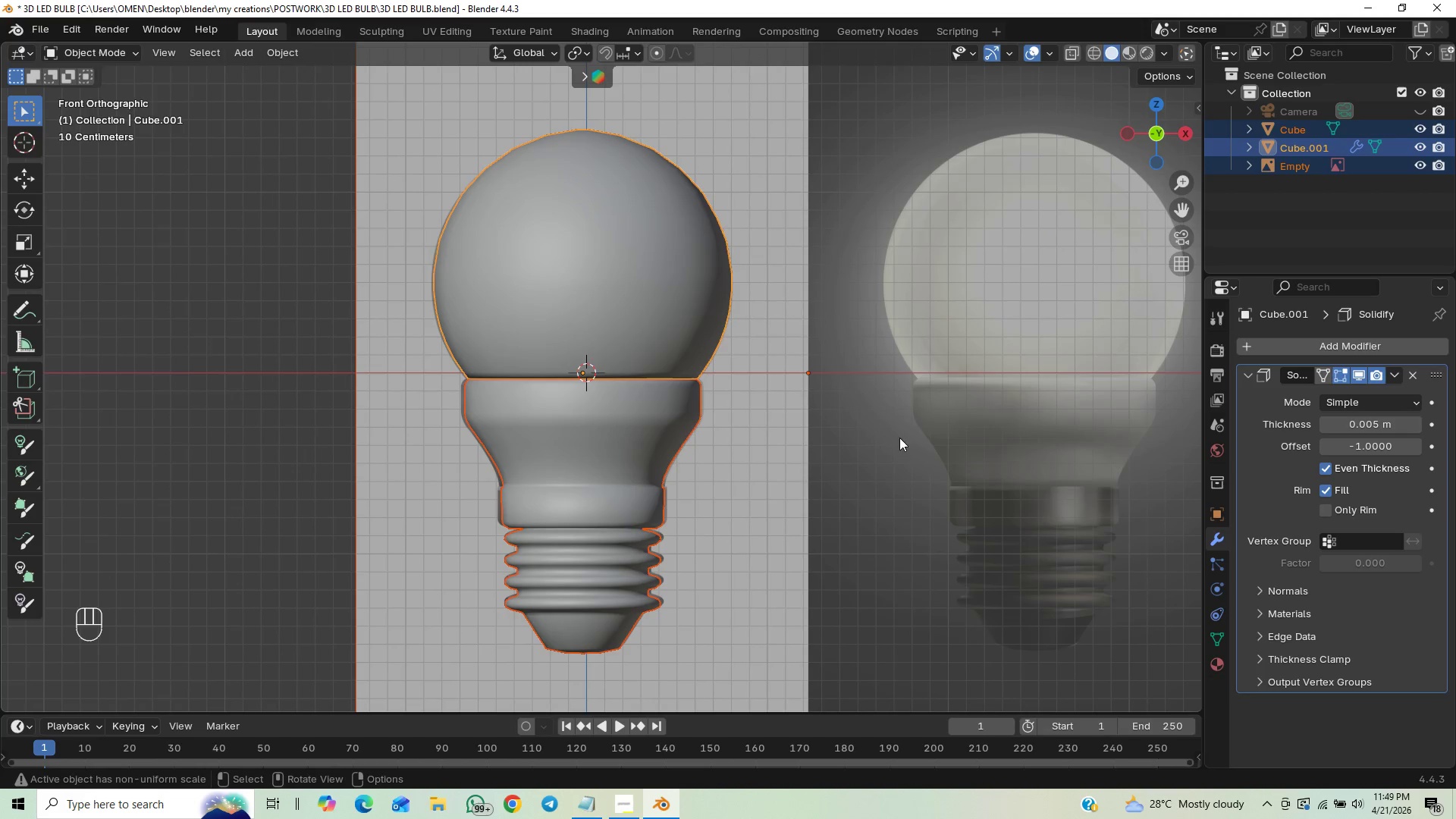 
hold_key(key=ControlLeft, duration=1.5)
left_click_drag(start_coordinate=[945, 403], to_coordinate=[798, 529])
 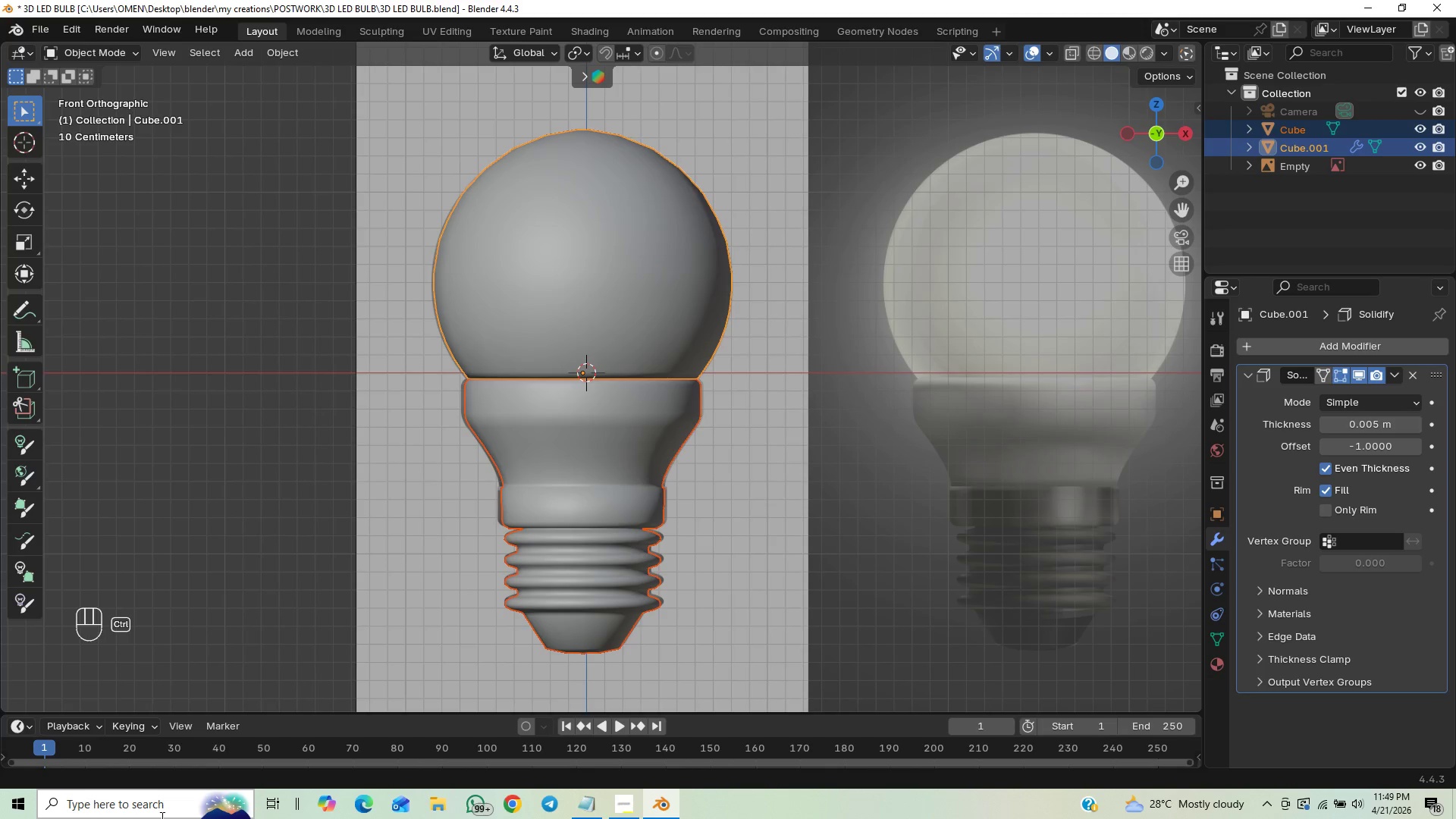 
key(Control+S)
 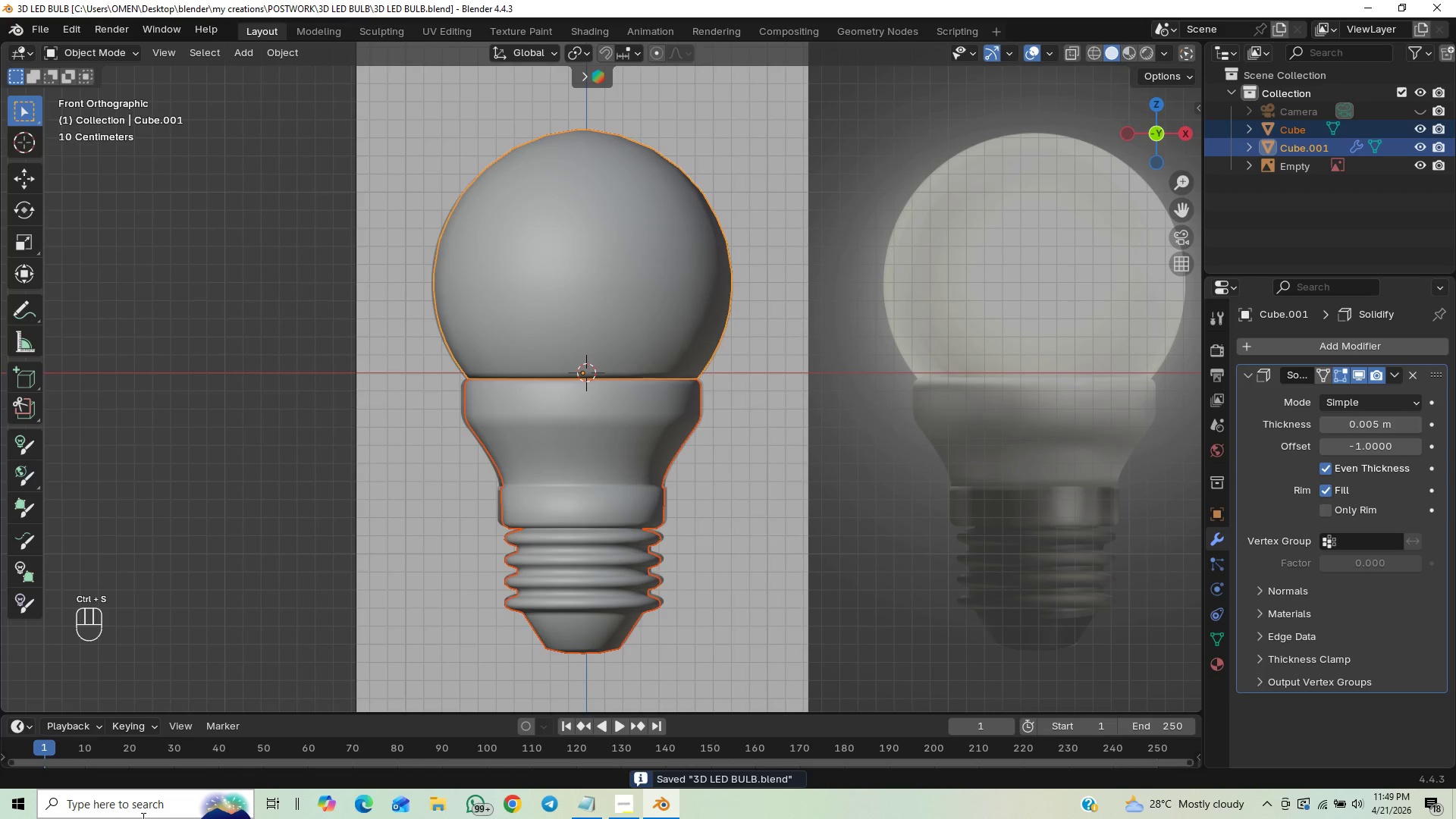 
key(Control+3)
 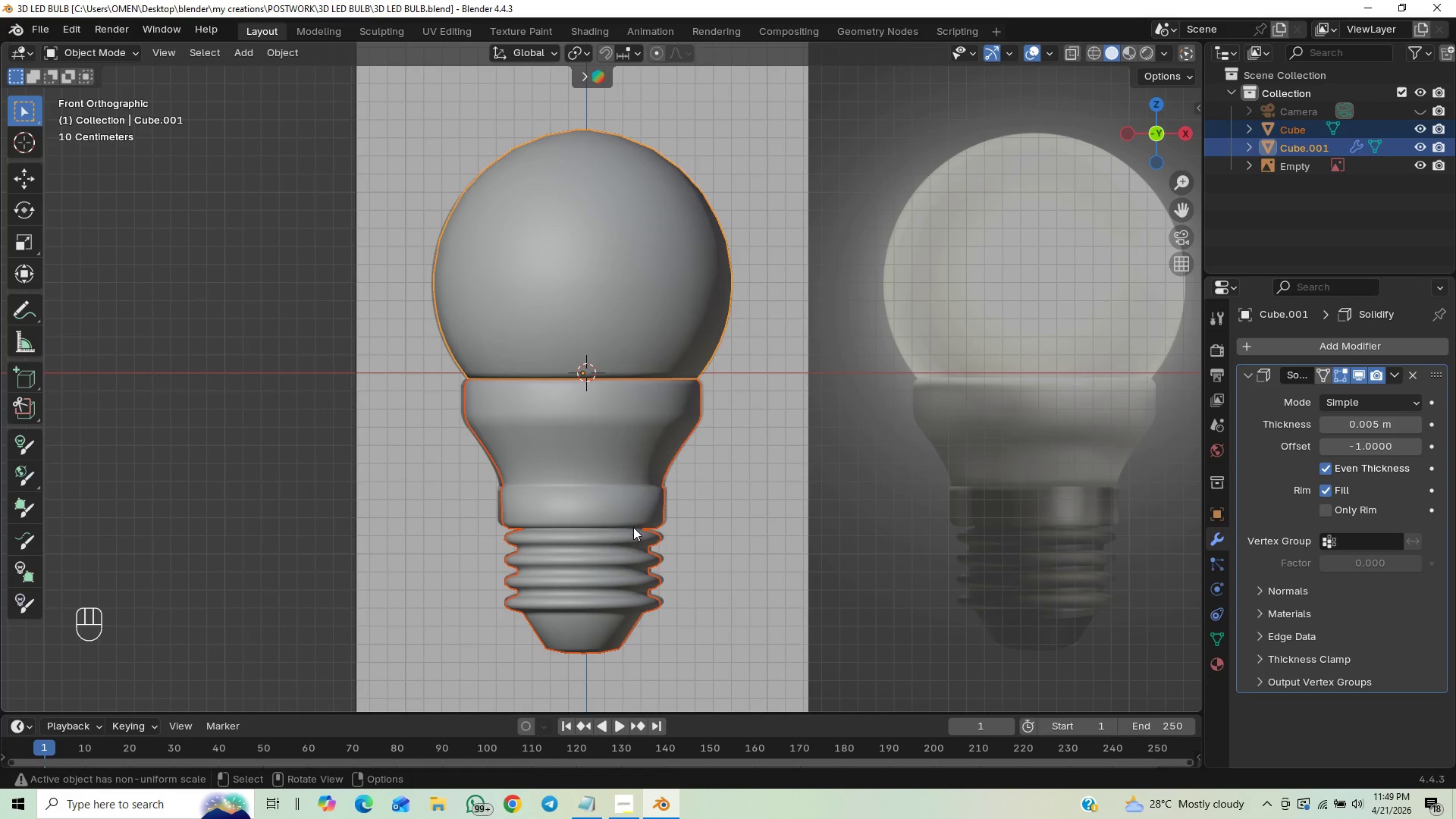 
wait(6.02)
 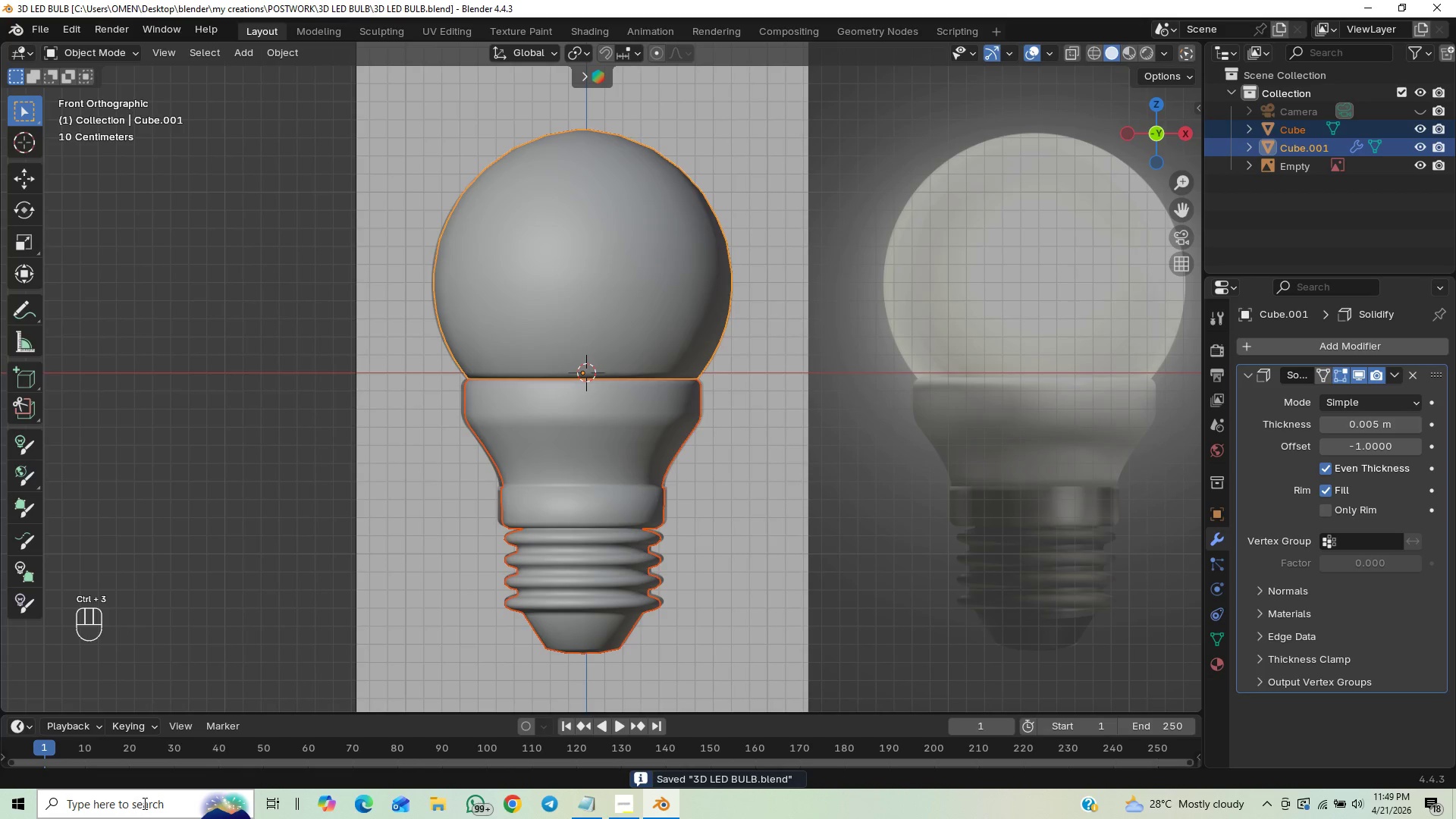 
left_click([519, 529])
 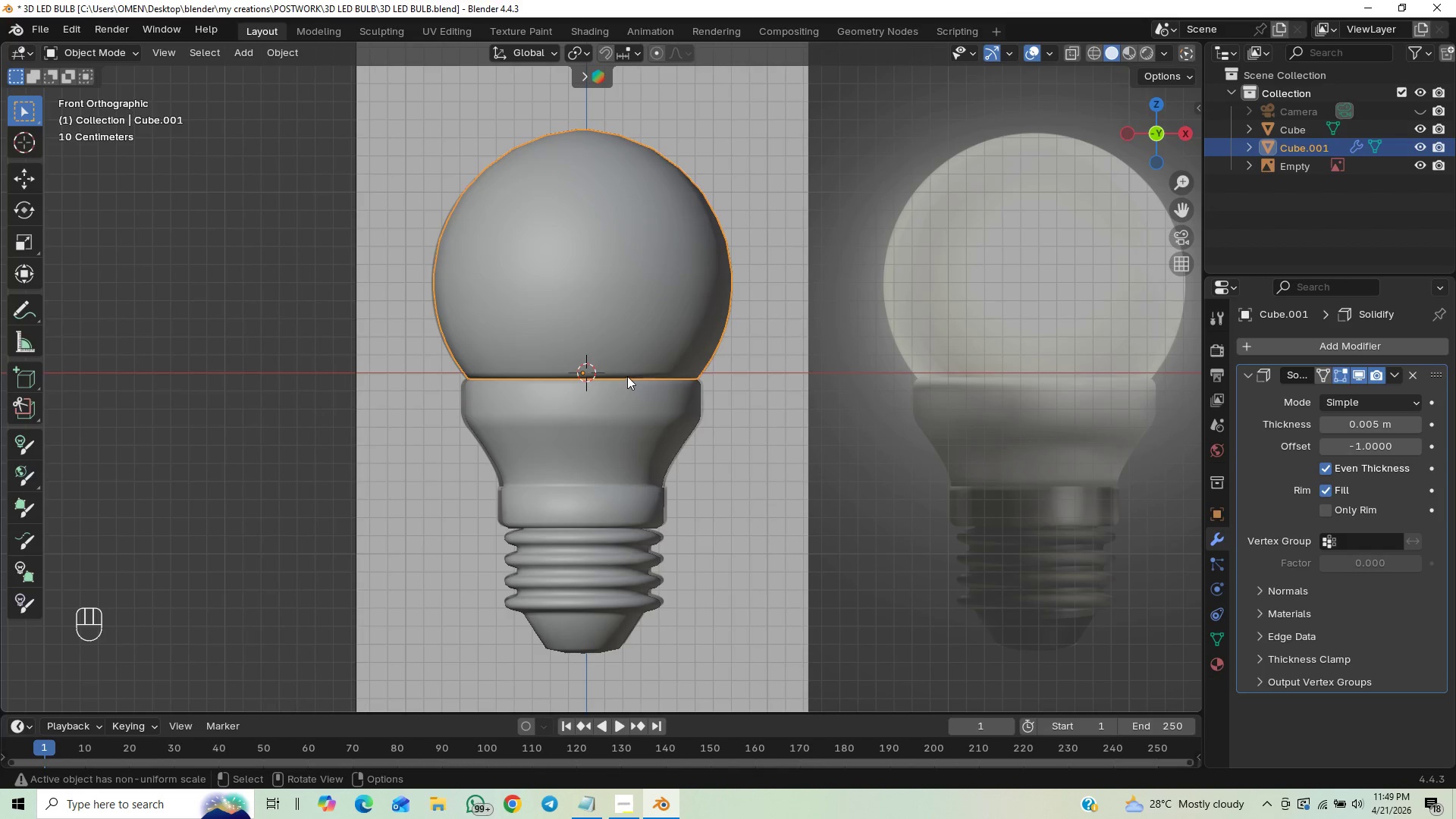 
wait(7.36)
 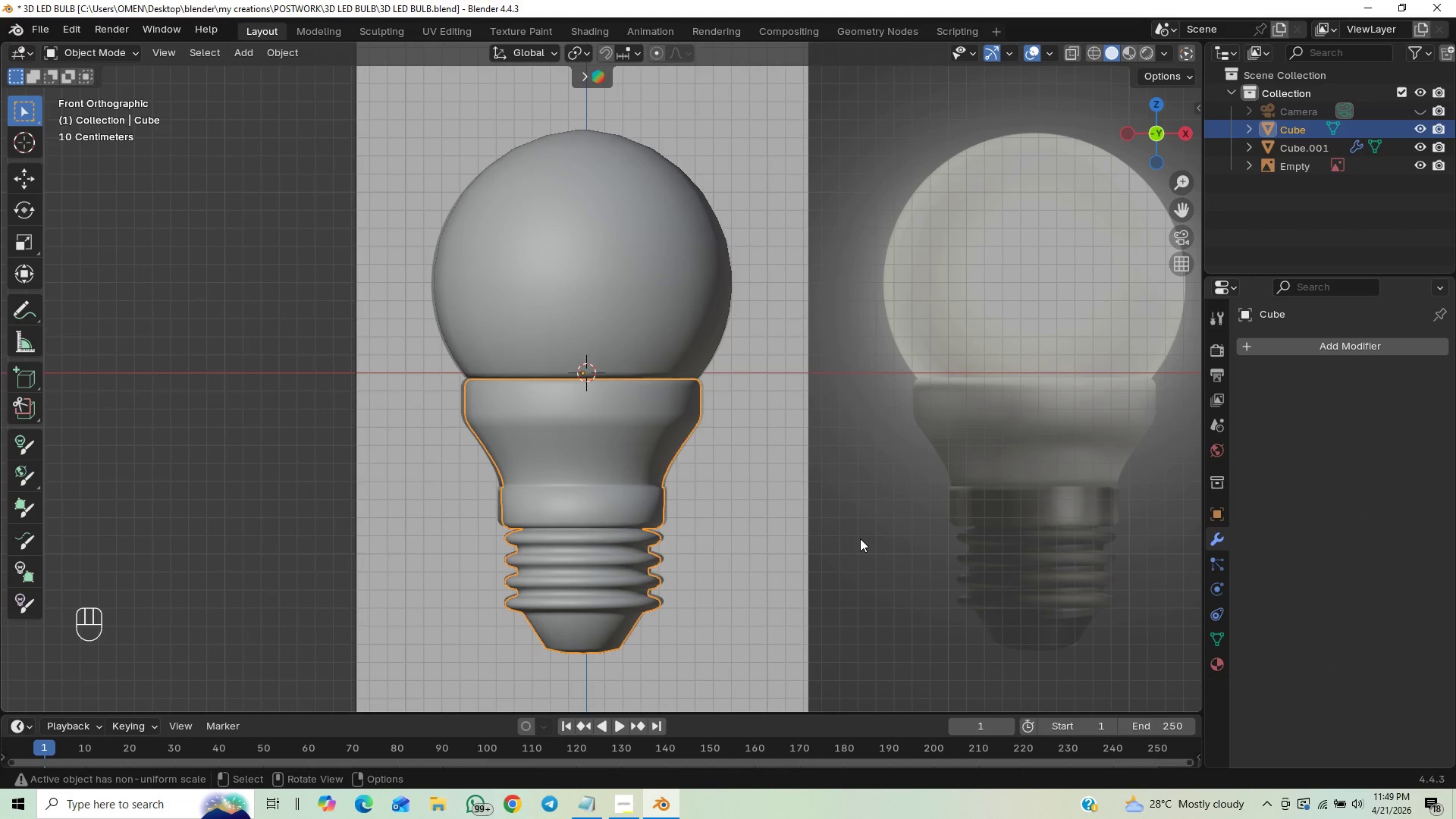 
key(Control+Z)
 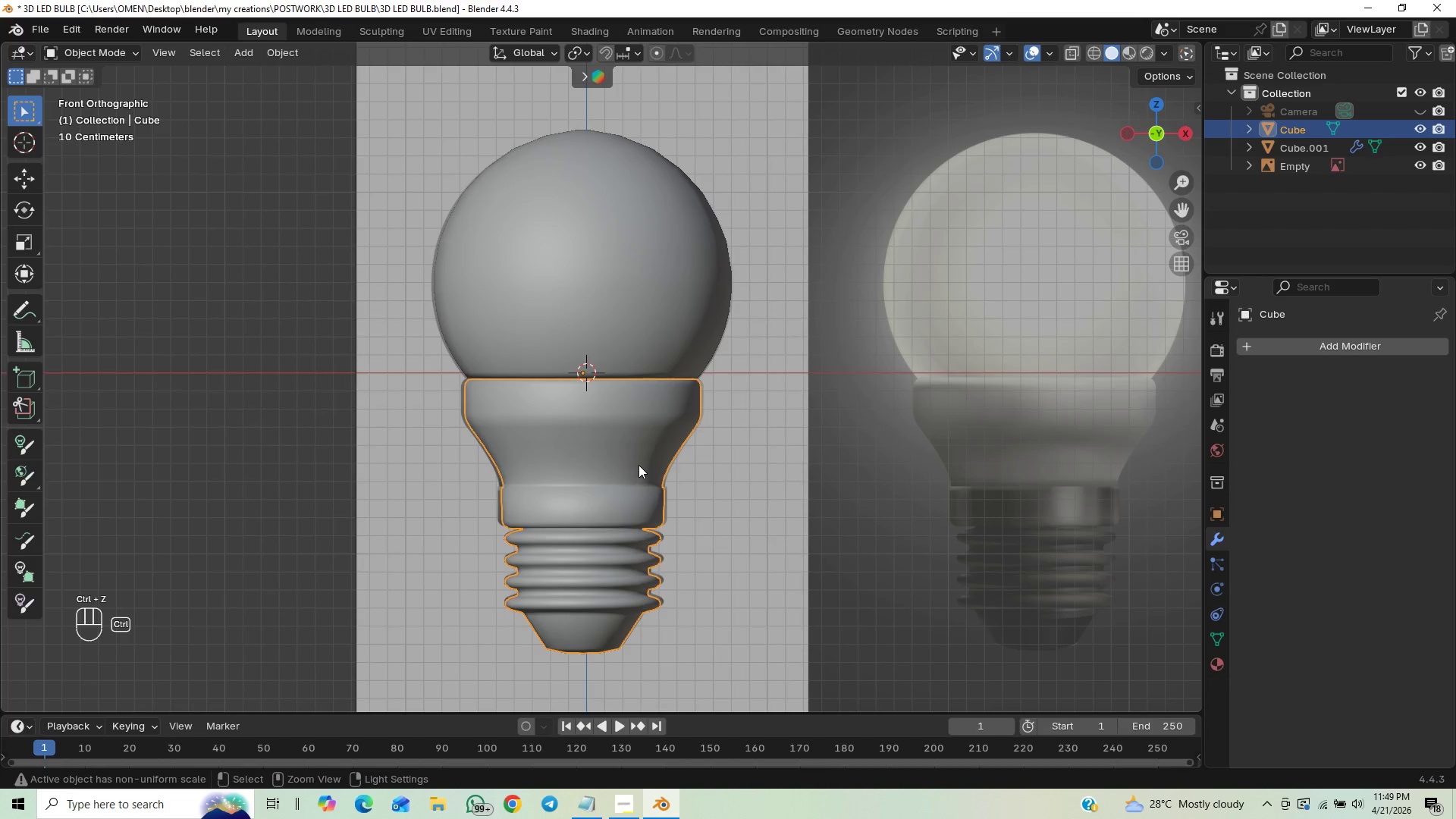 
key(Control+Z)
 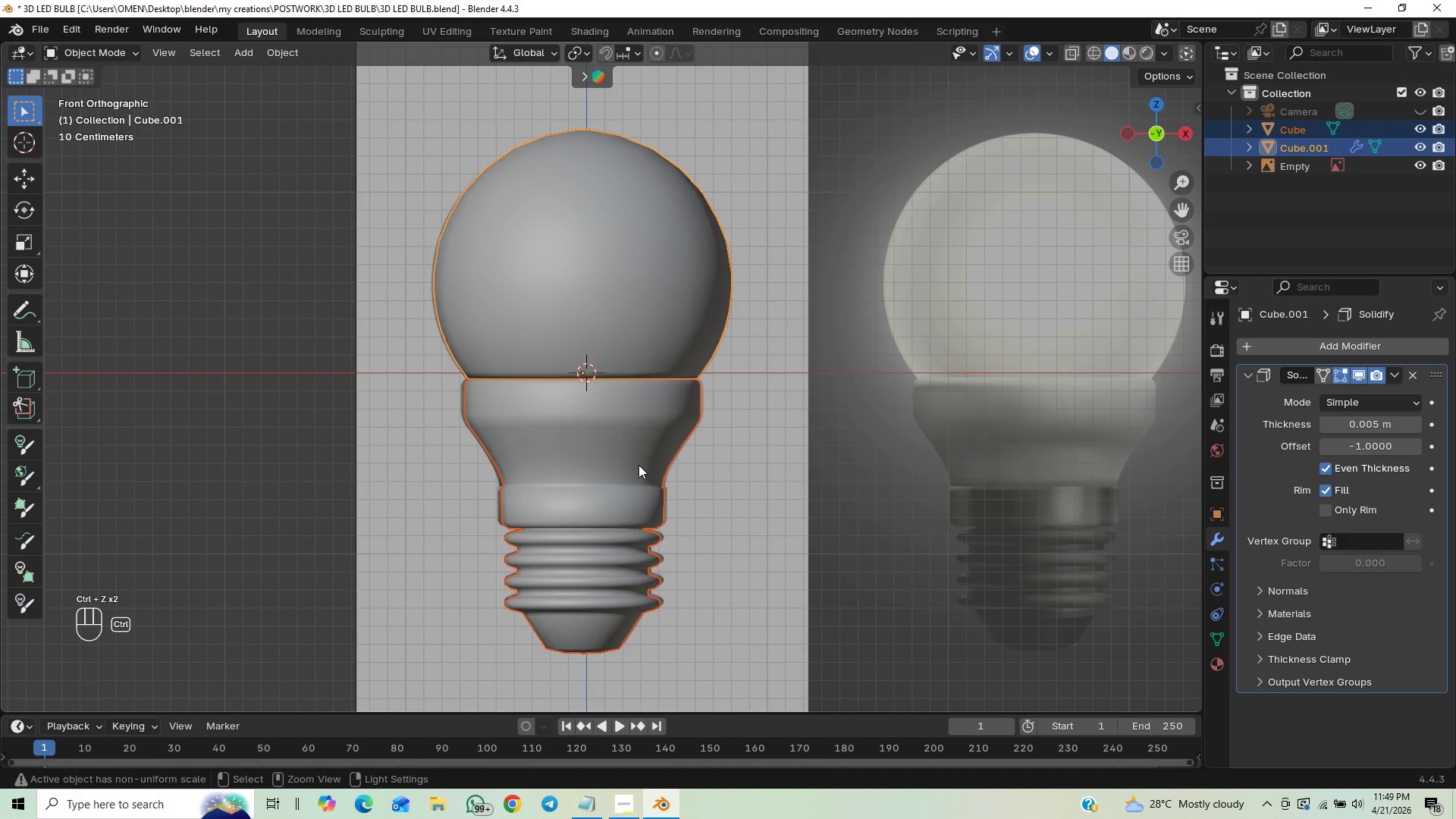 
key(Control+Z)
 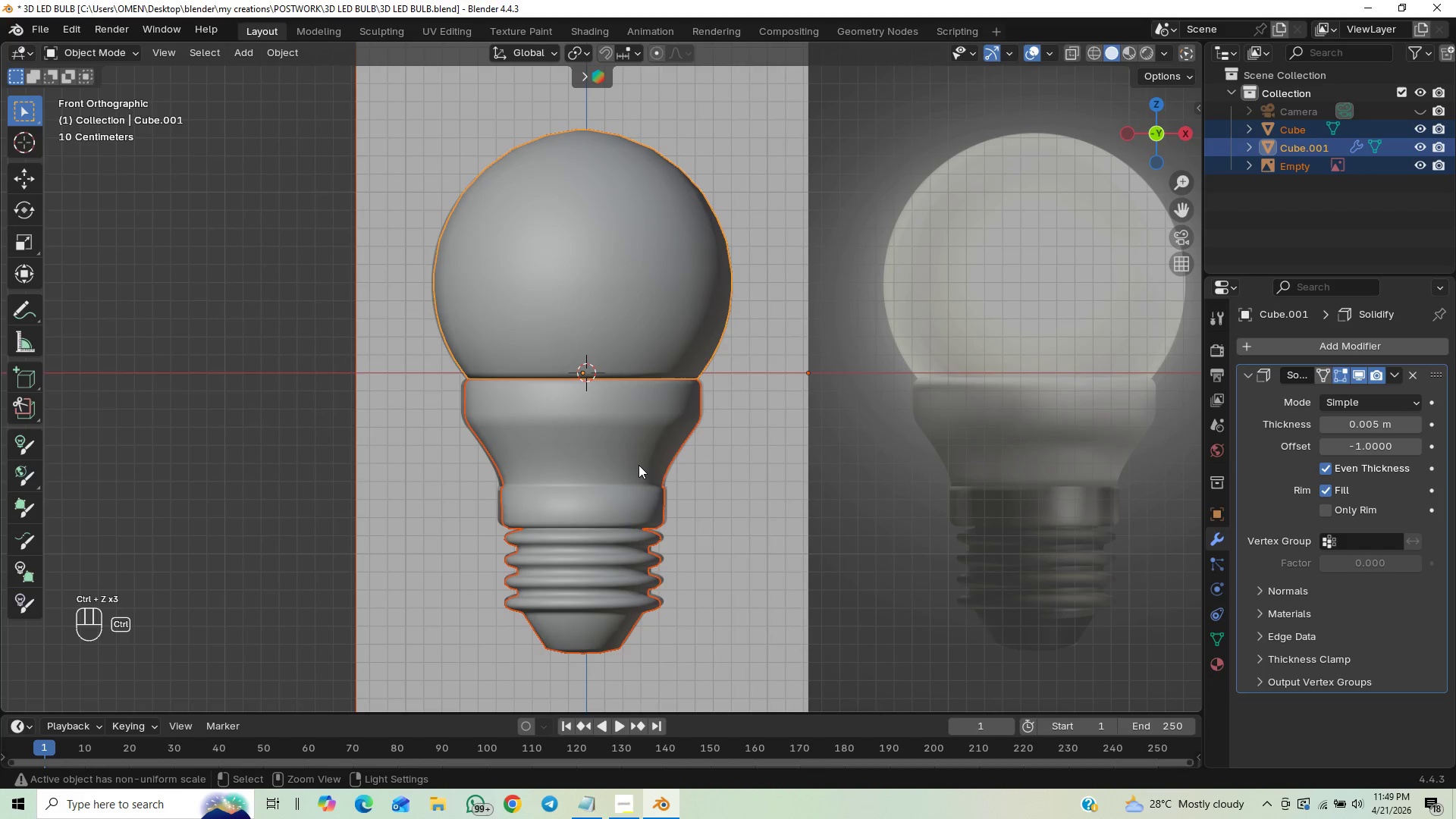 
key(Control+Z)
 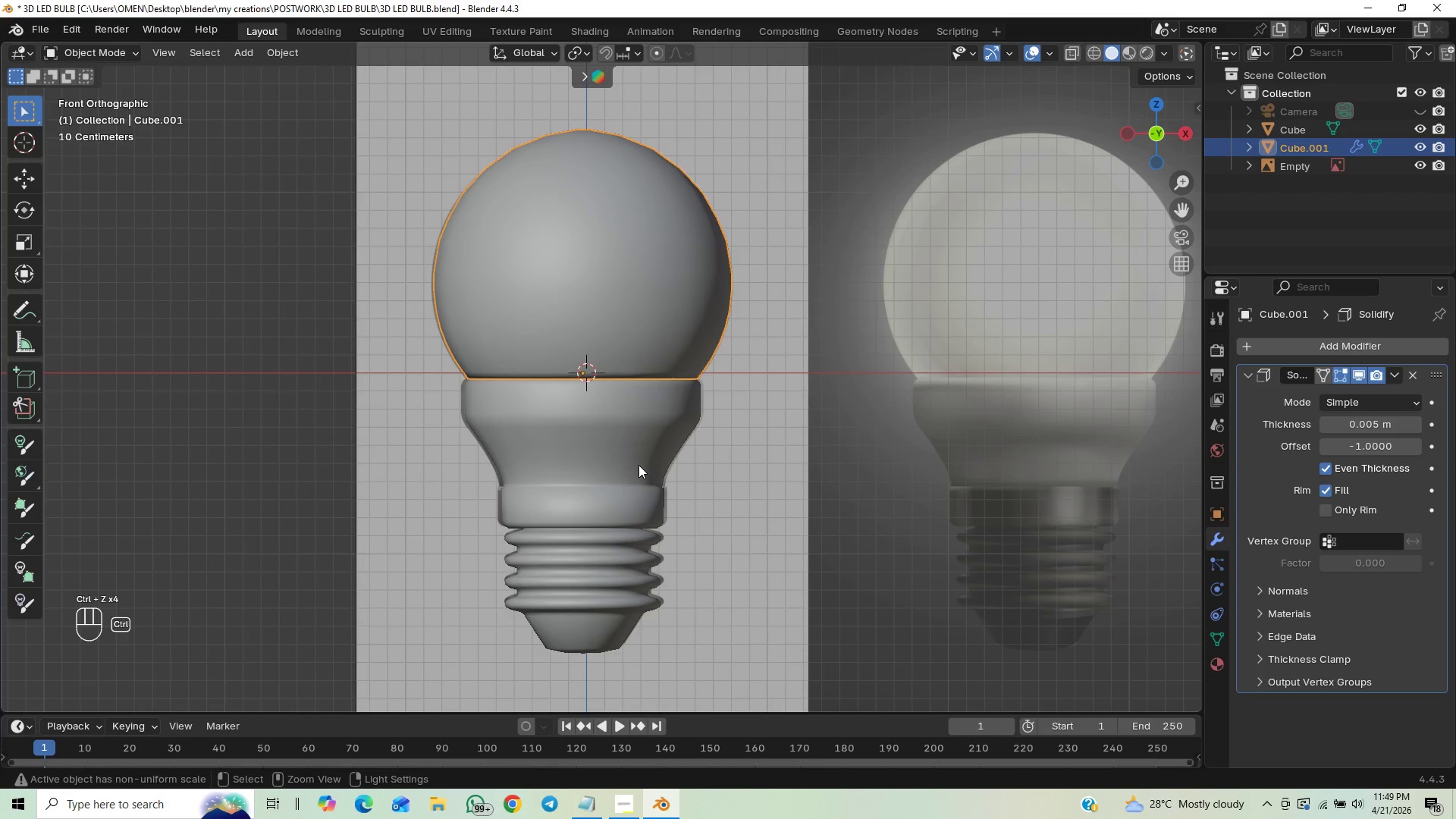 
key(Control+Shift+Z)
 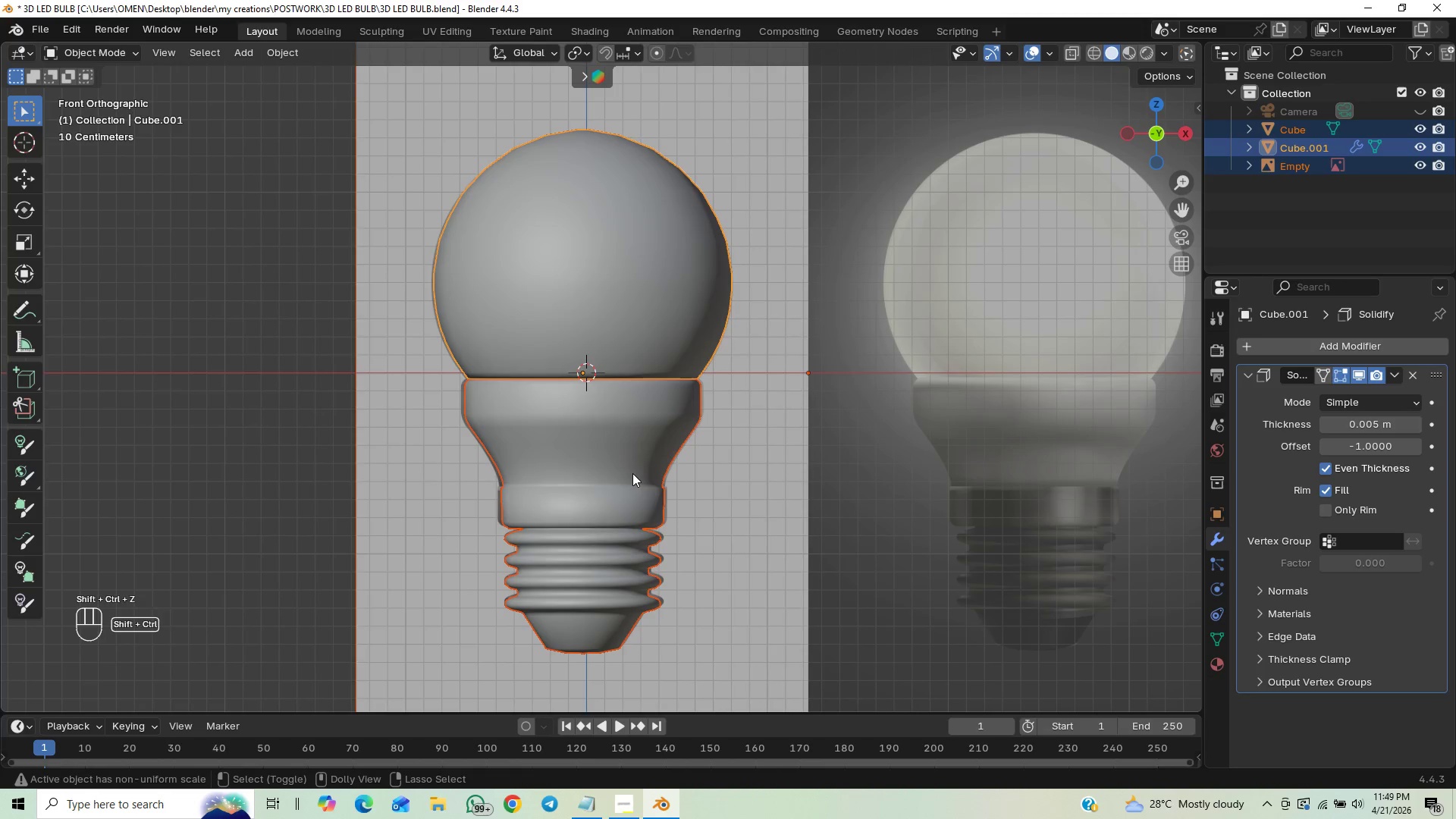 
key(Control+Shift+Z)
 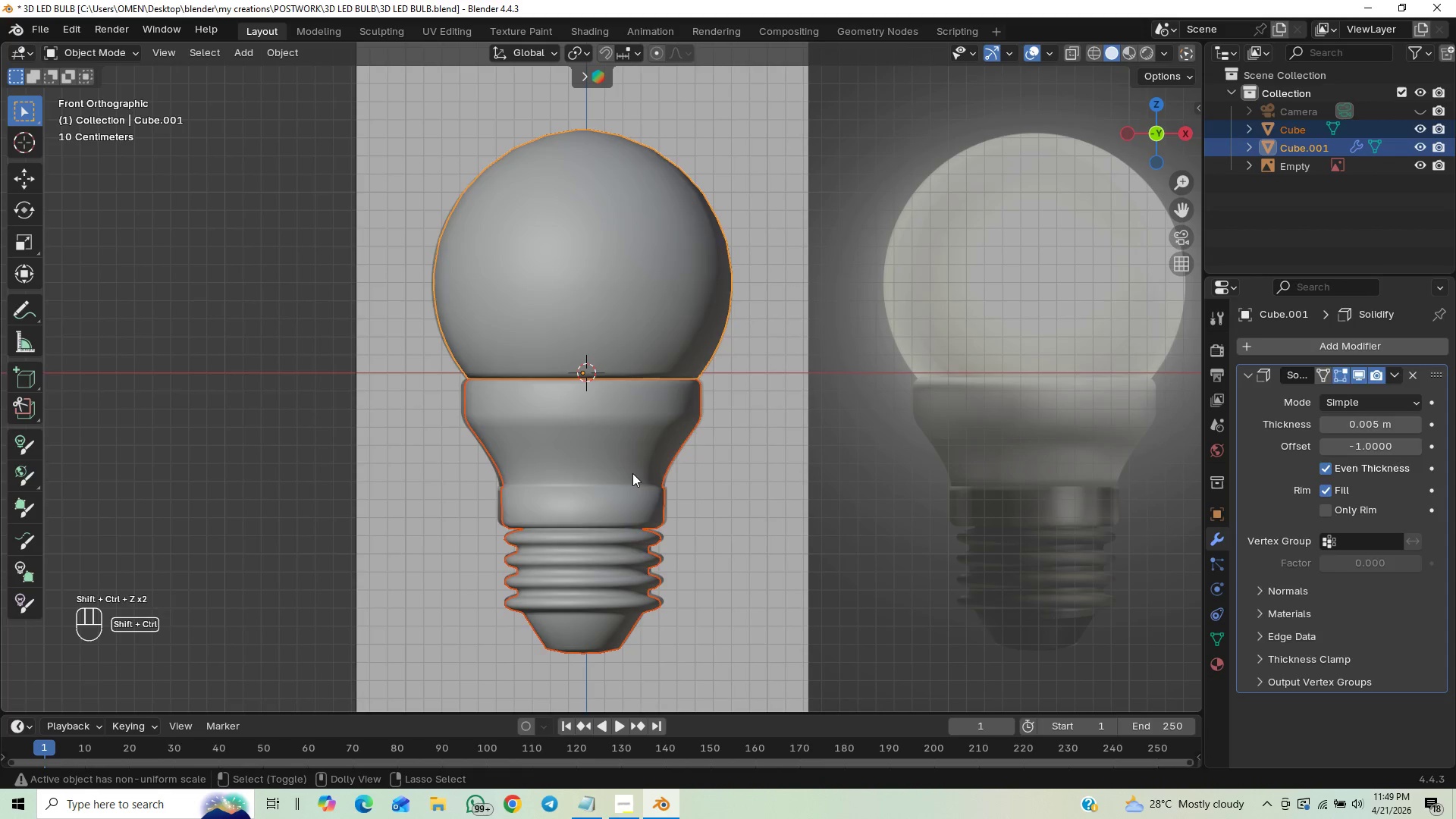 
key(Control+Shift+Z)
 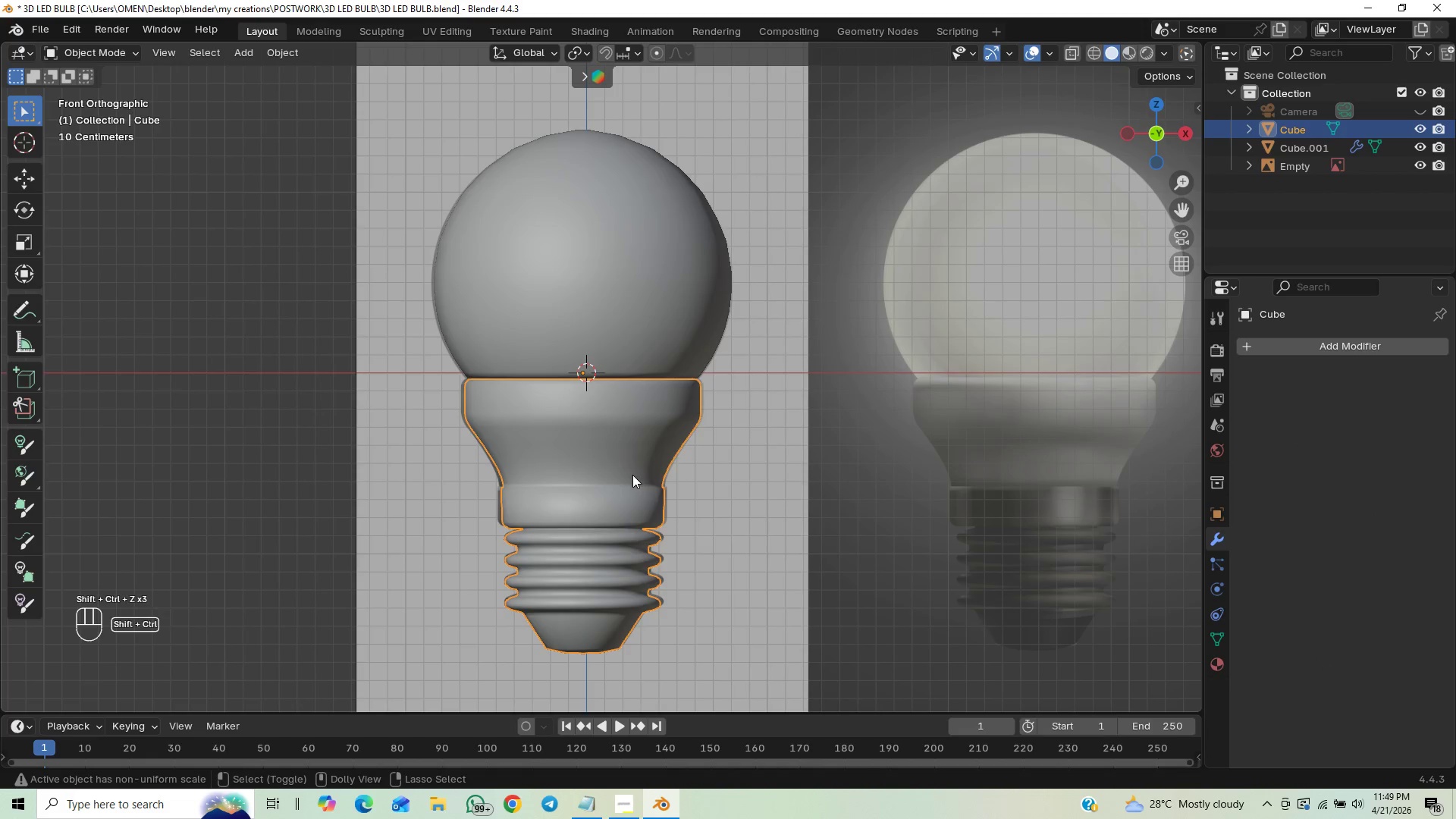 
key(Control+Shift+Z)
 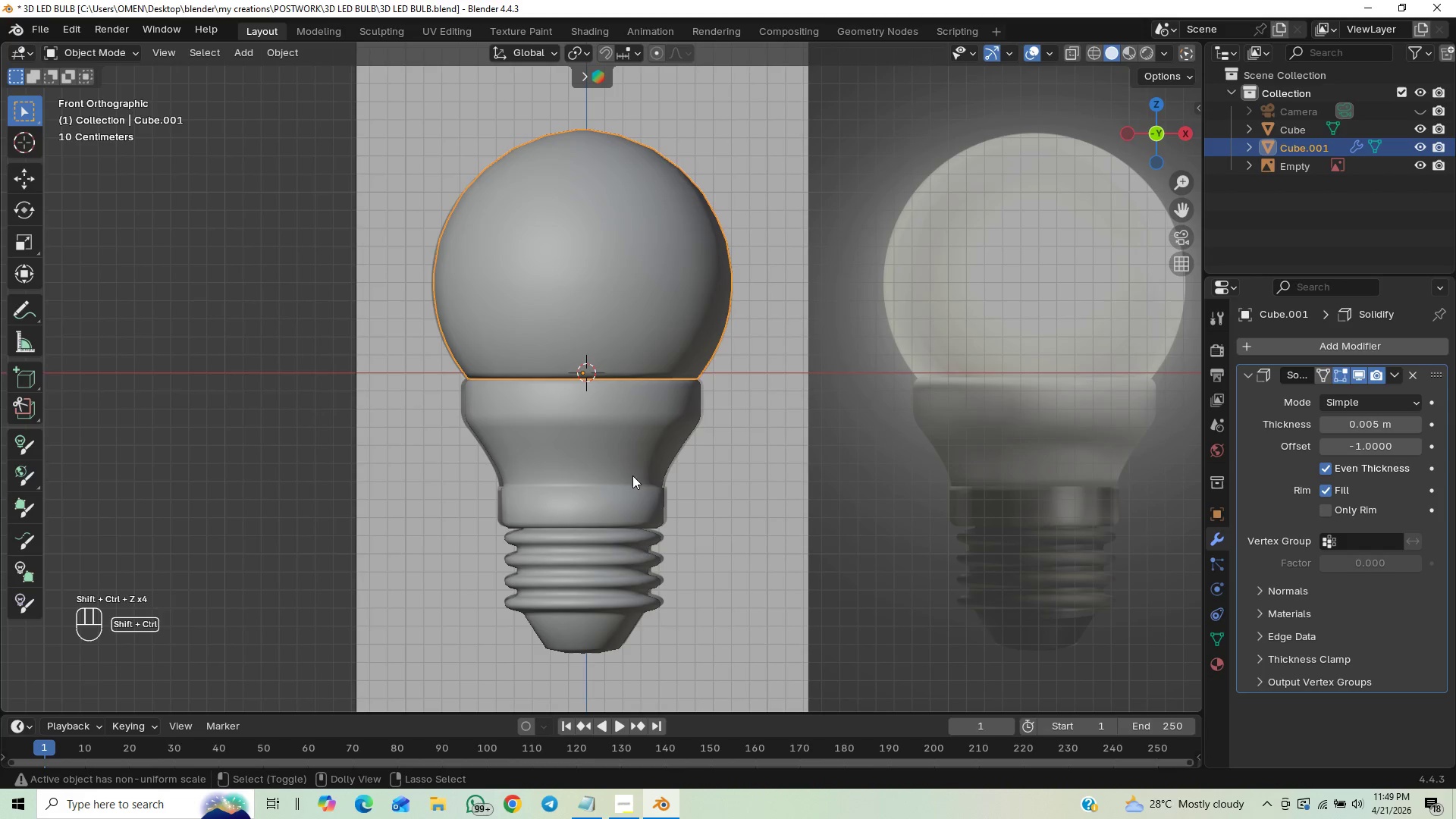 
key(Control+Shift+Z)
 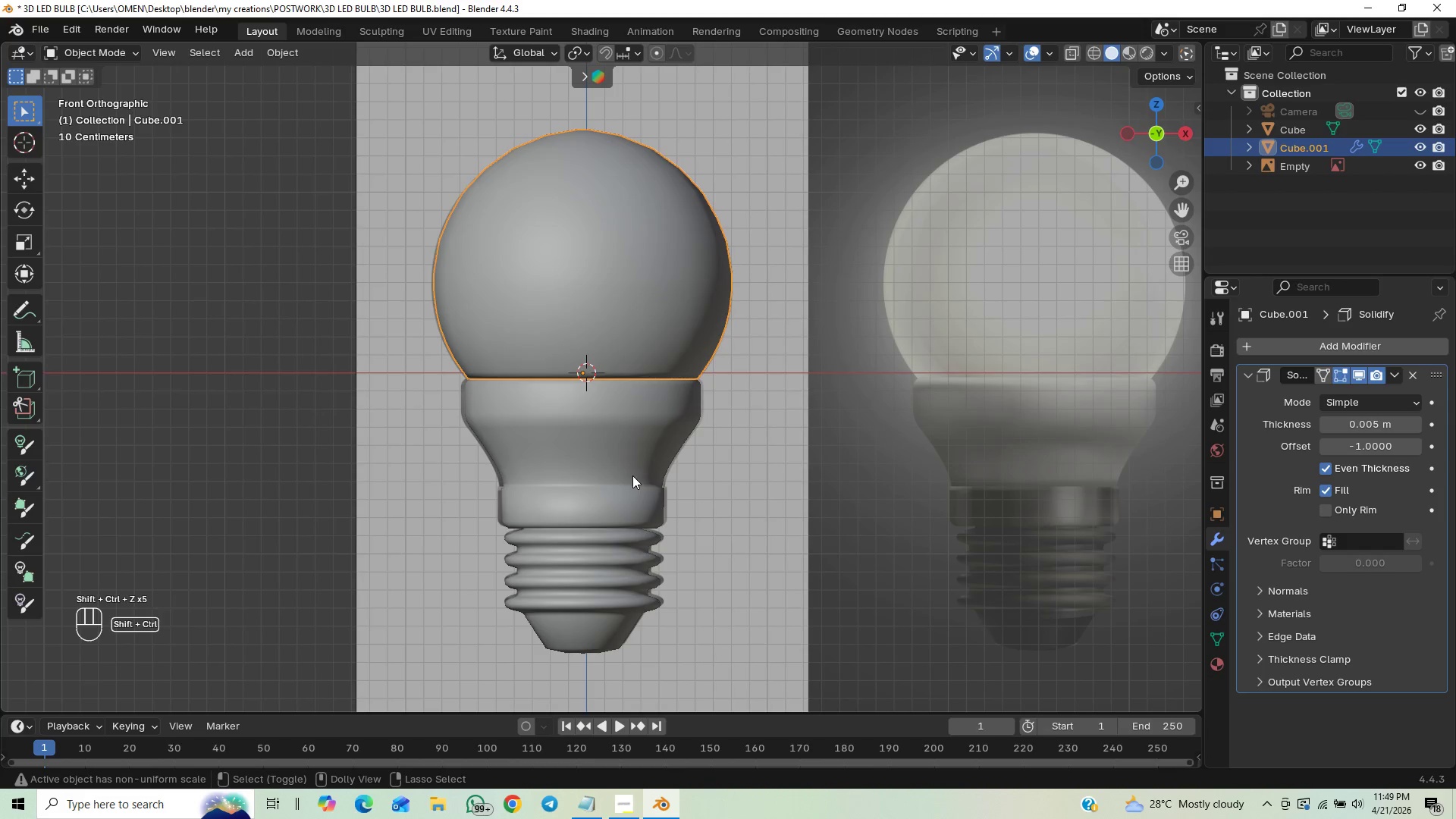 
key(Control+Shift+Z)
 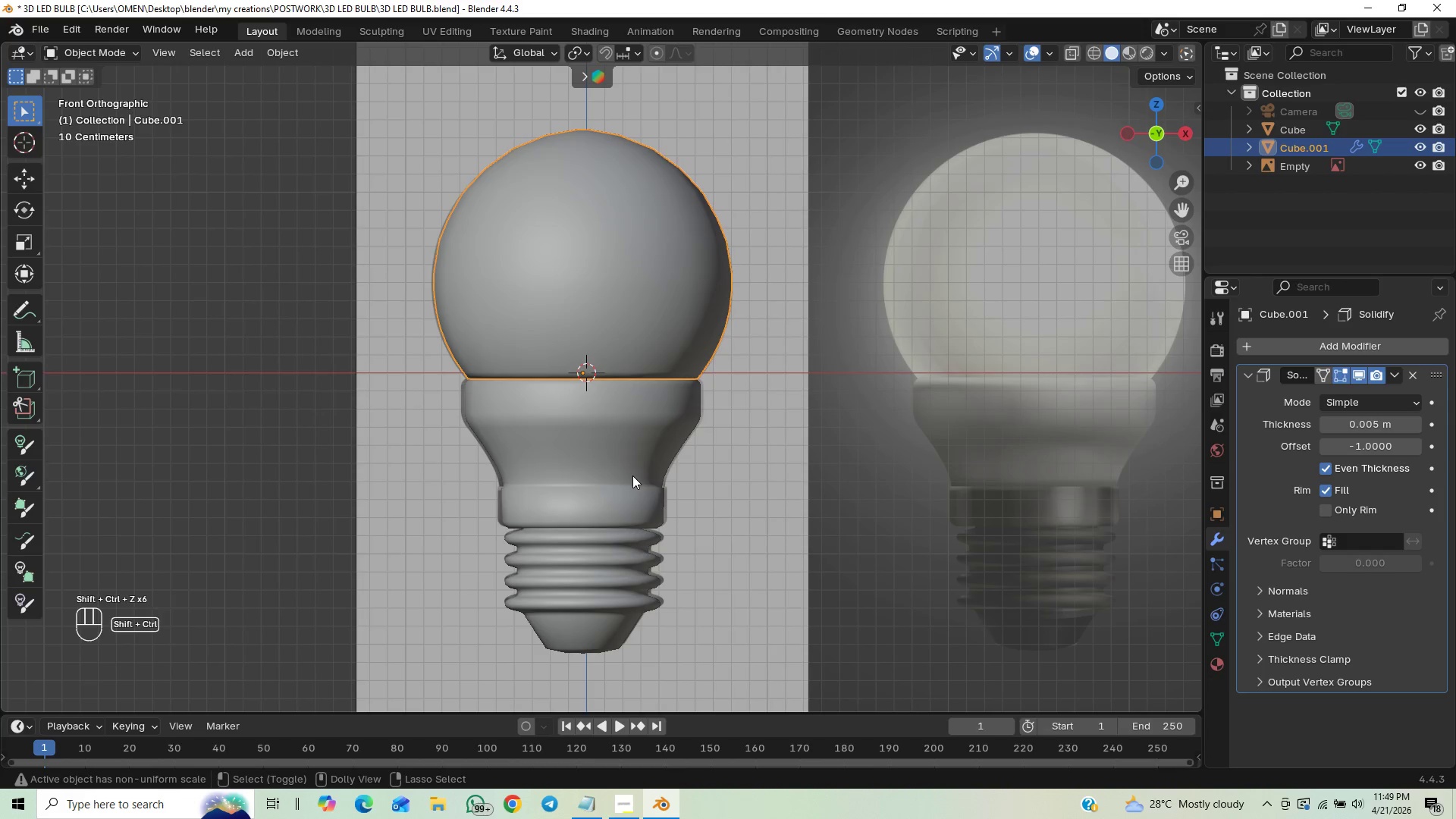 
key(Control+Shift+Z)
 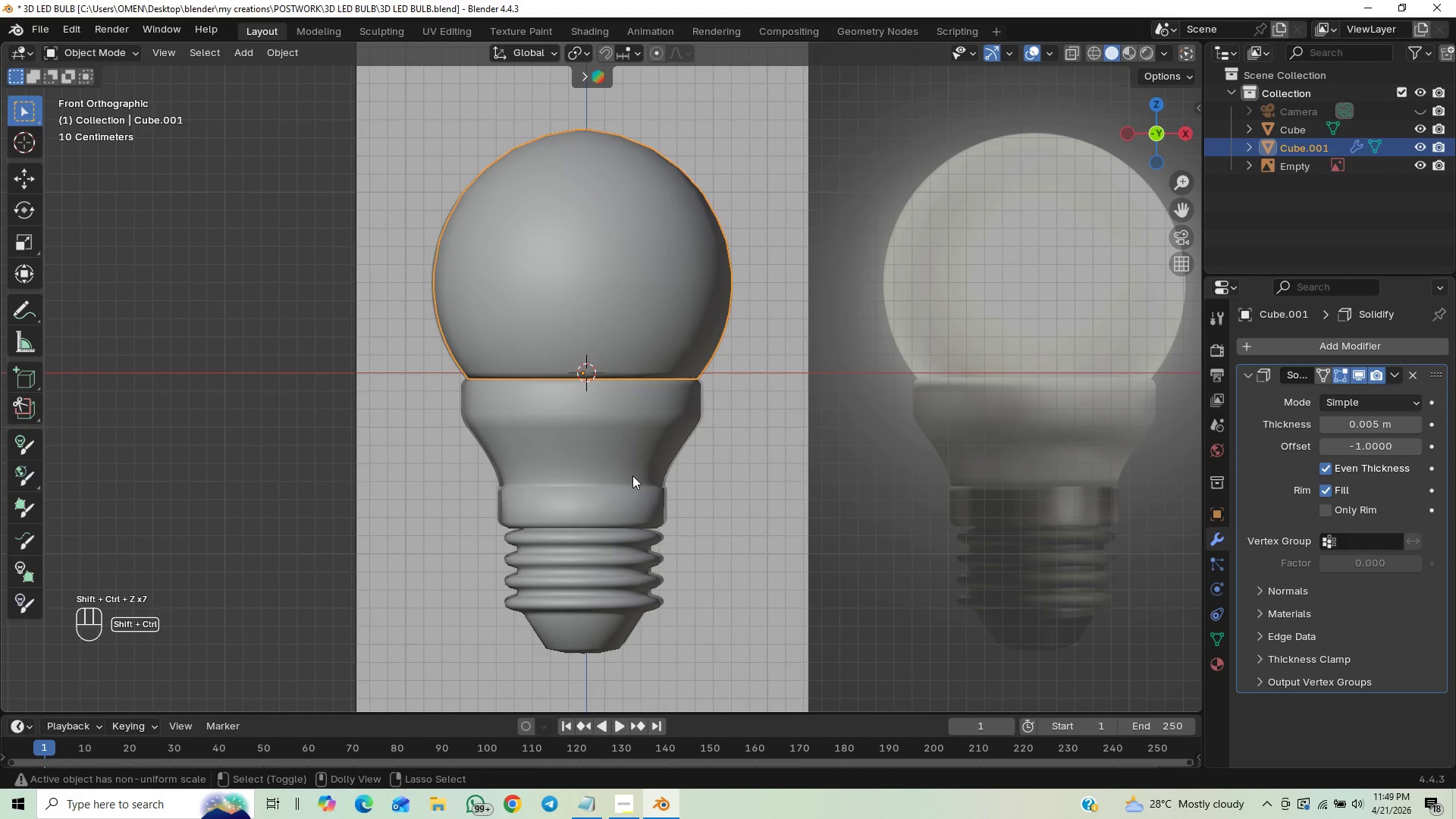 
key(Control+Shift+Z)
 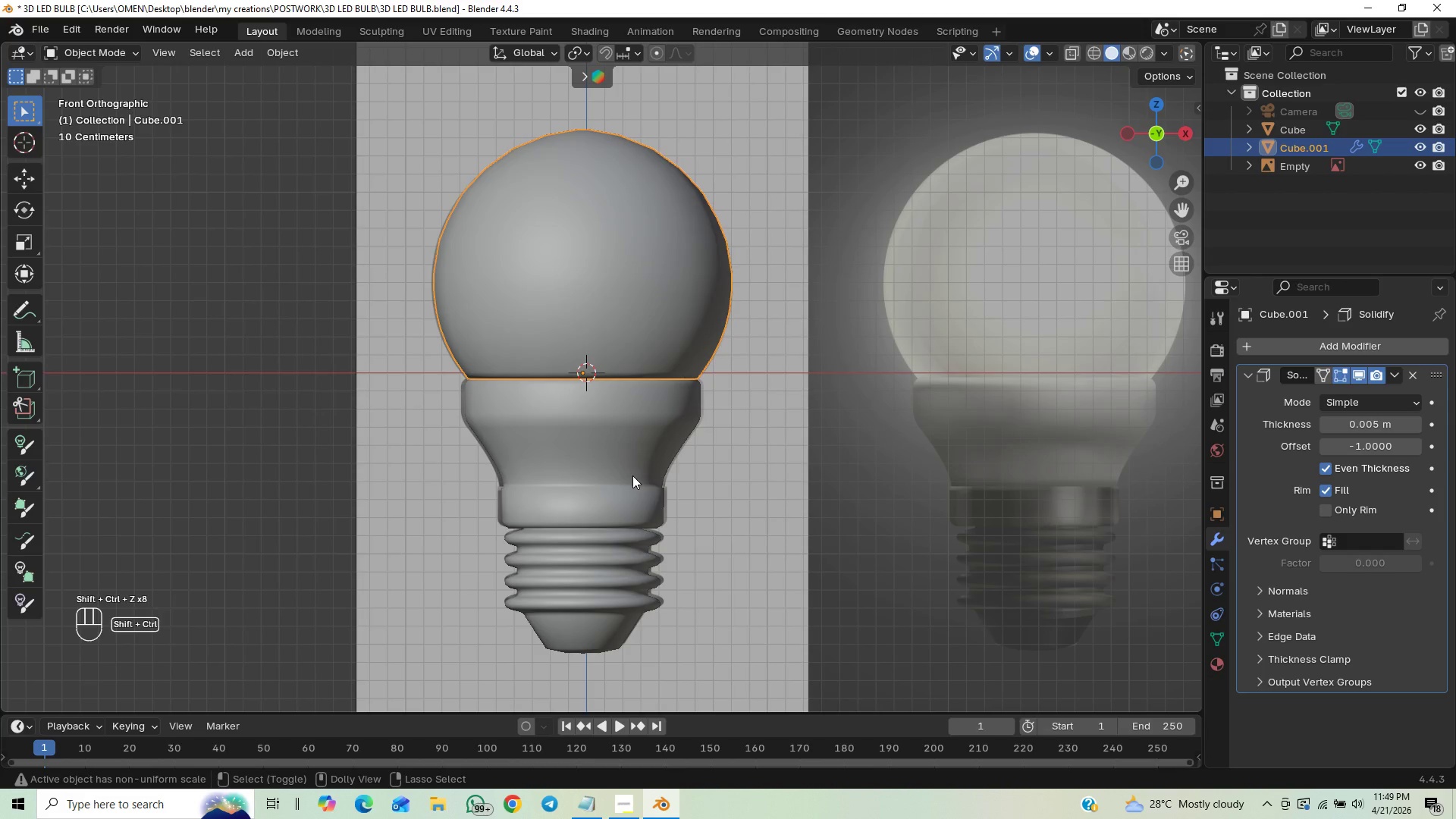 
key(Control+Shift+Z)
 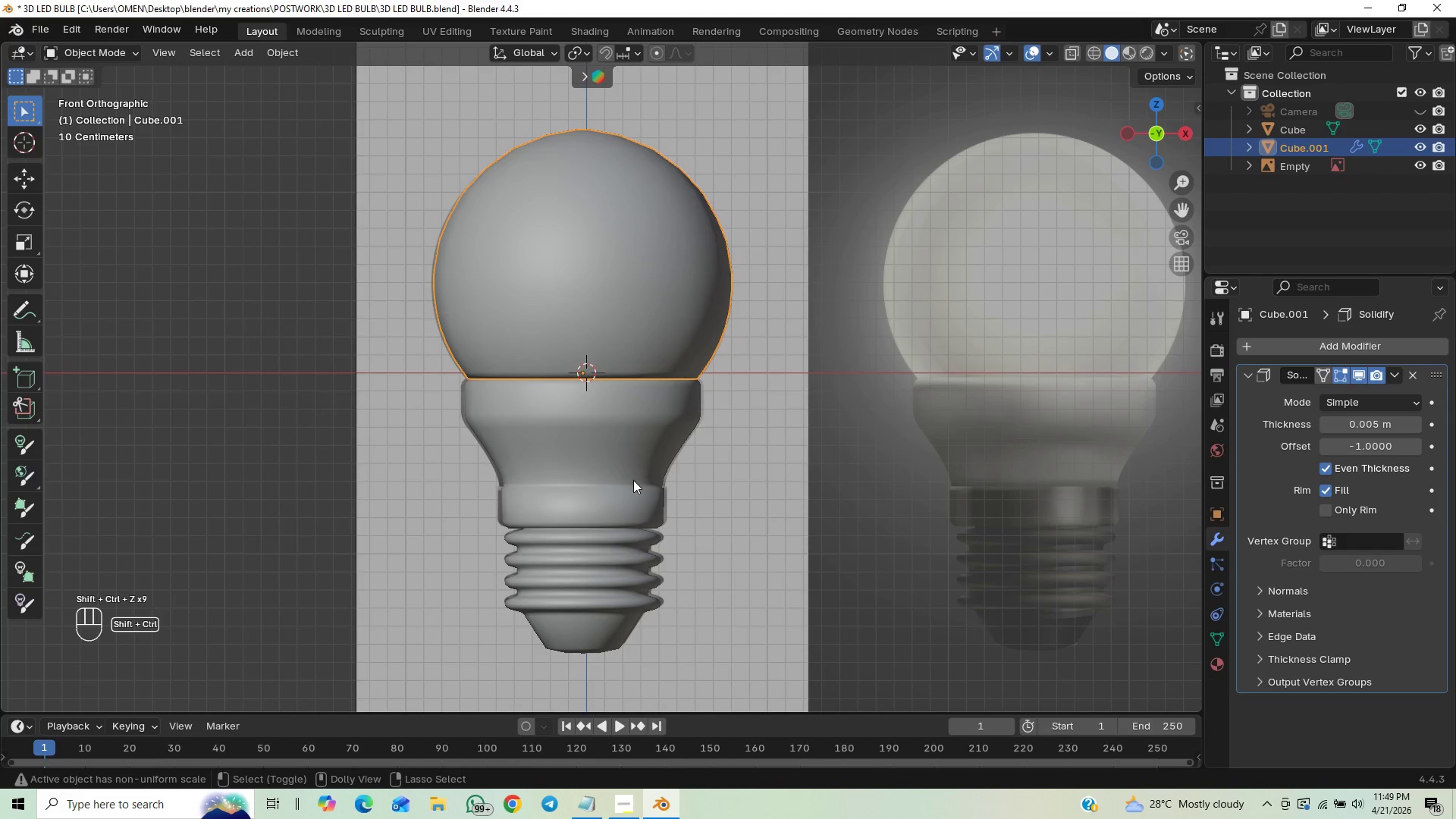 
key(Control+Shift+Z)
 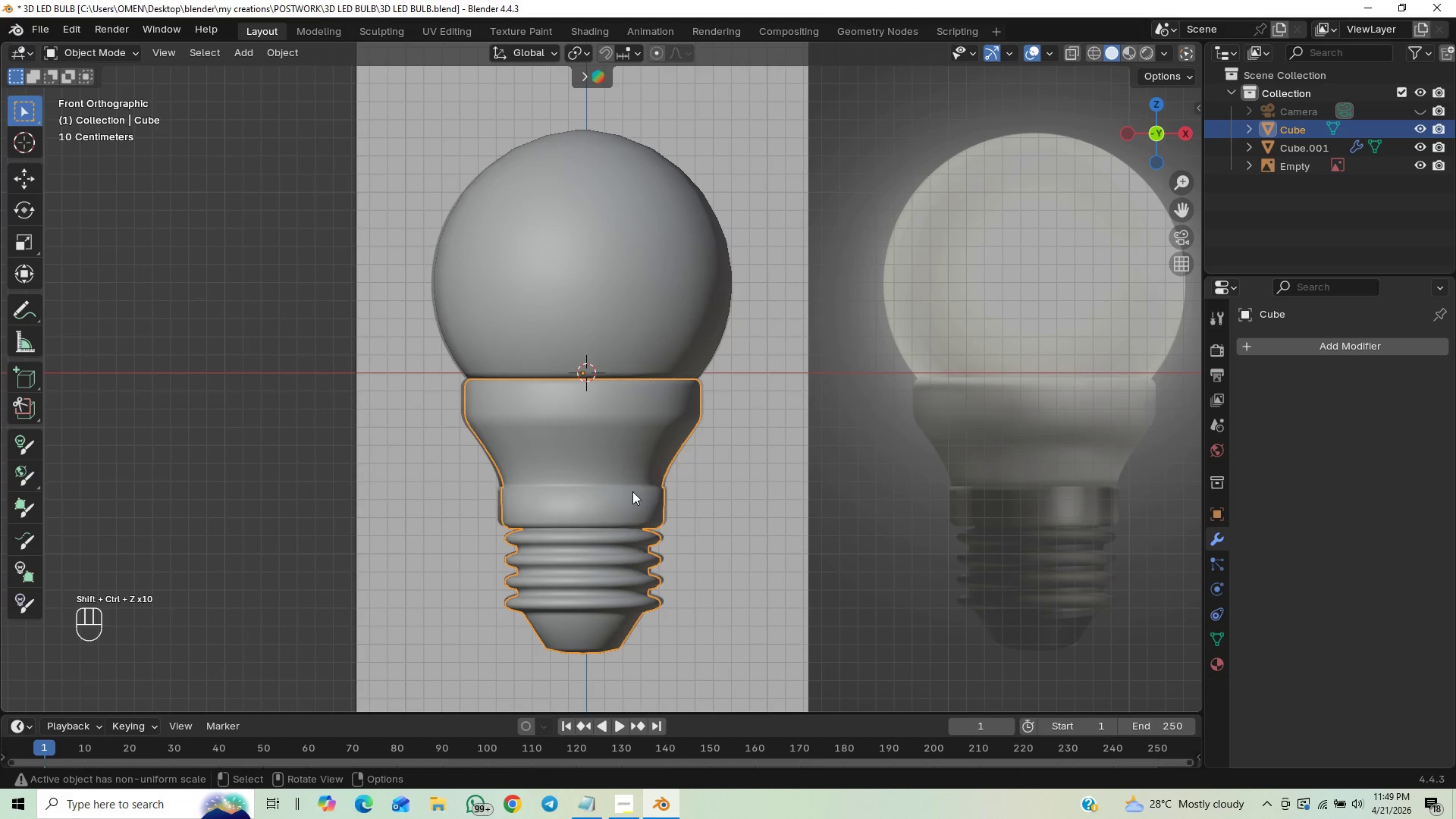 
hold_key(key=ControlLeft, duration=1.5)
 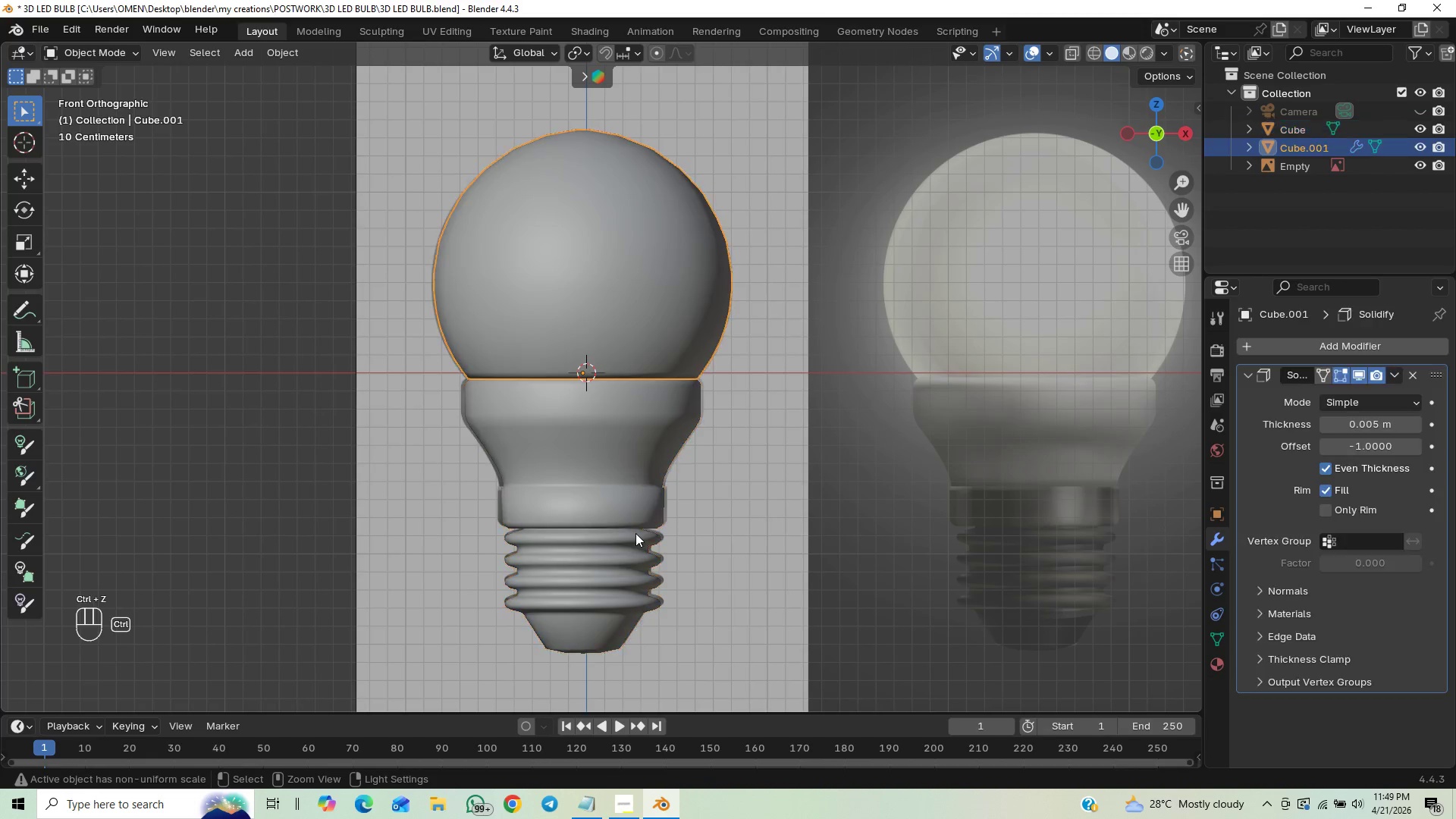 
key(Control+Z)
 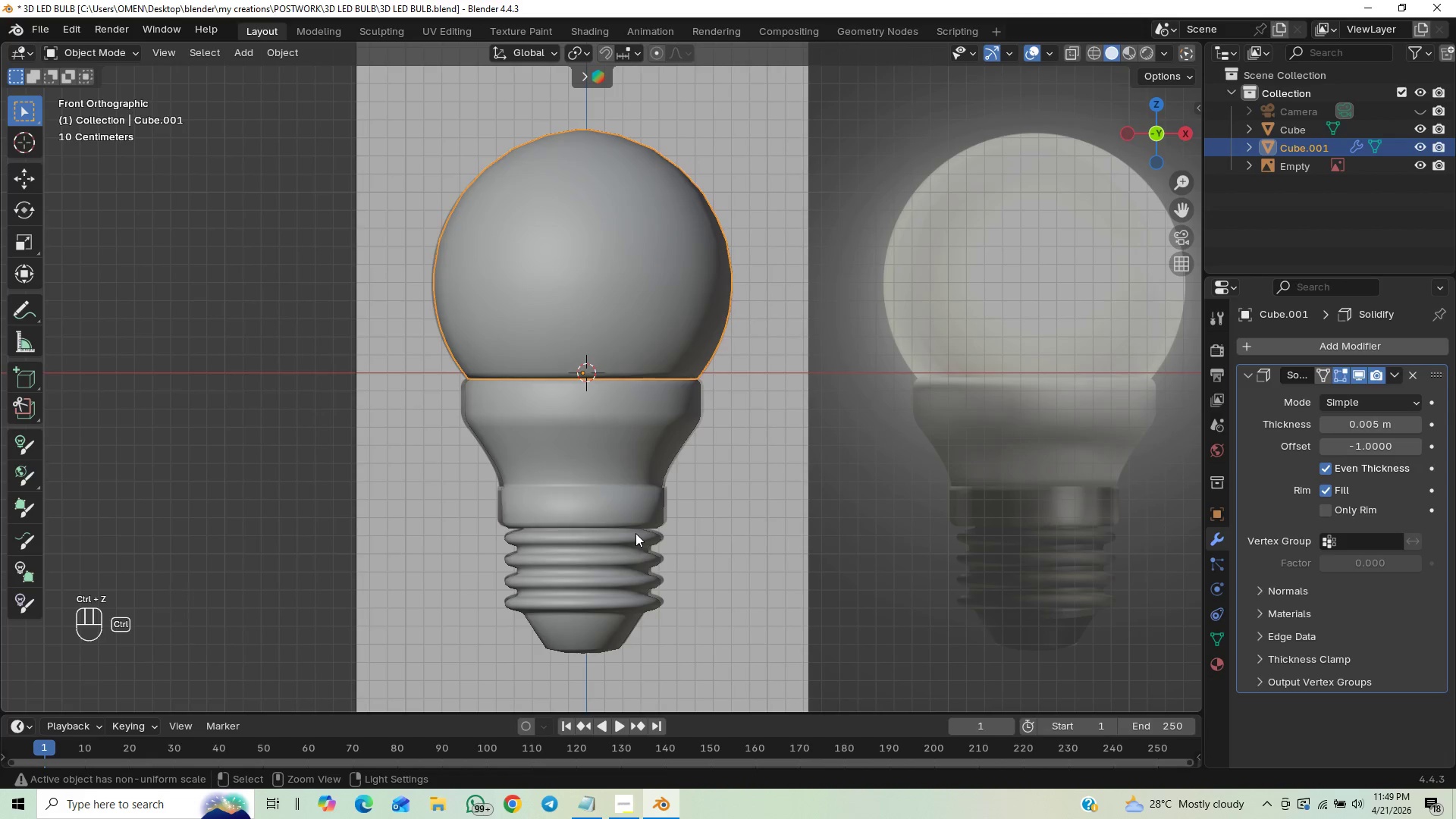 
key(Control+Z)
 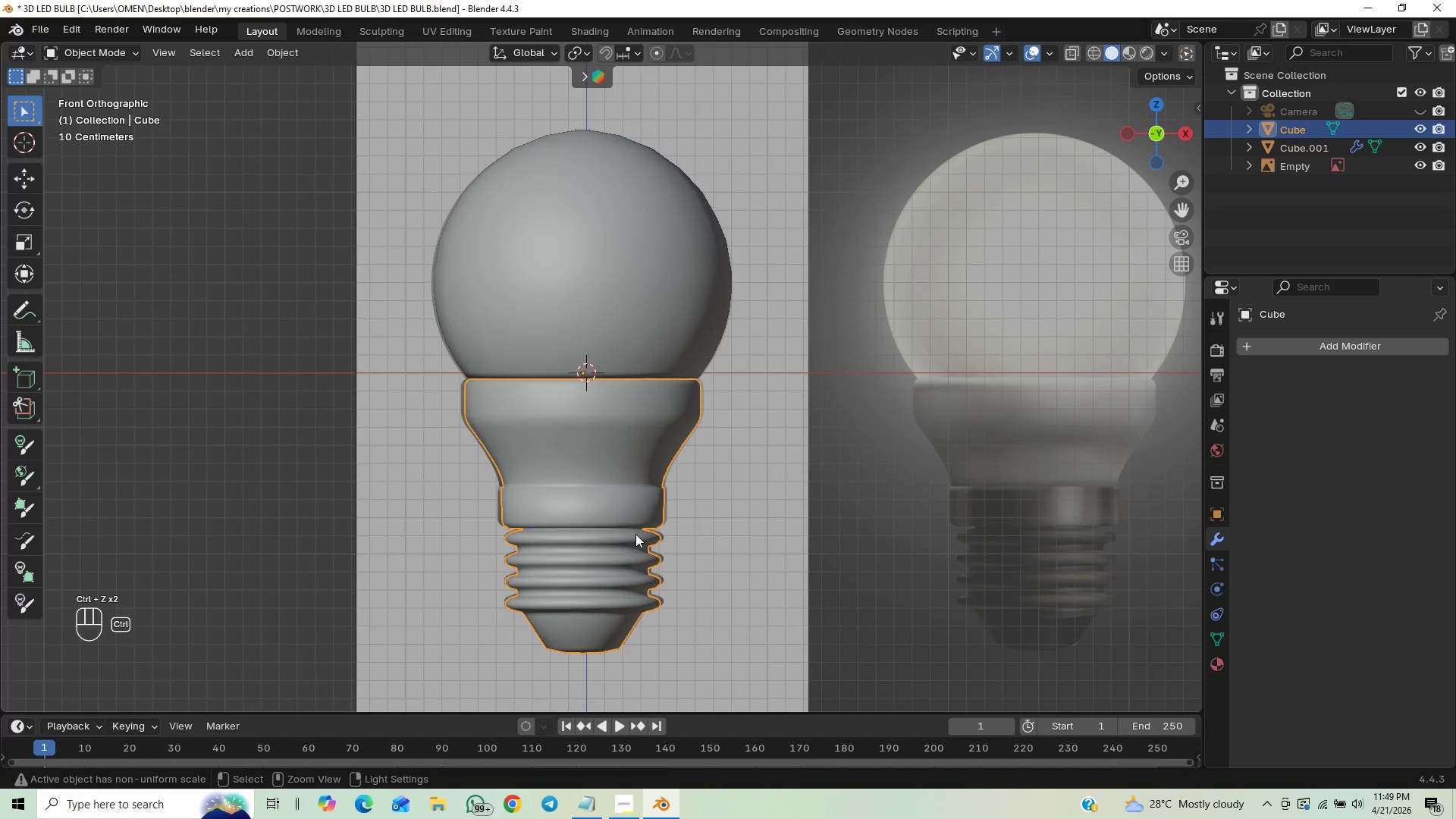 
key(Control+Z)
 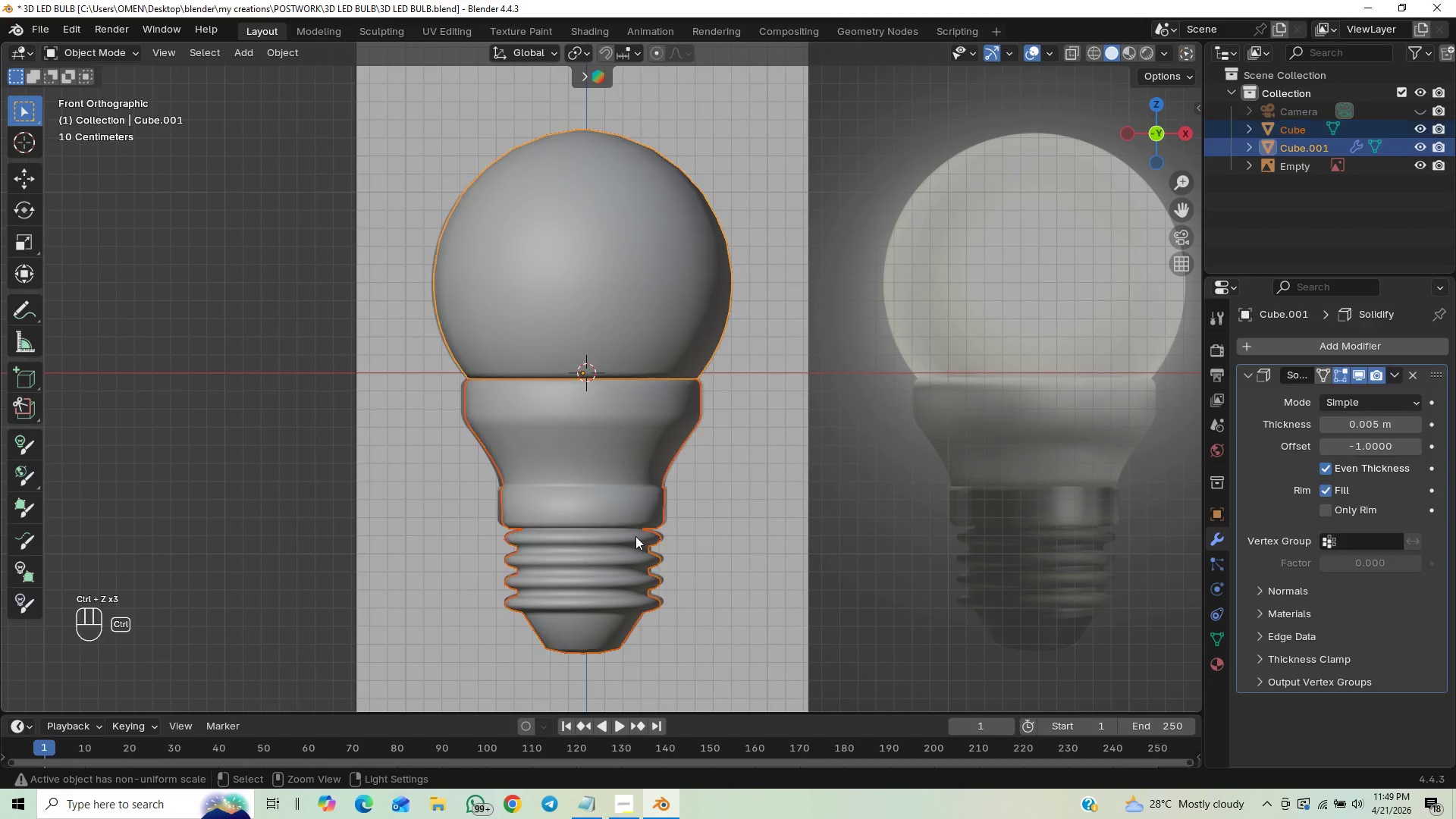 
key(Control+Z)
 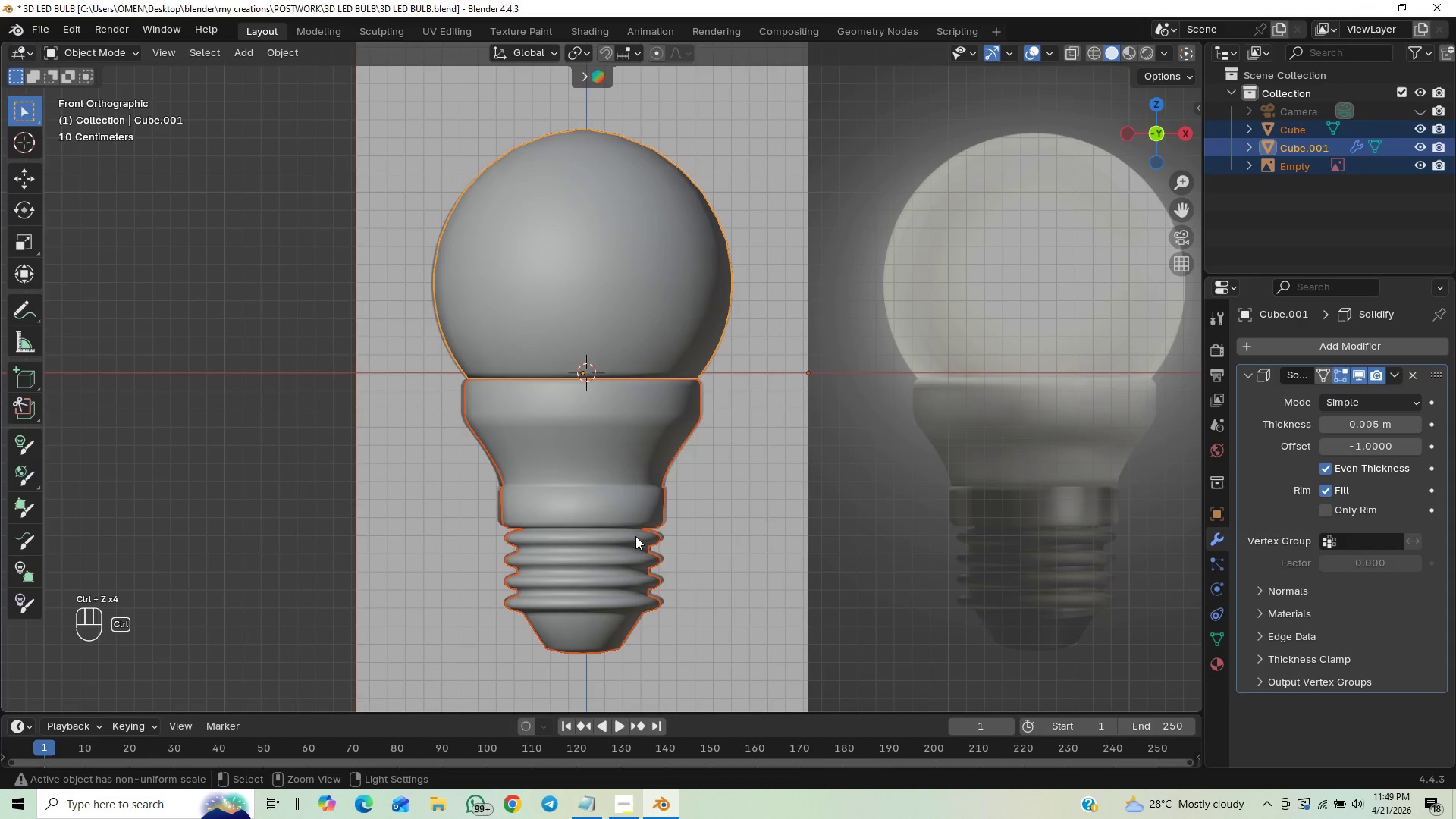 
key(Control+Z)
 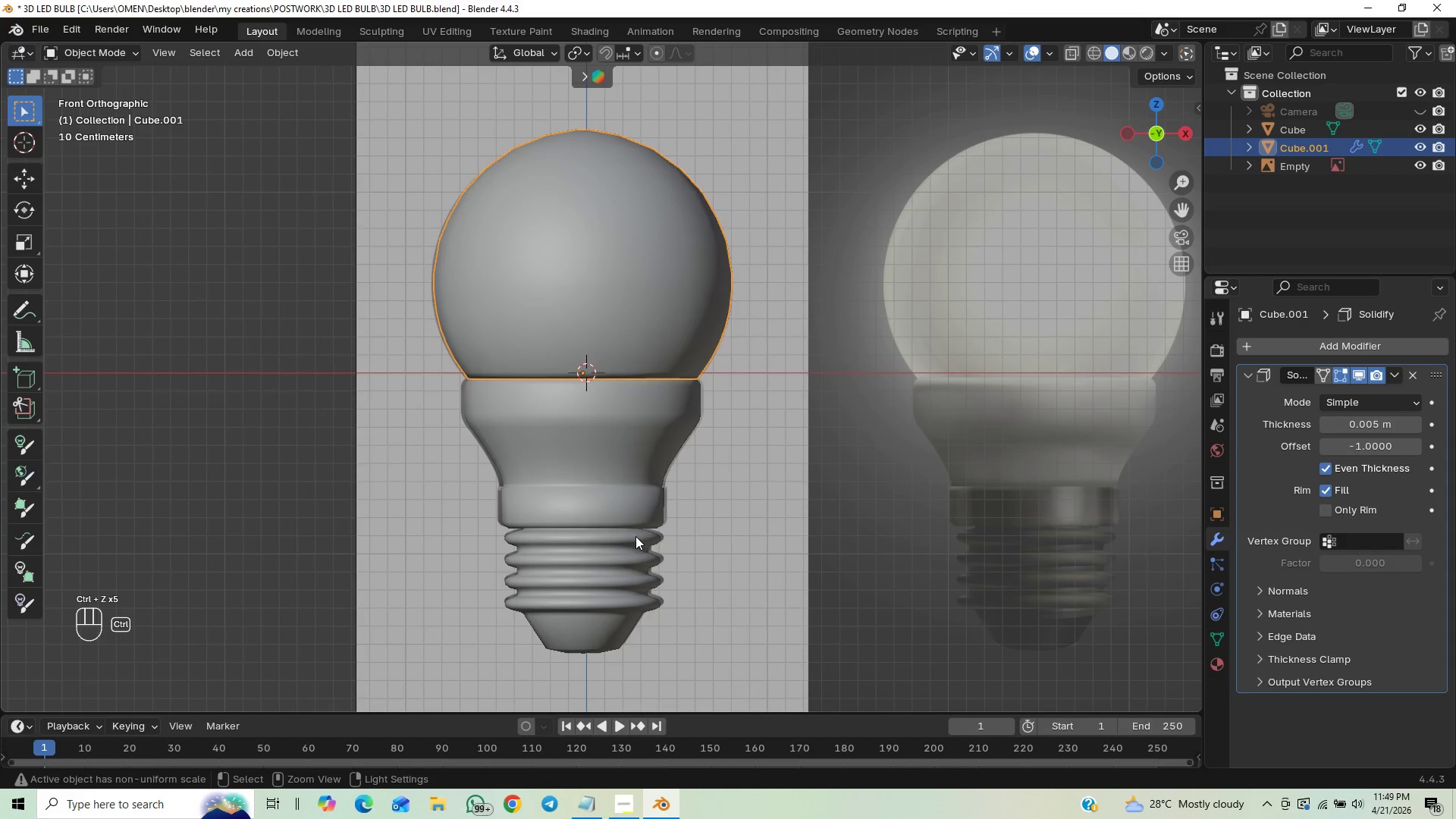 
key(Control+Z)
 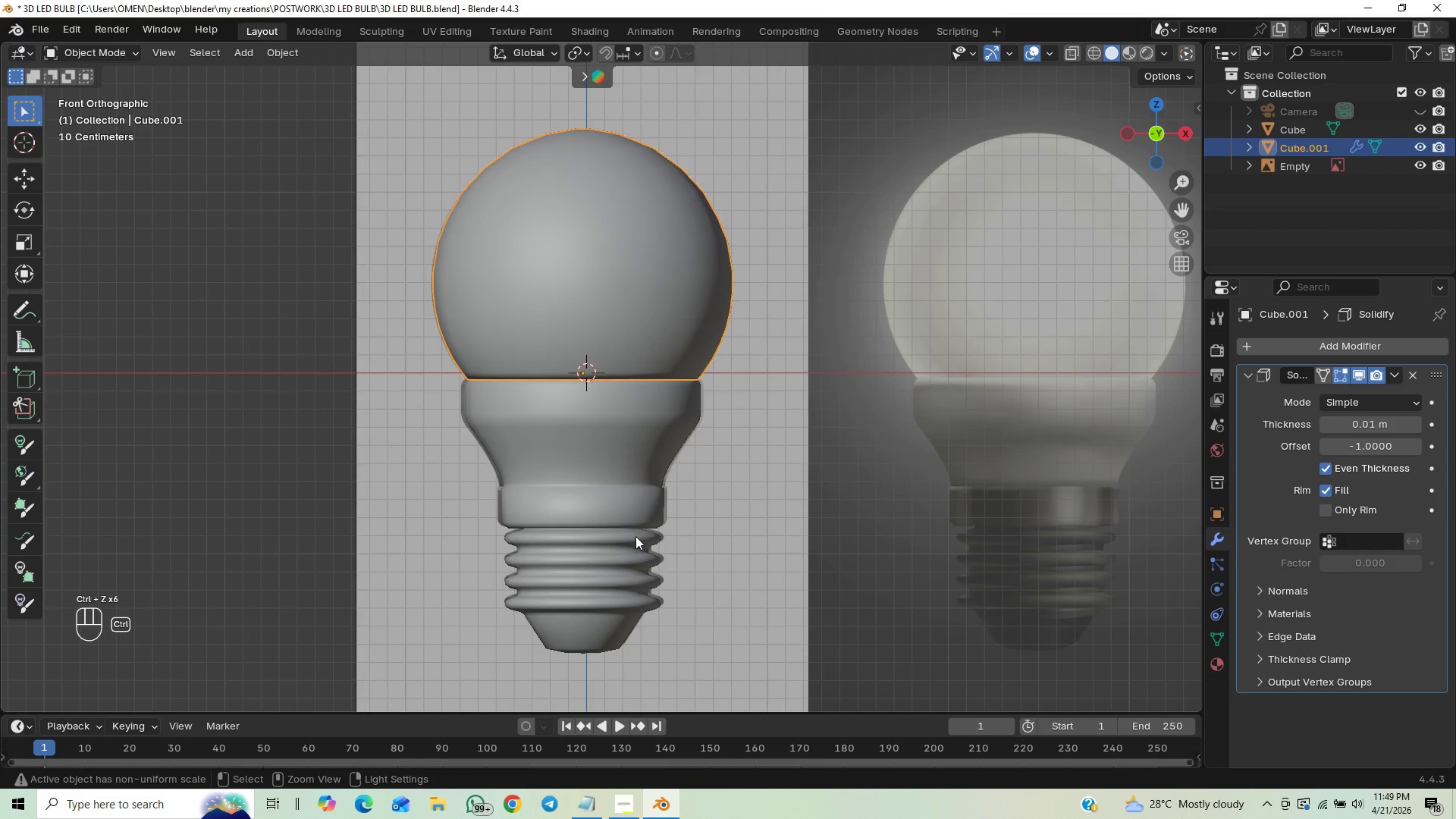 
key(Control+Z)
 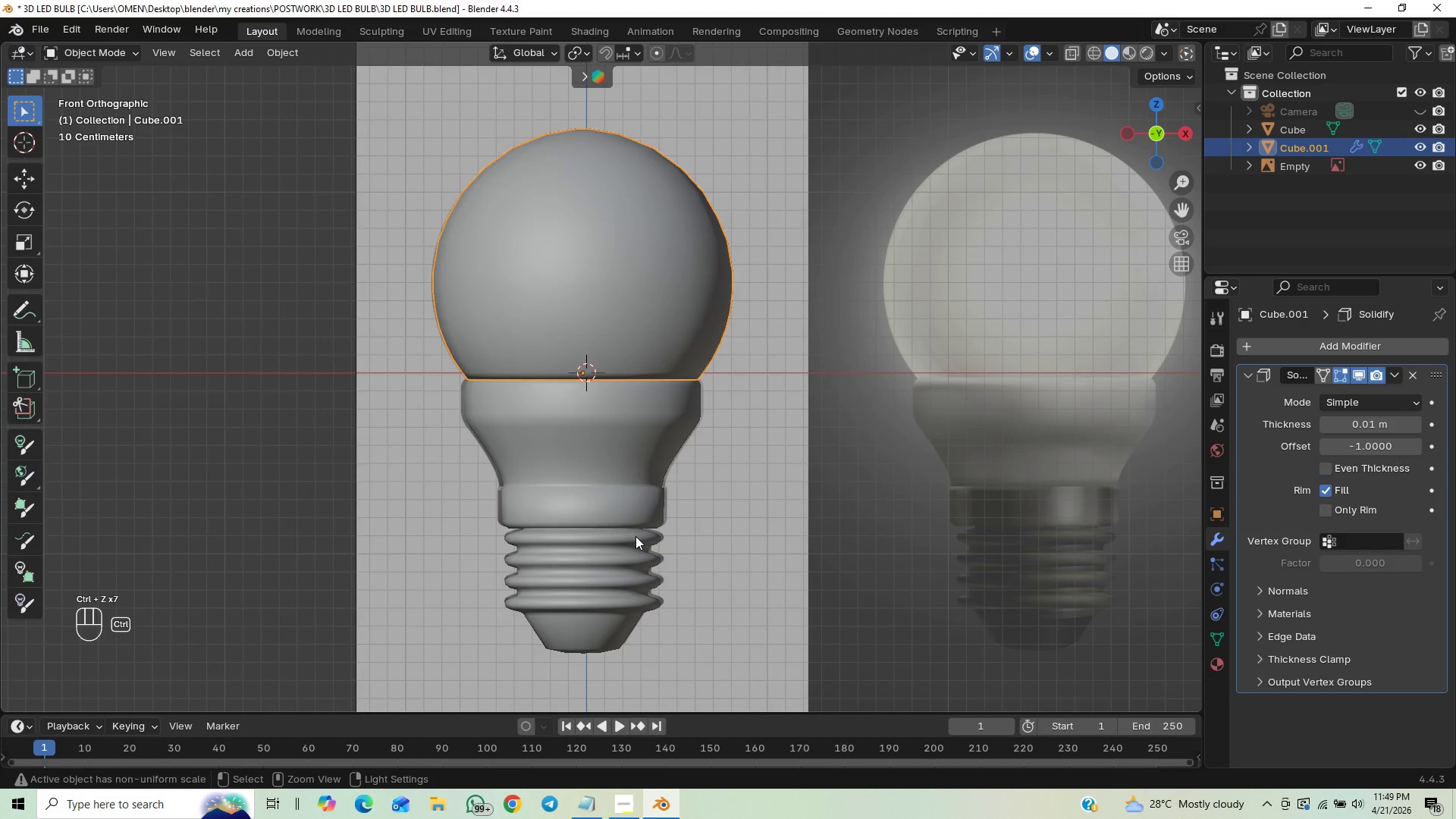 
key(Control+Z)
 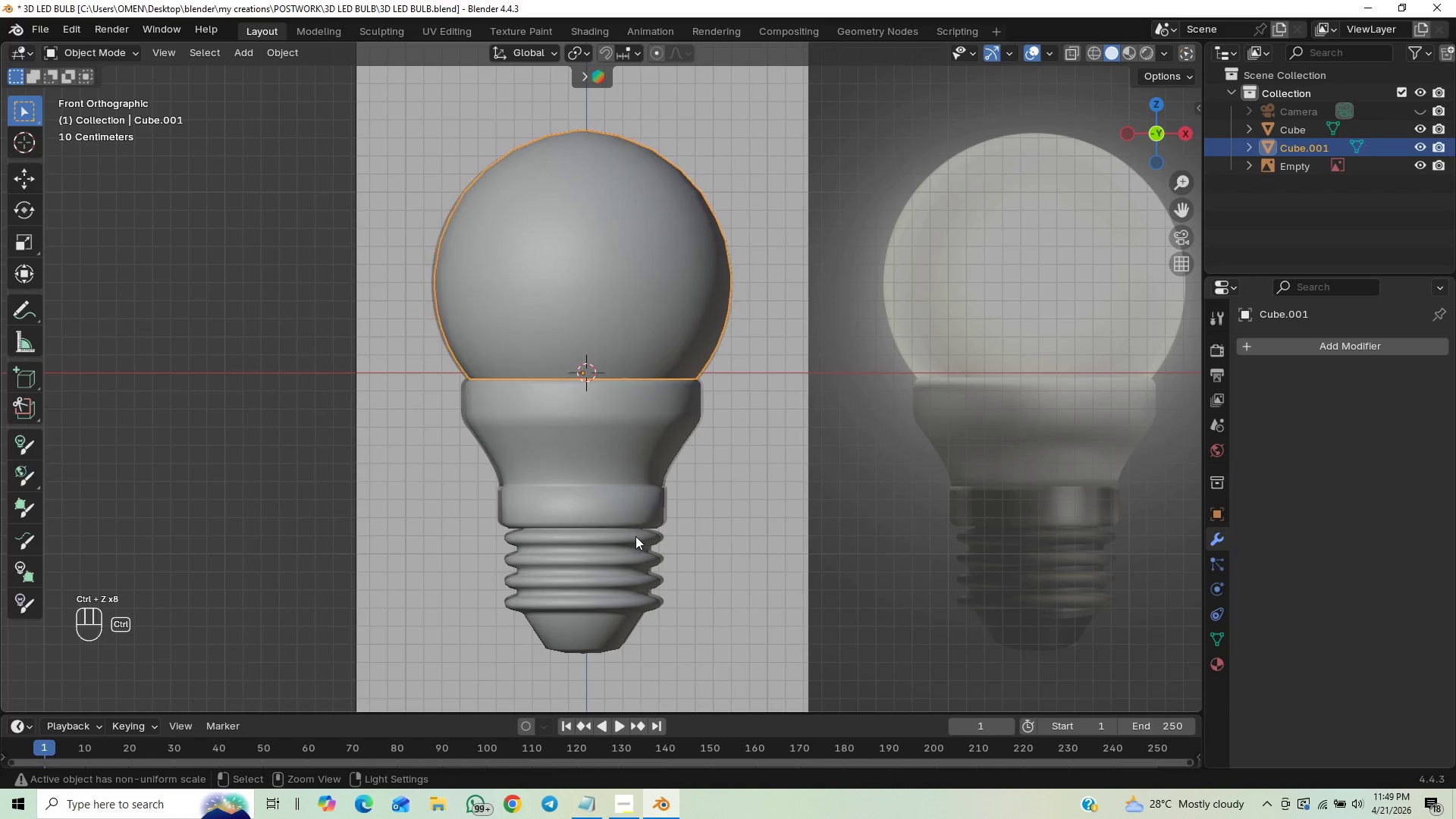 
key(Control+Z)
 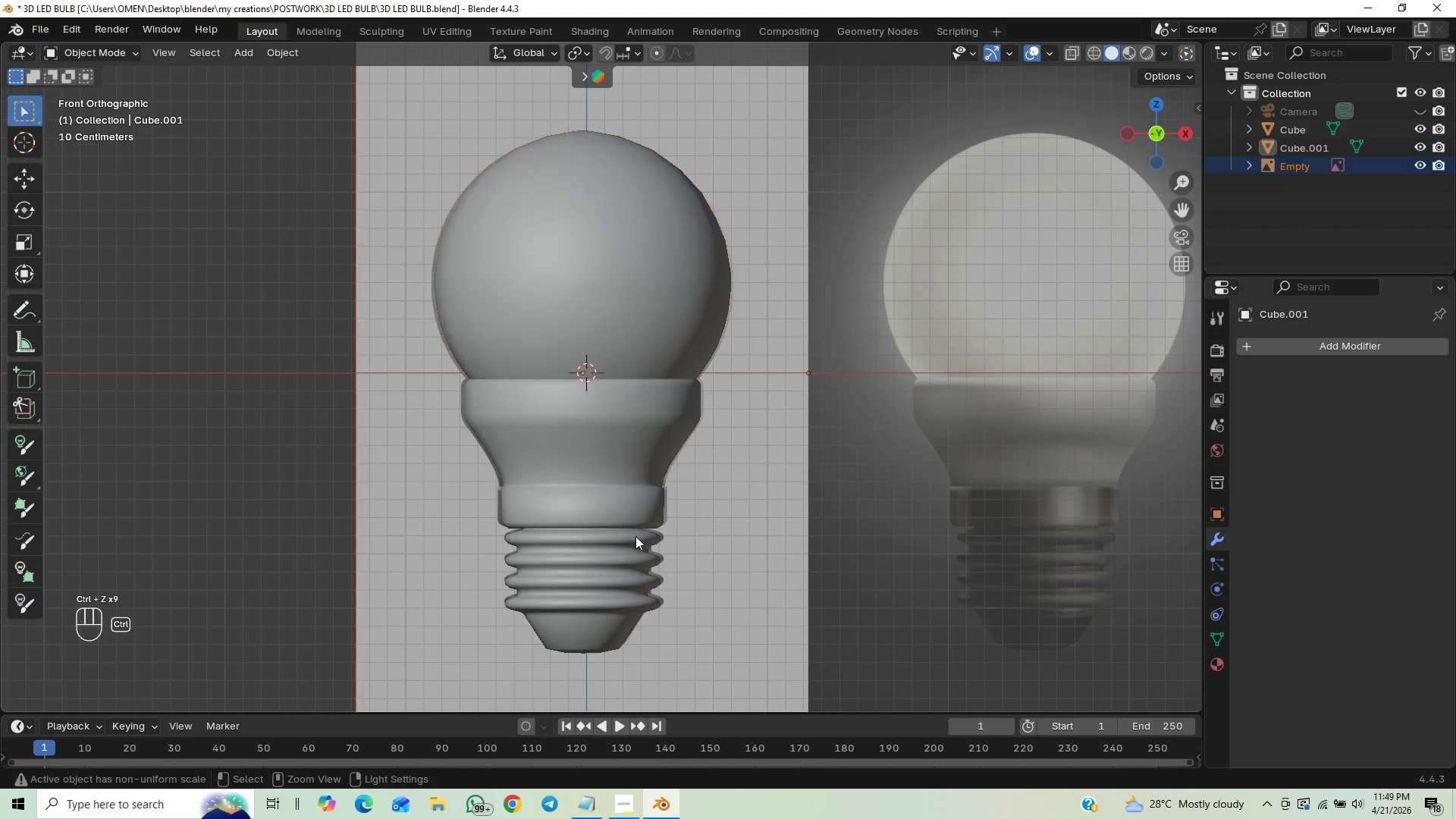 
key(Control+Z)
 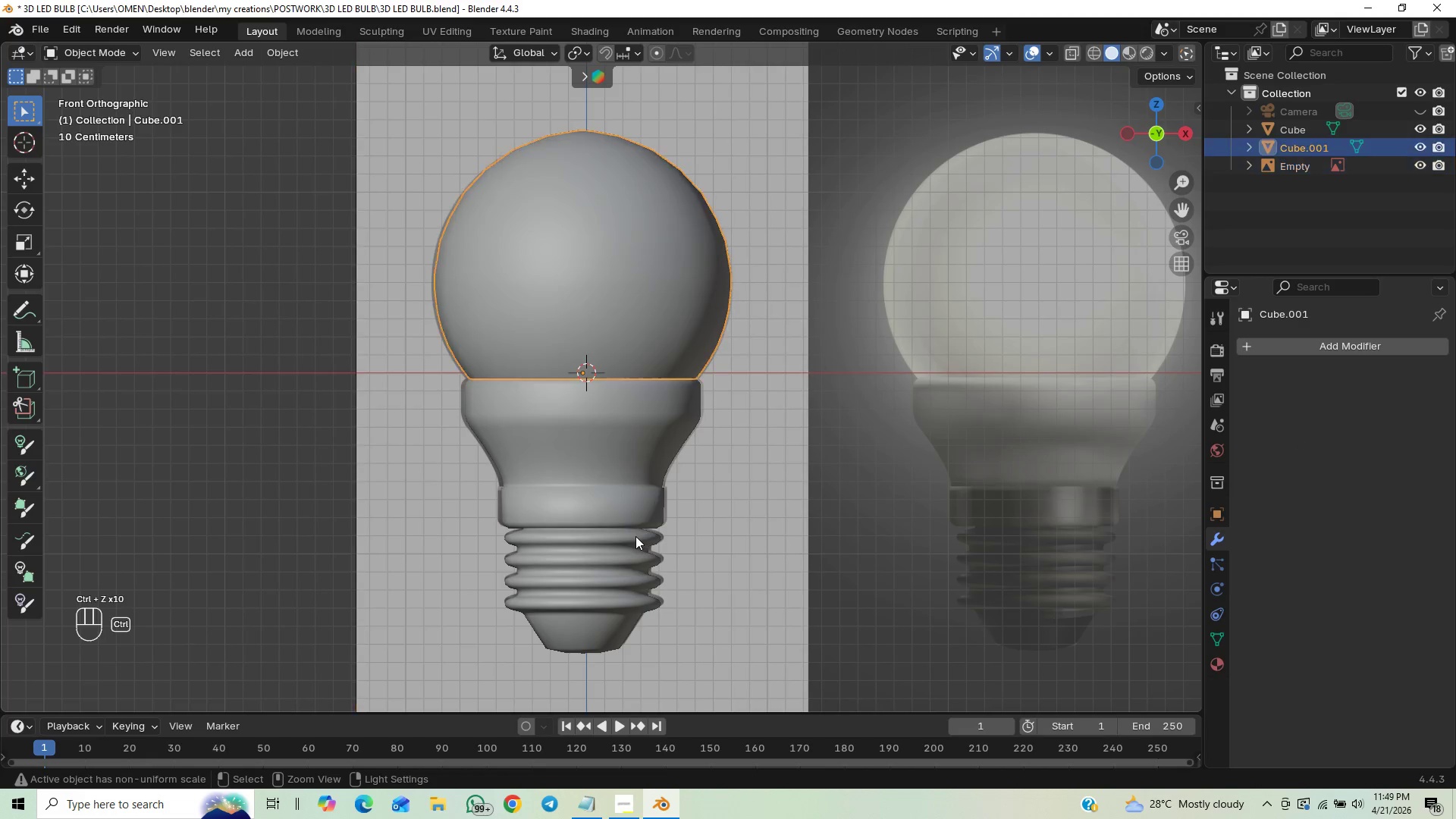 
key(Control+Z)
 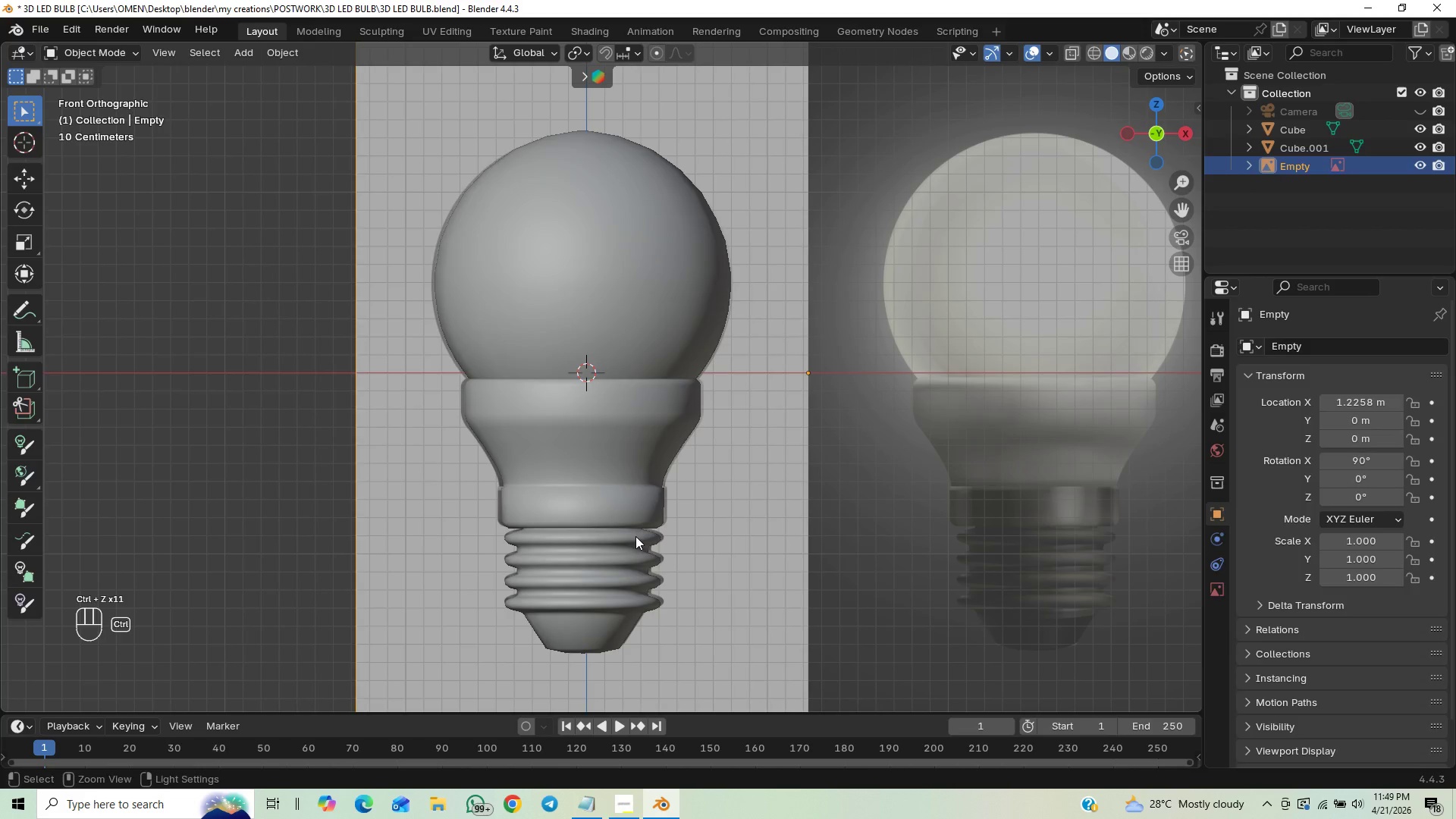 
key(Control+Z)
 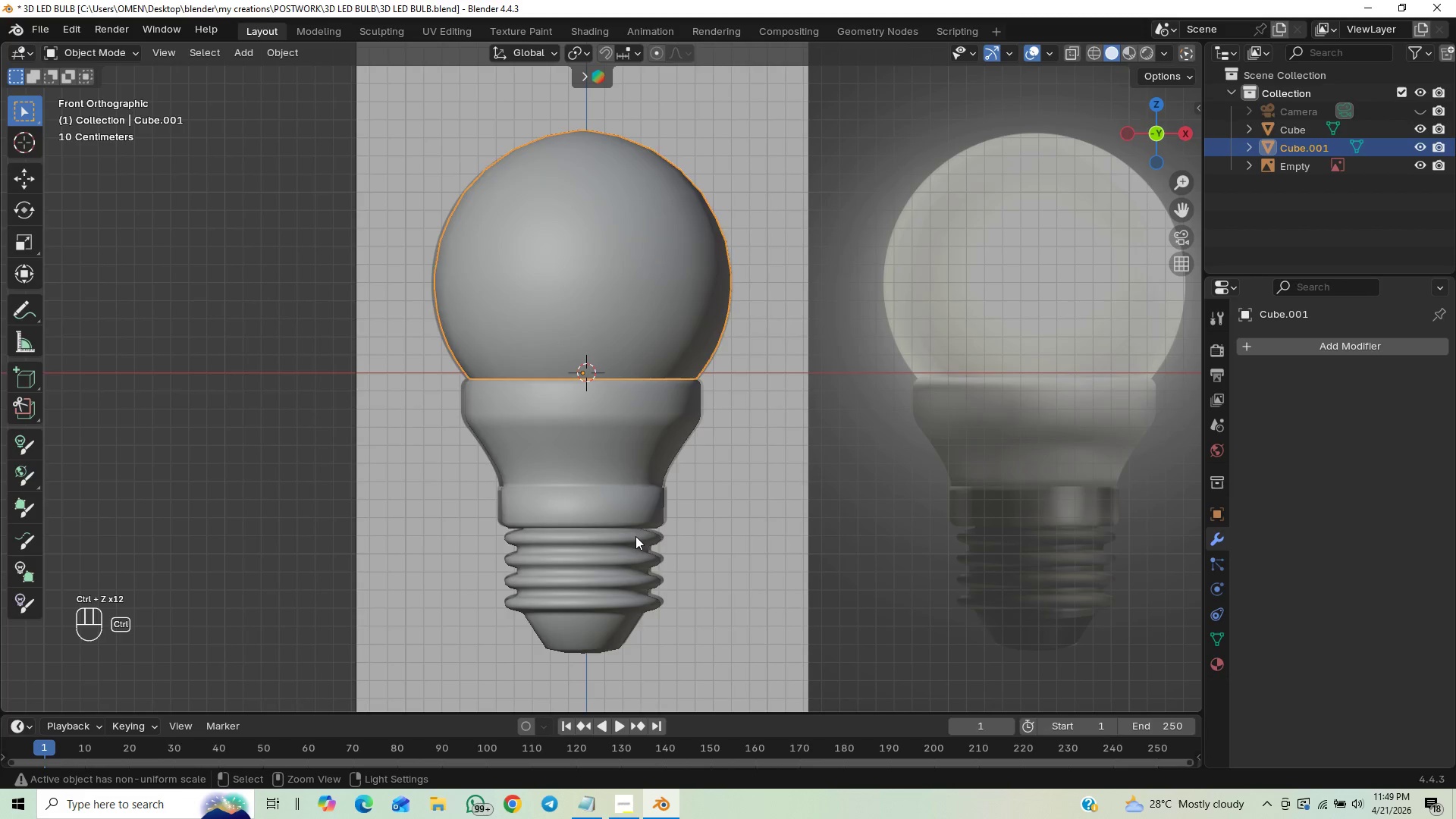 
key(Control+Z)
 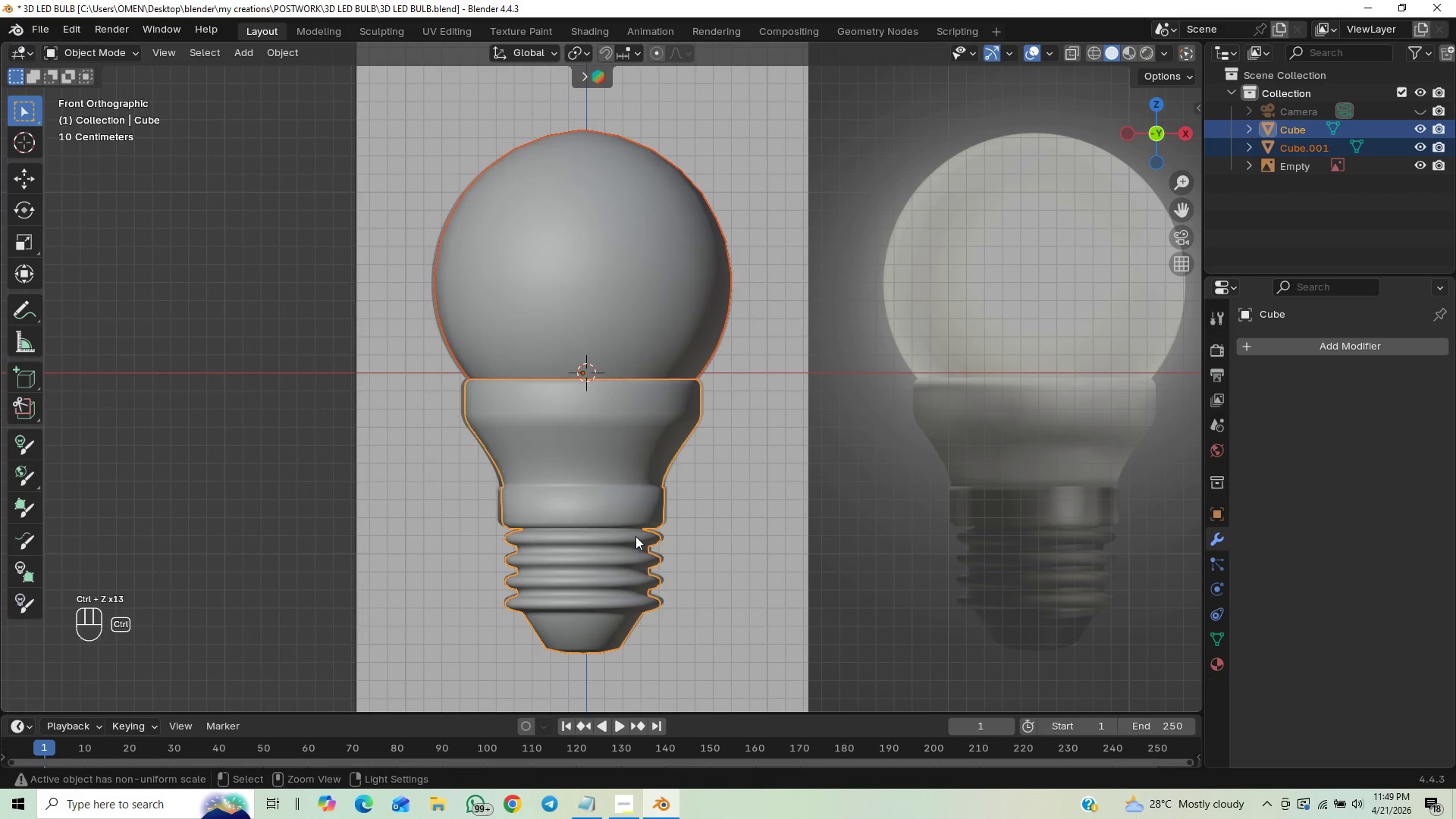 
key(Control+Z)
 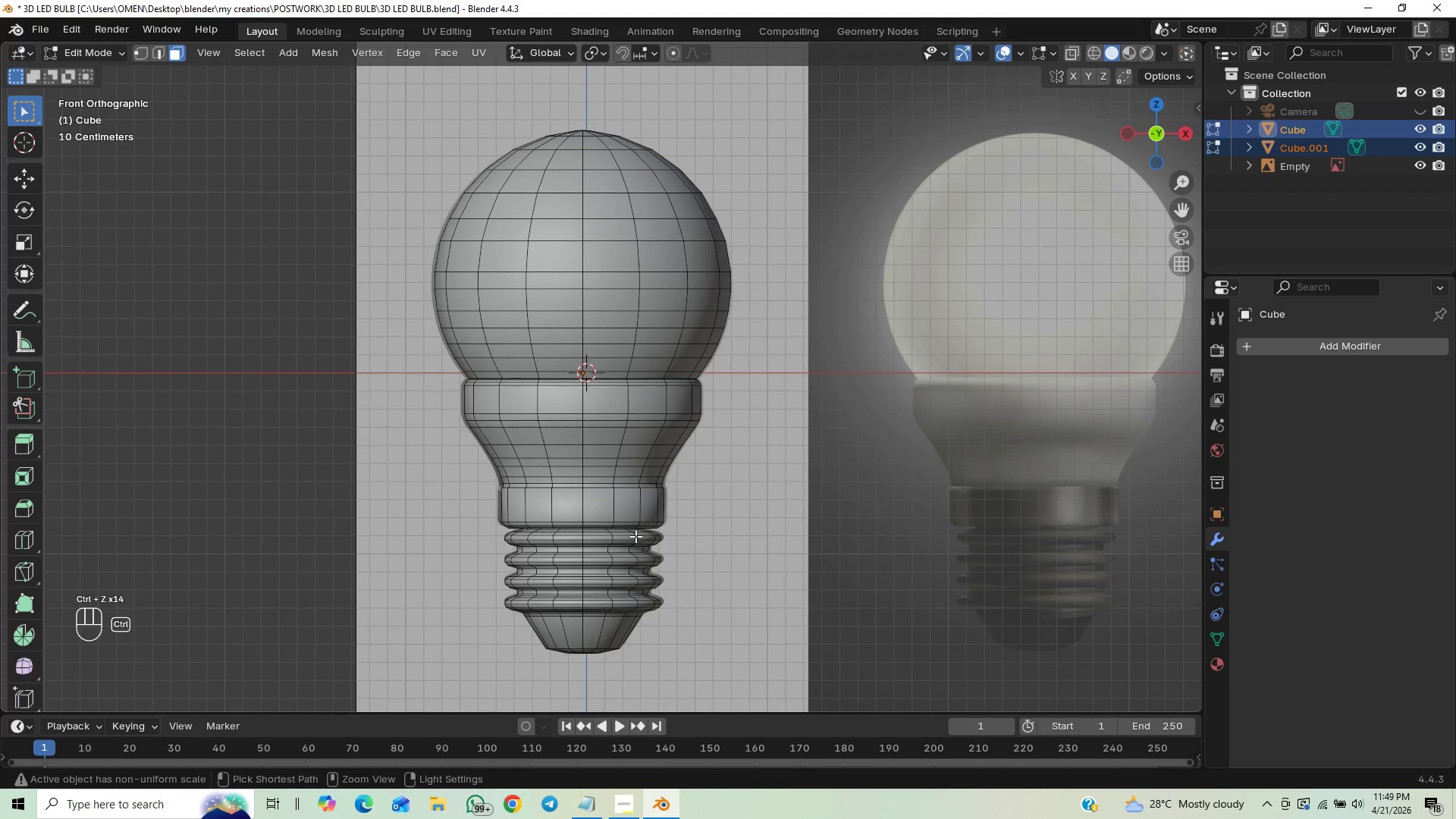 
key(Control+Z)
 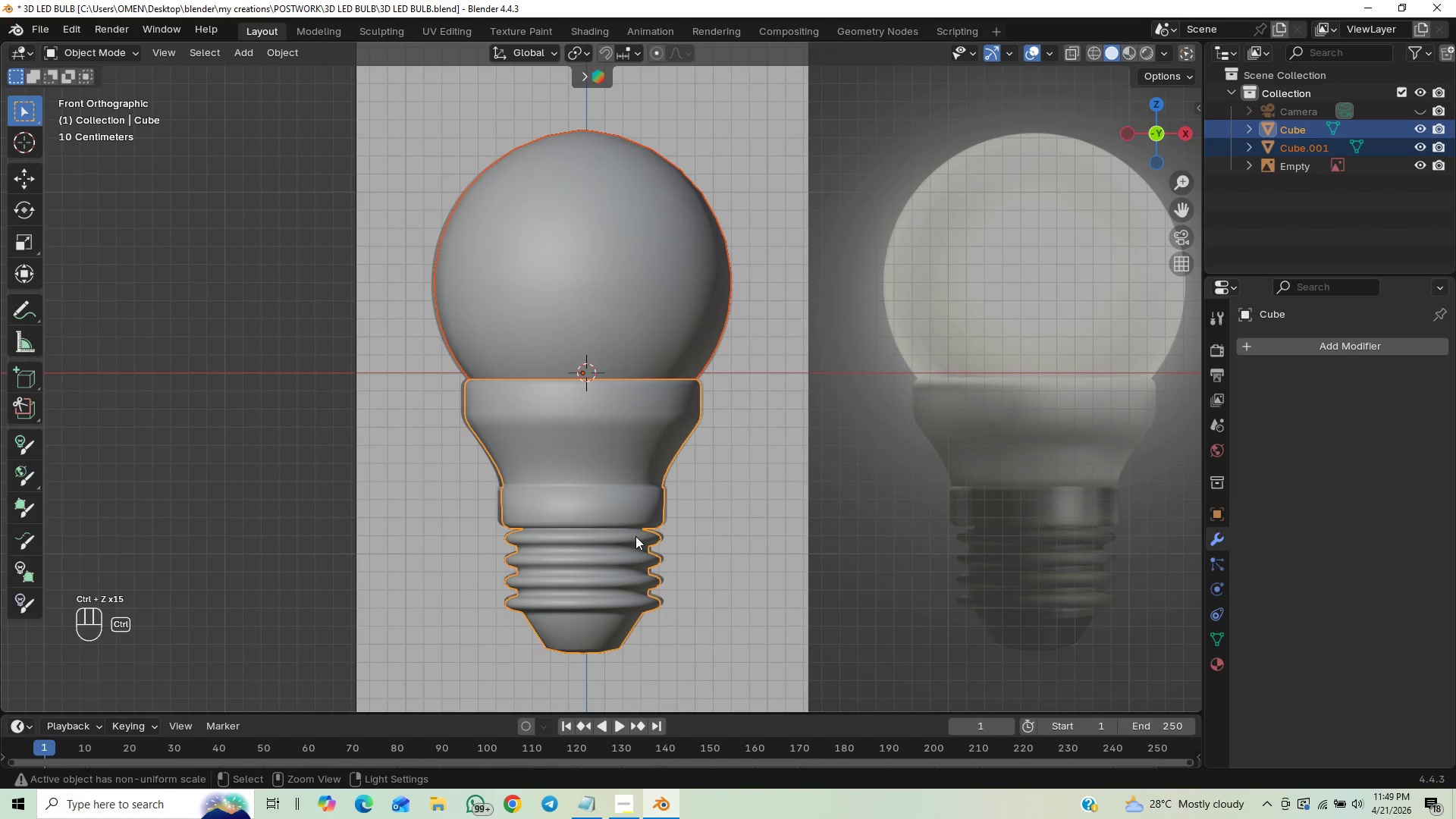 
key(Control+Shift+Z)
 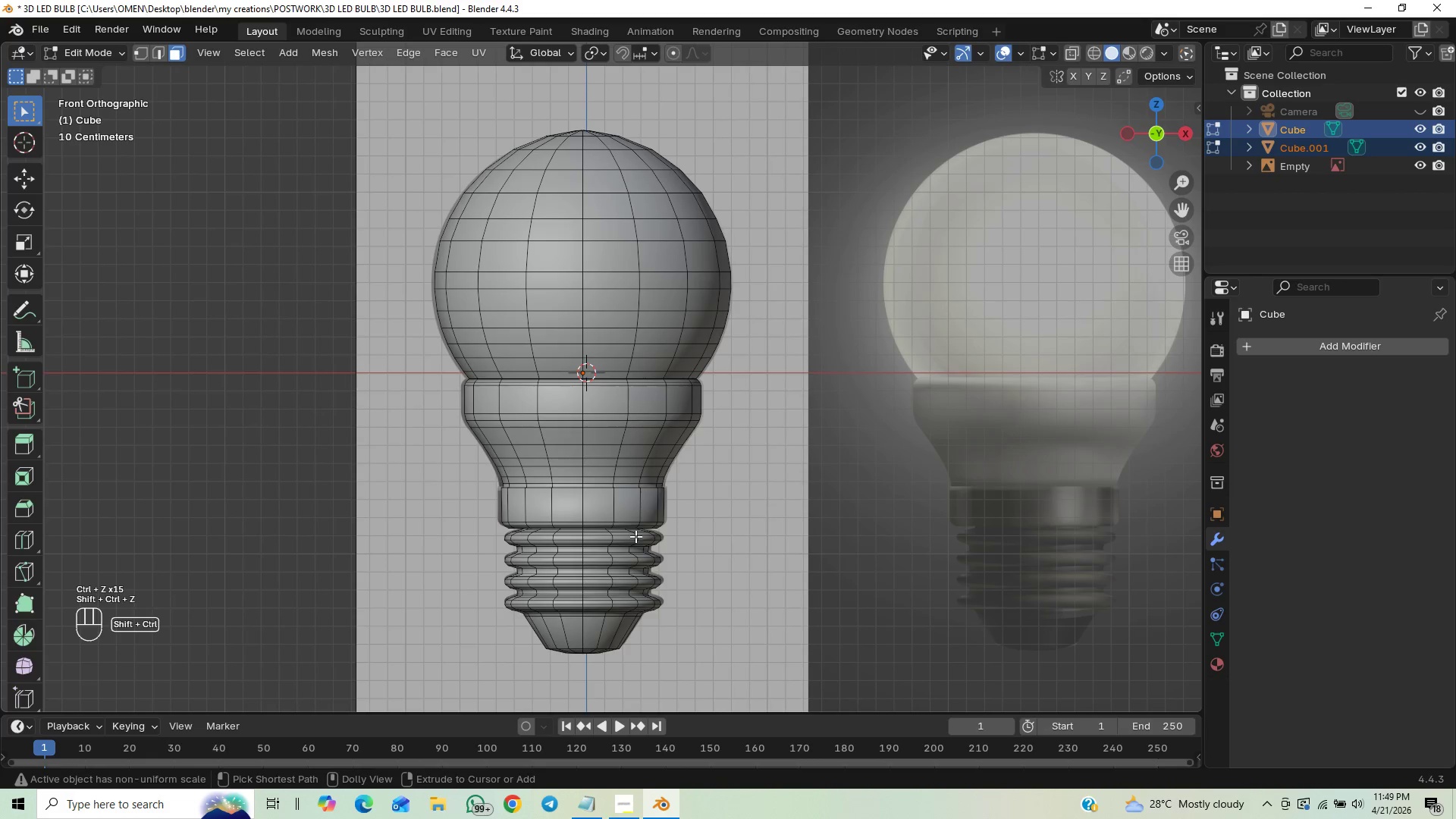 
key(Control+Shift+Z)
 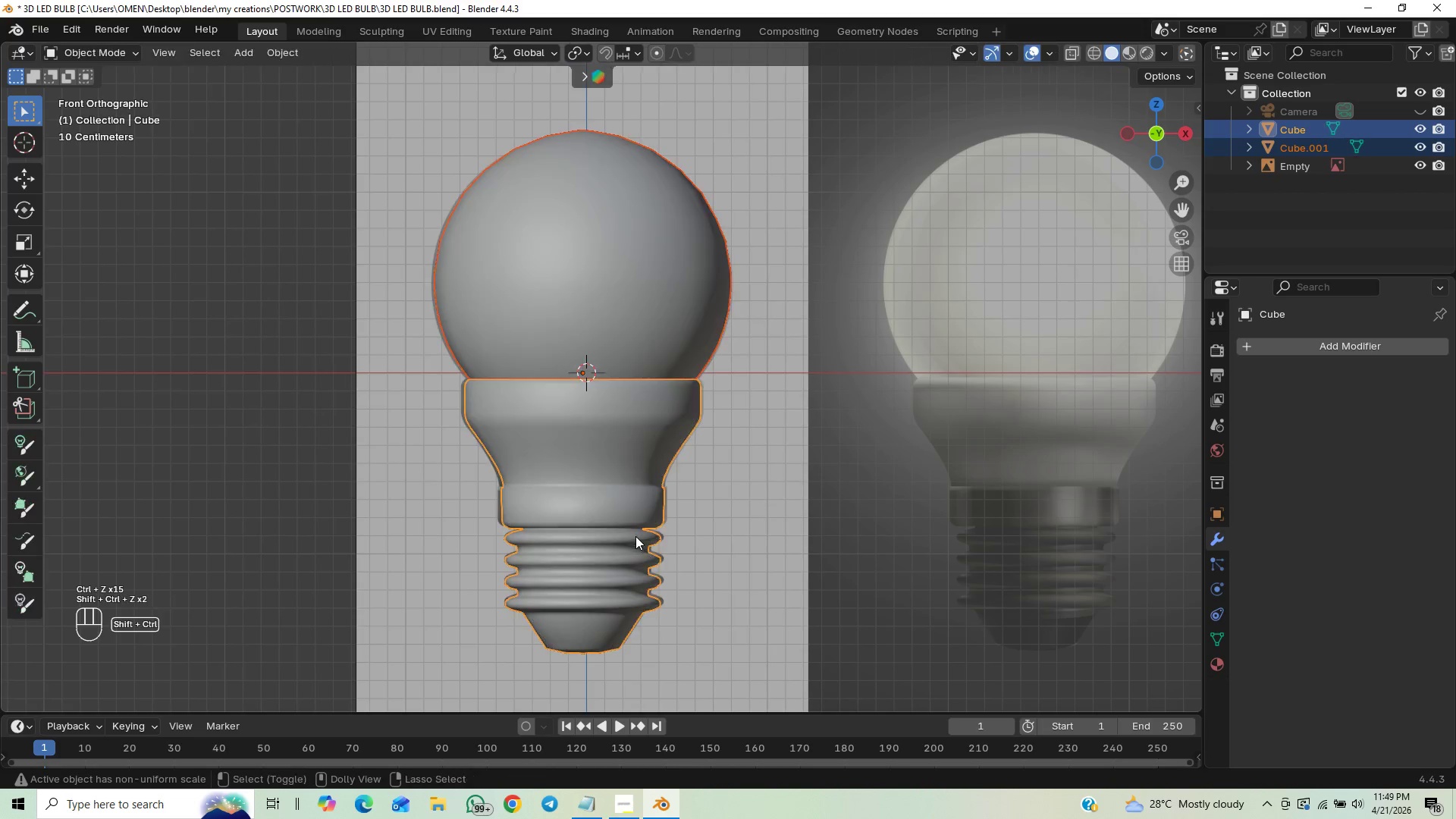 
key(Control+Shift+Z)
 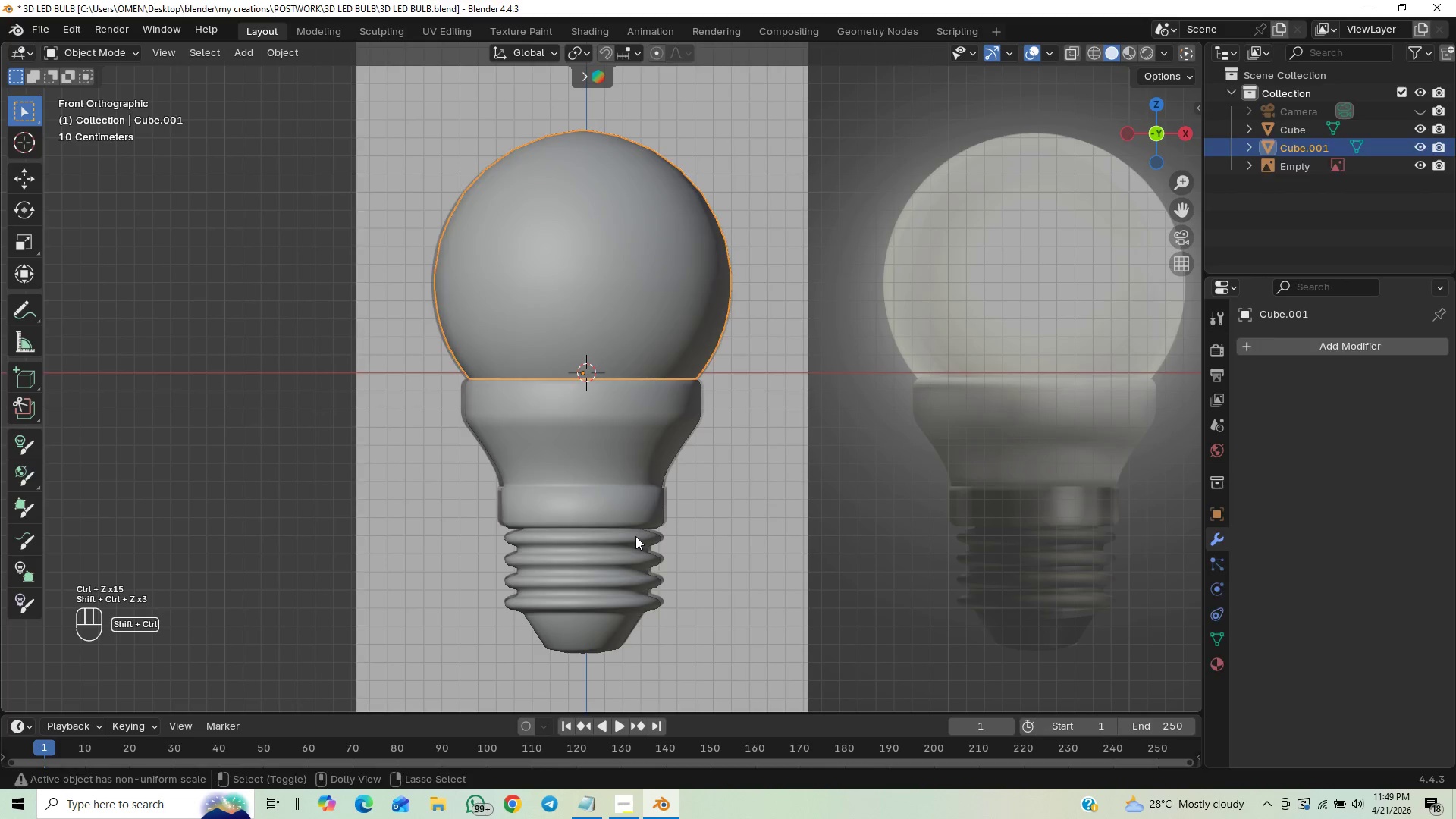 
key(Control+Shift+Z)
 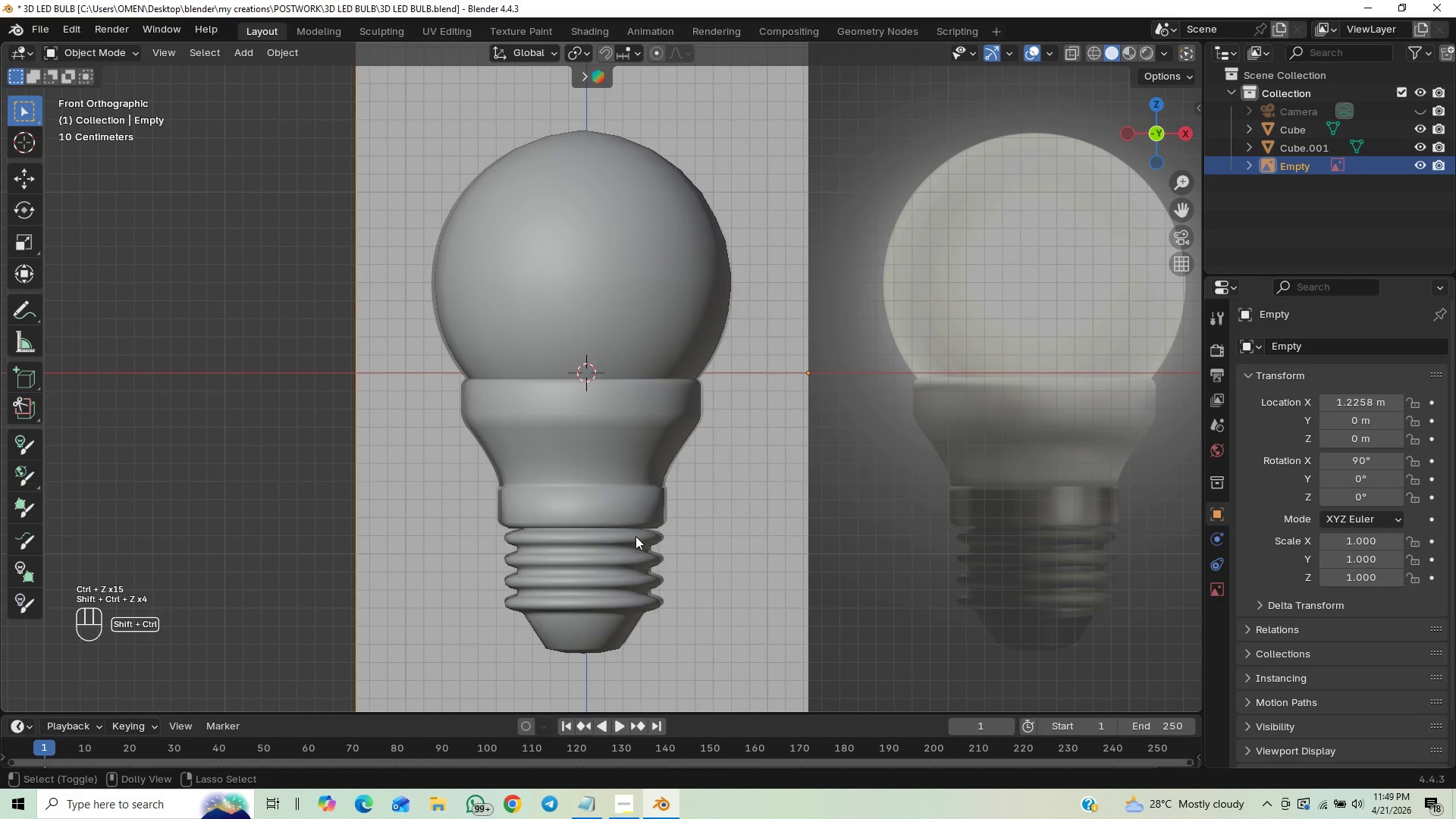 
key(Control+Shift+Z)
 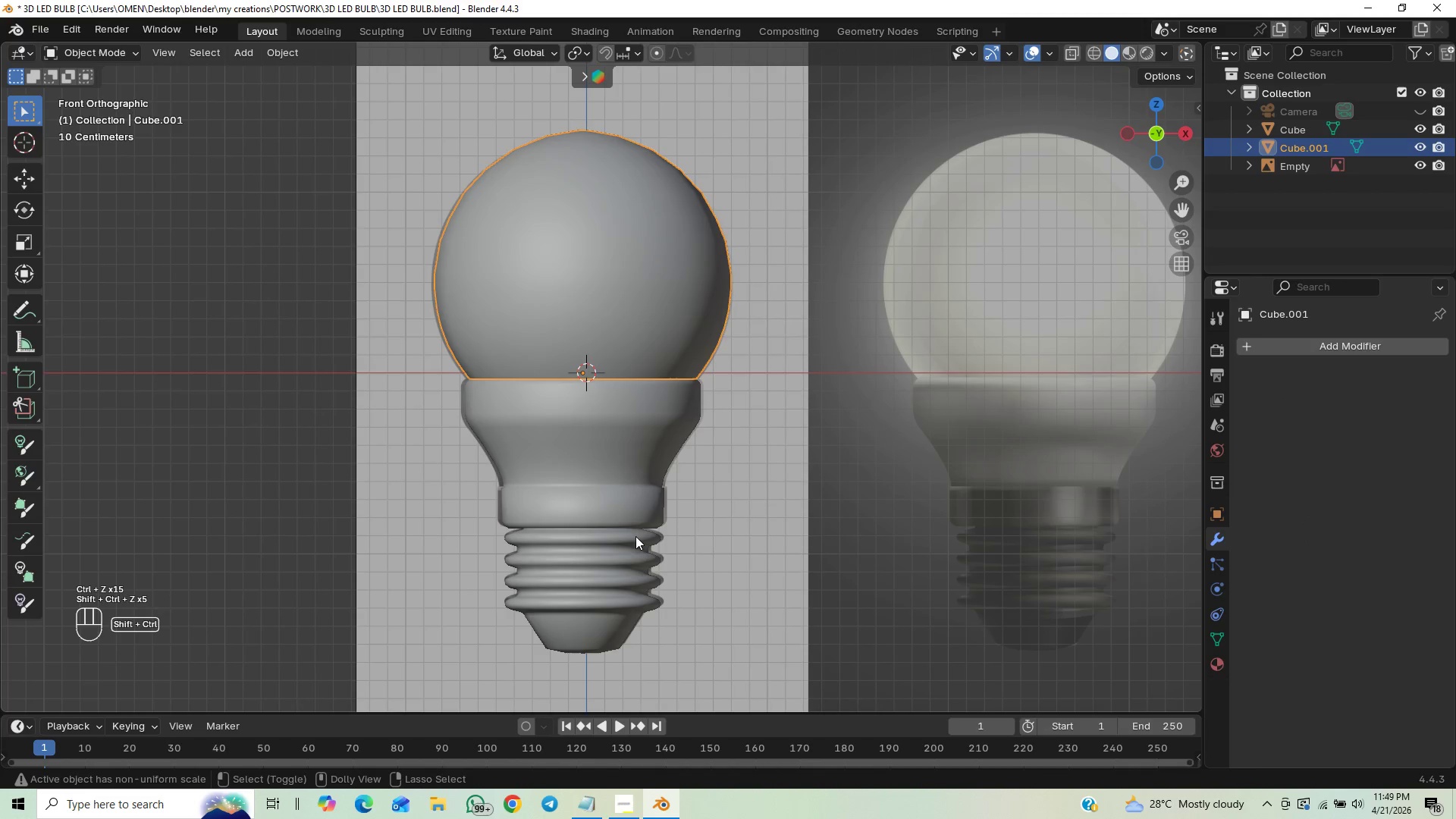 
key(Control+Shift+Z)
 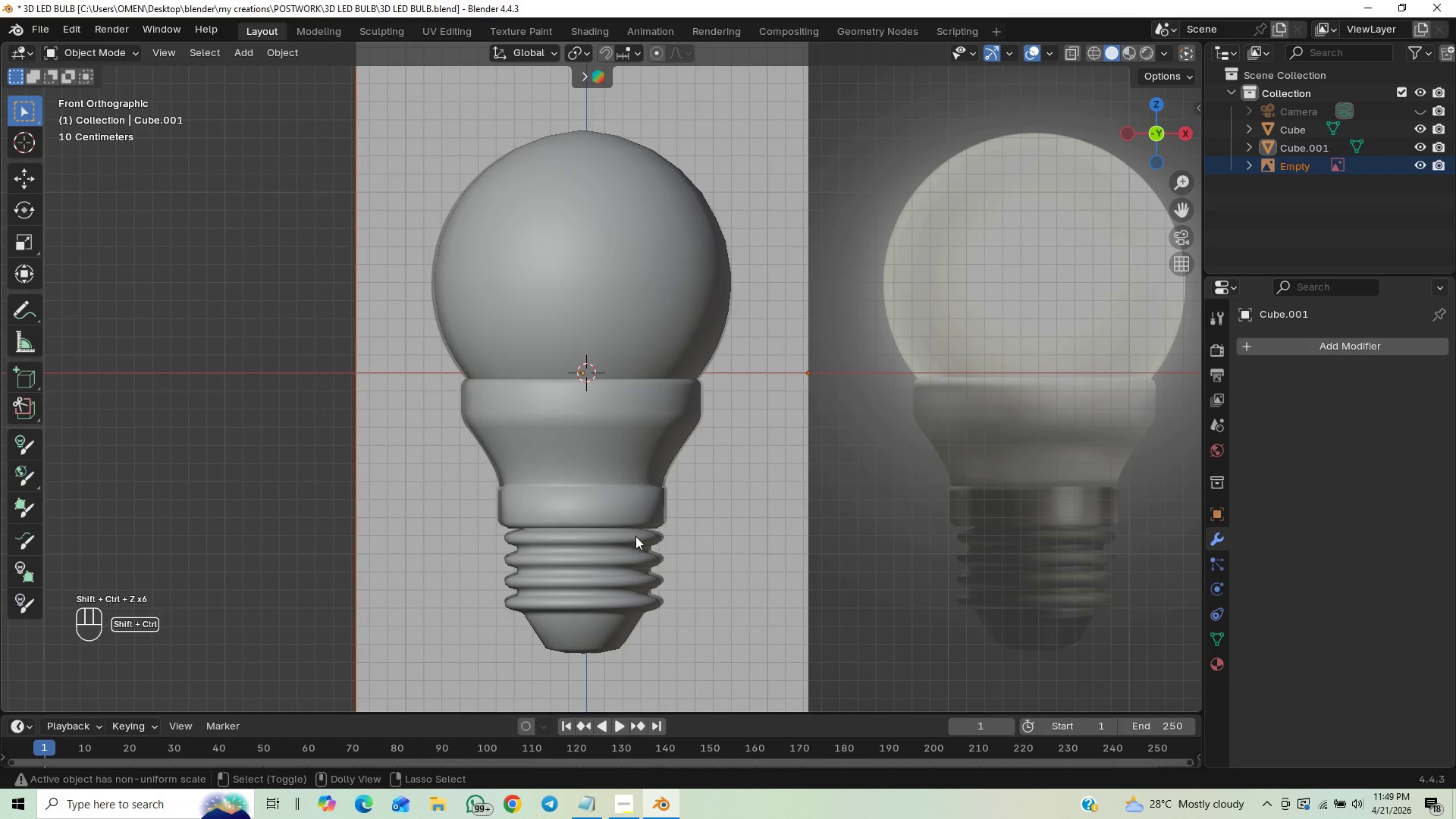 
key(Control+Shift+Z)
 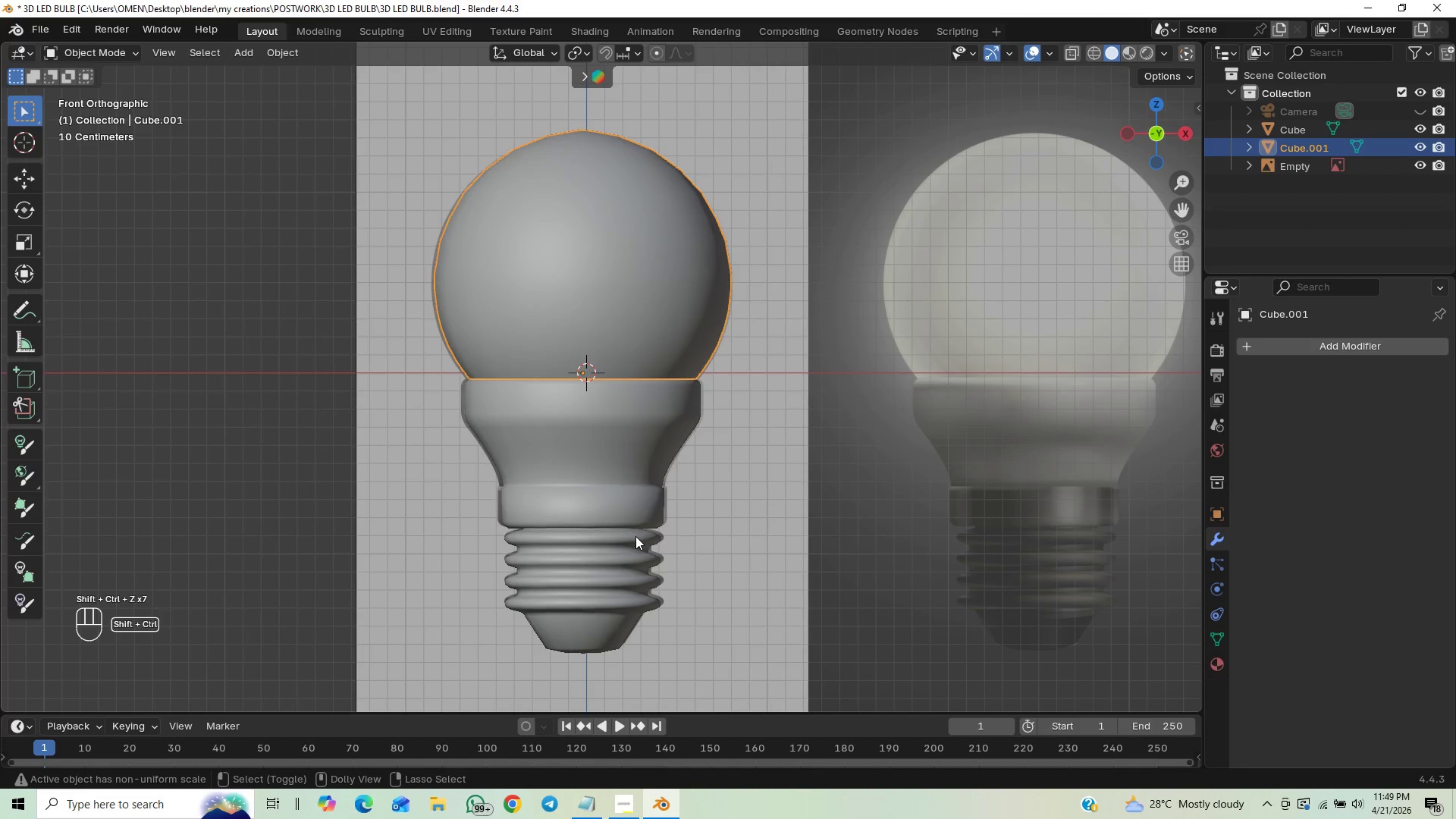 
key(Control+Shift+Z)
 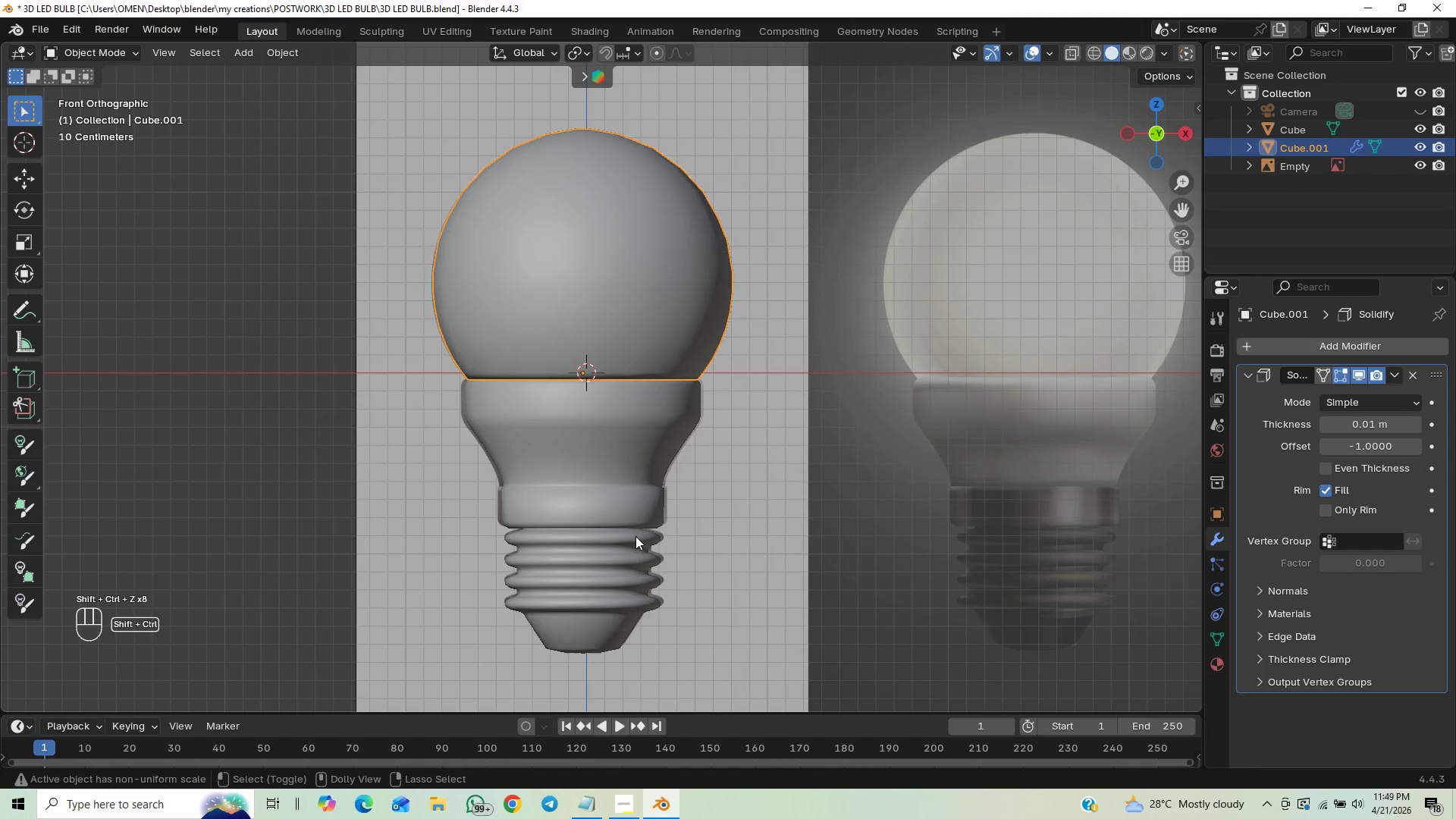 
key(Control+Shift+Z)
 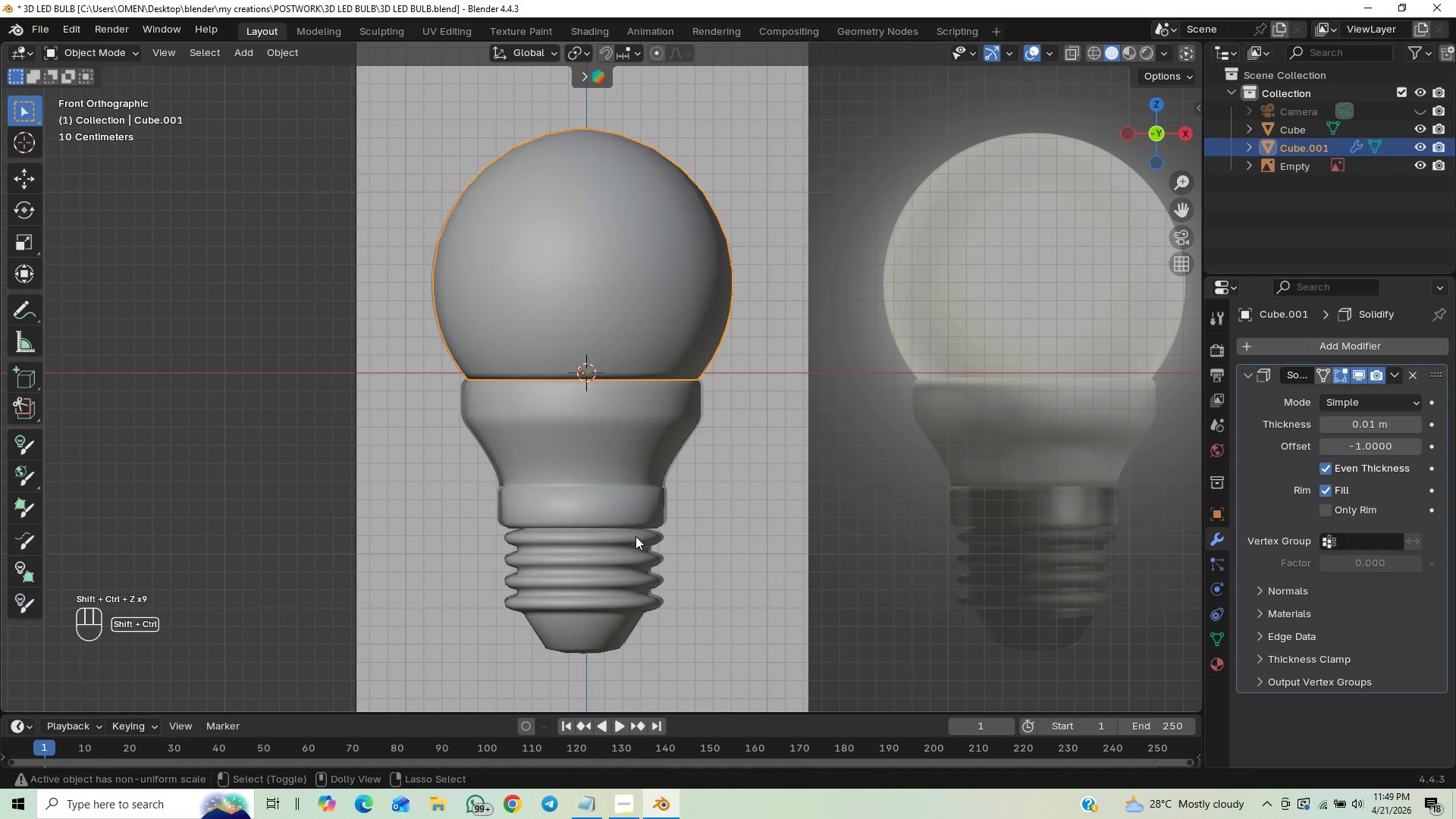 
key(Control+Shift+Z)
 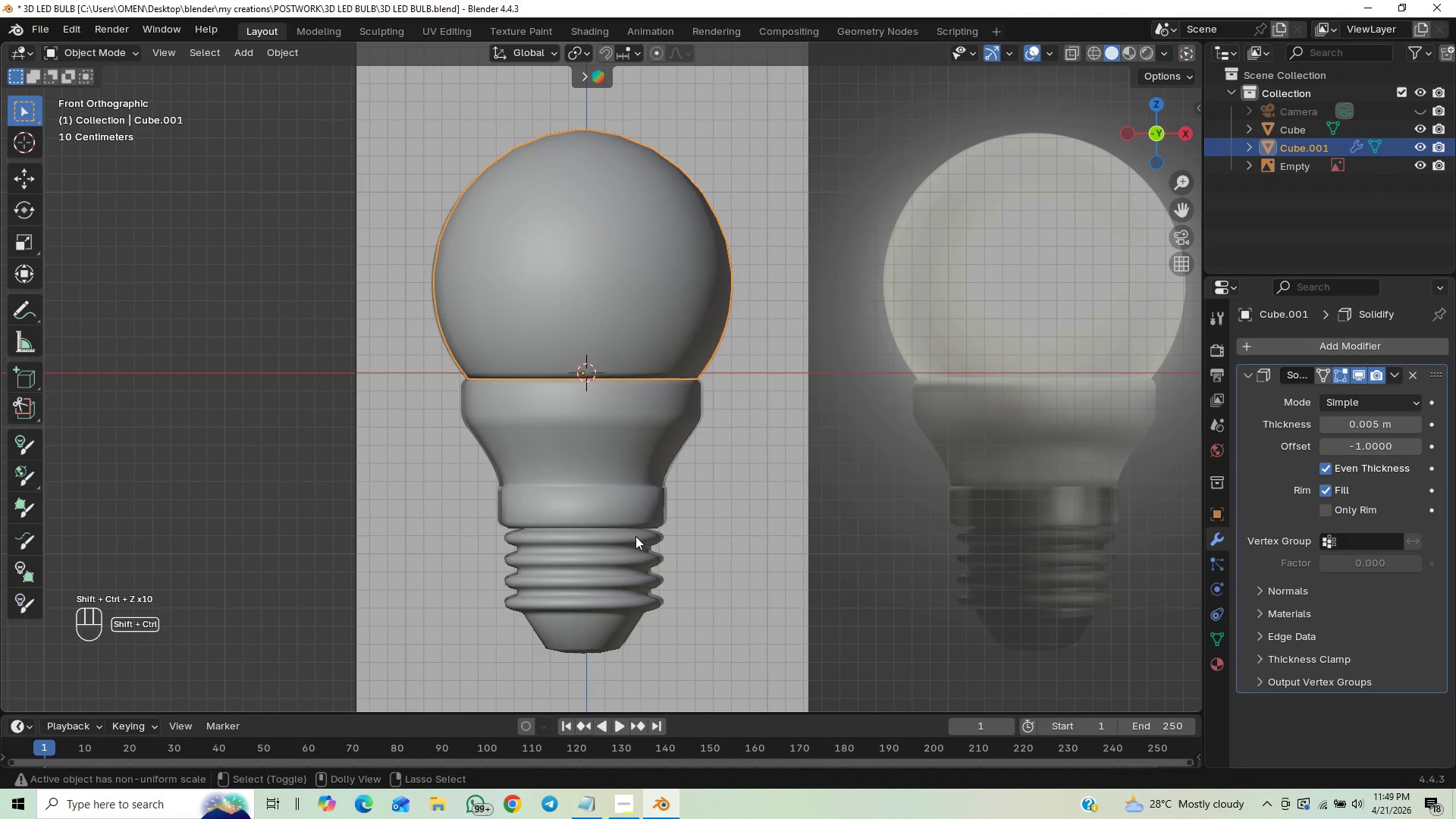 
key(Control+Shift+Z)
 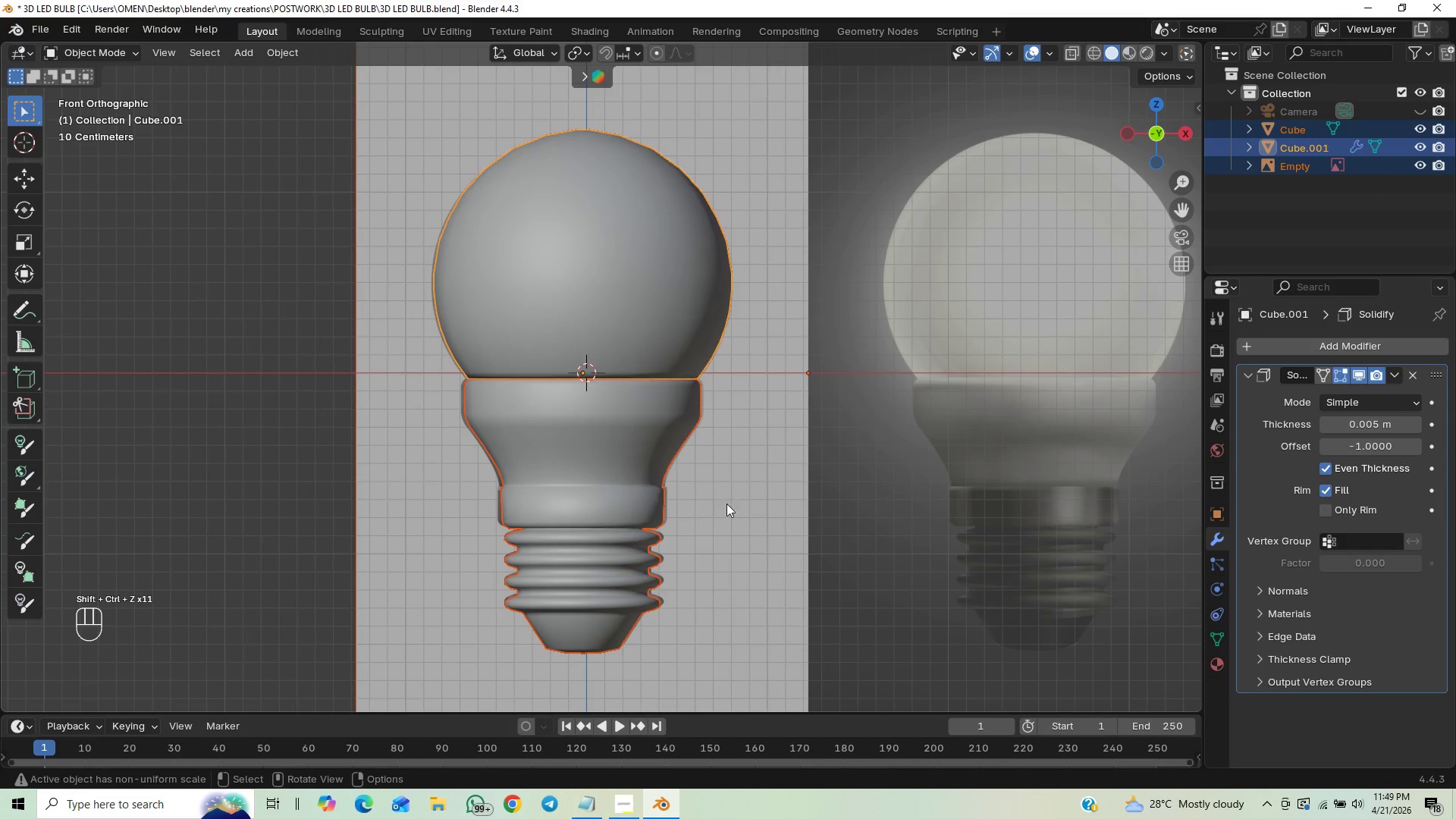 
hold_key(key=ControlLeft, duration=0.59)
left_click_drag(start_coordinate=[782, 593], to_coordinate=[727, 679])
 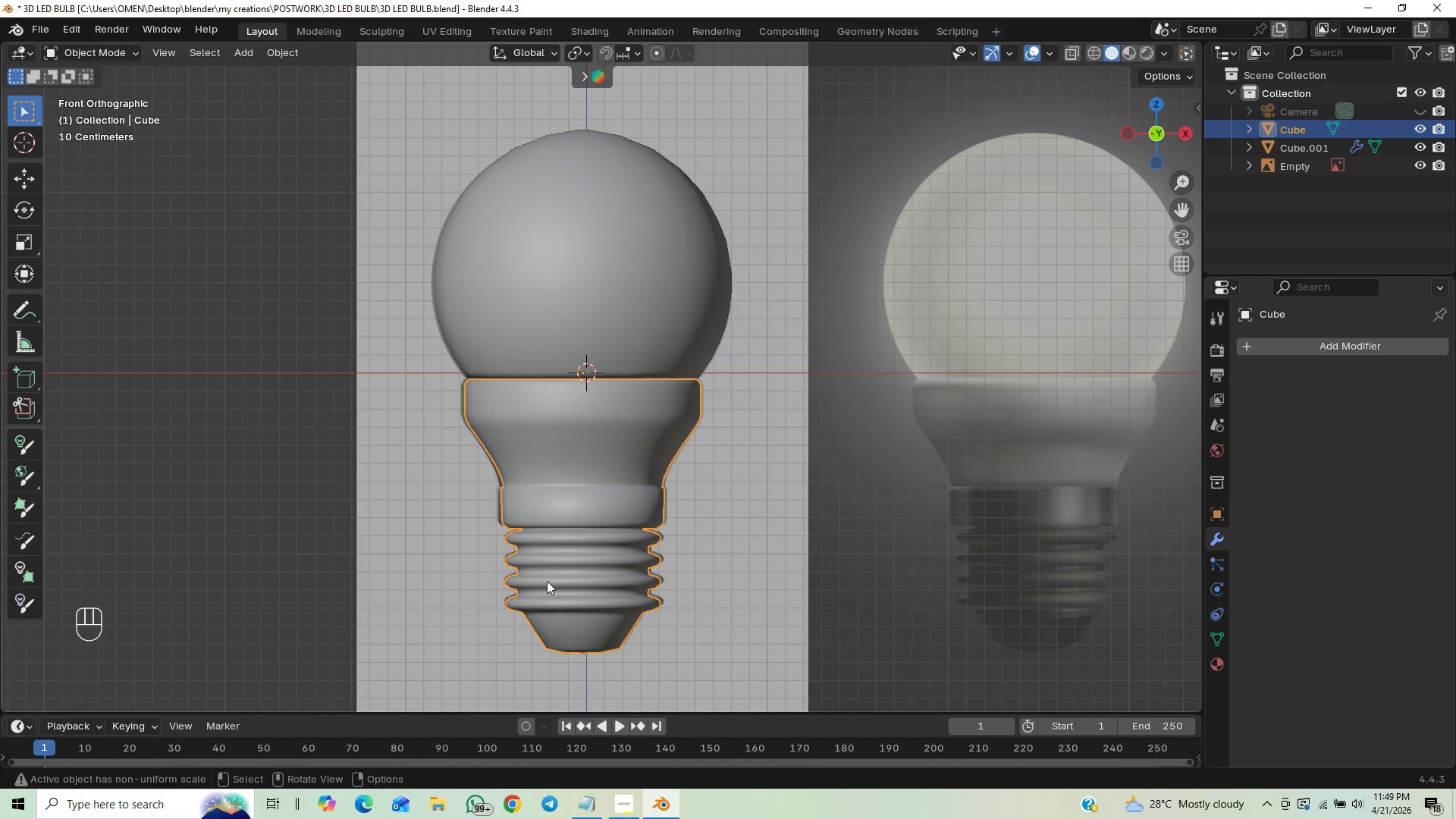 
key(Control+3)
 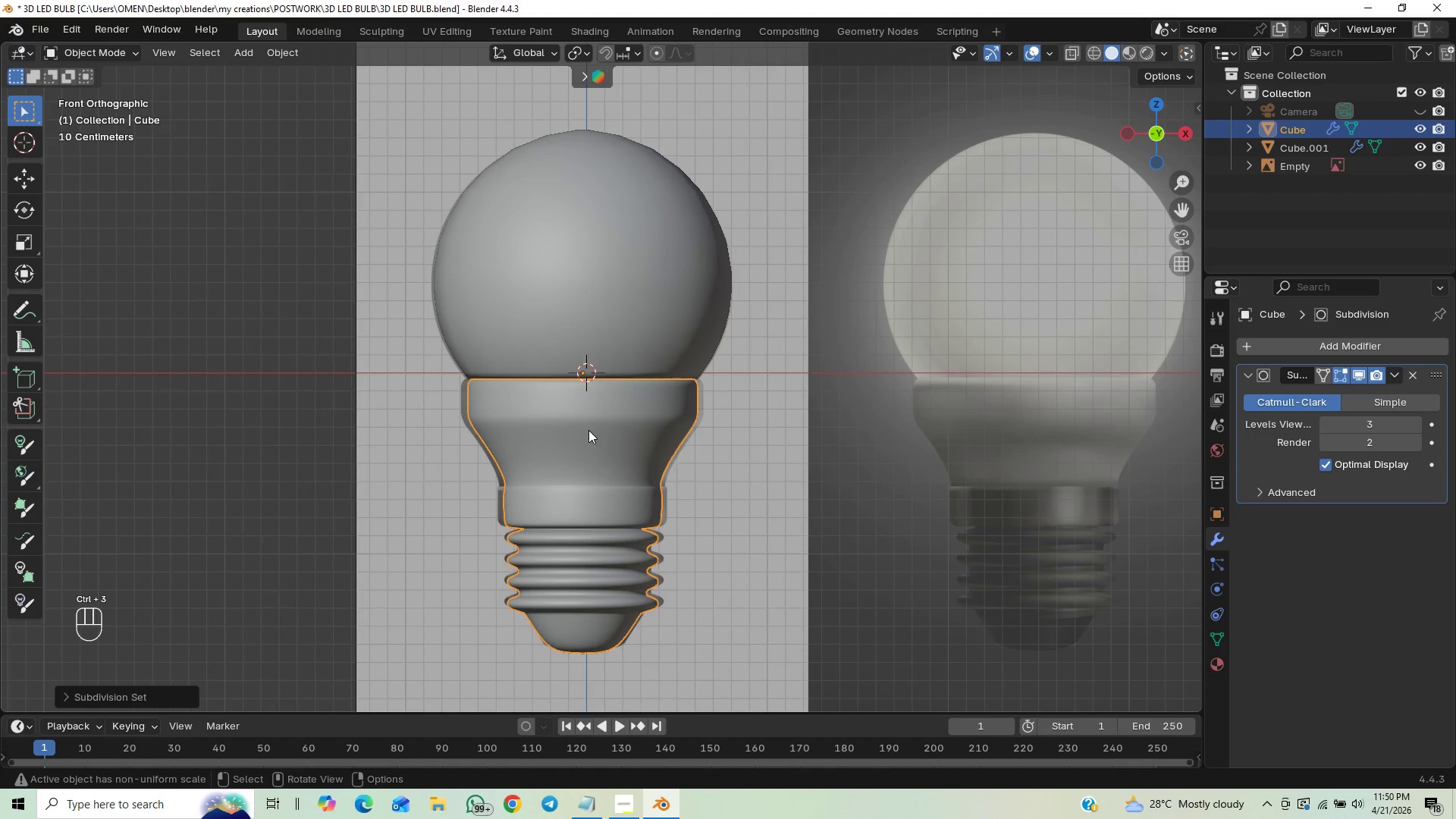 
left_click([615, 328])
 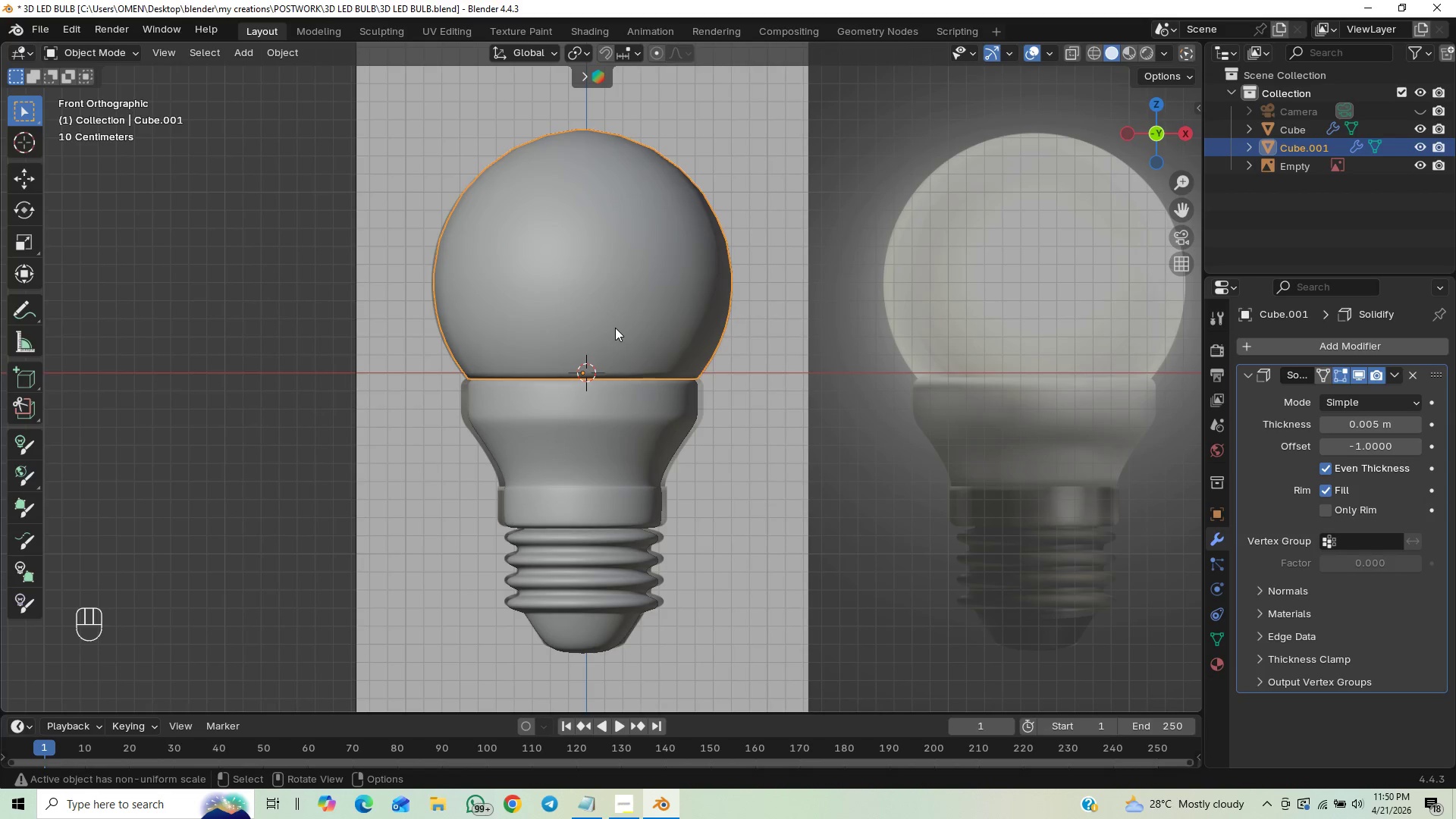 
key(Control+3)
 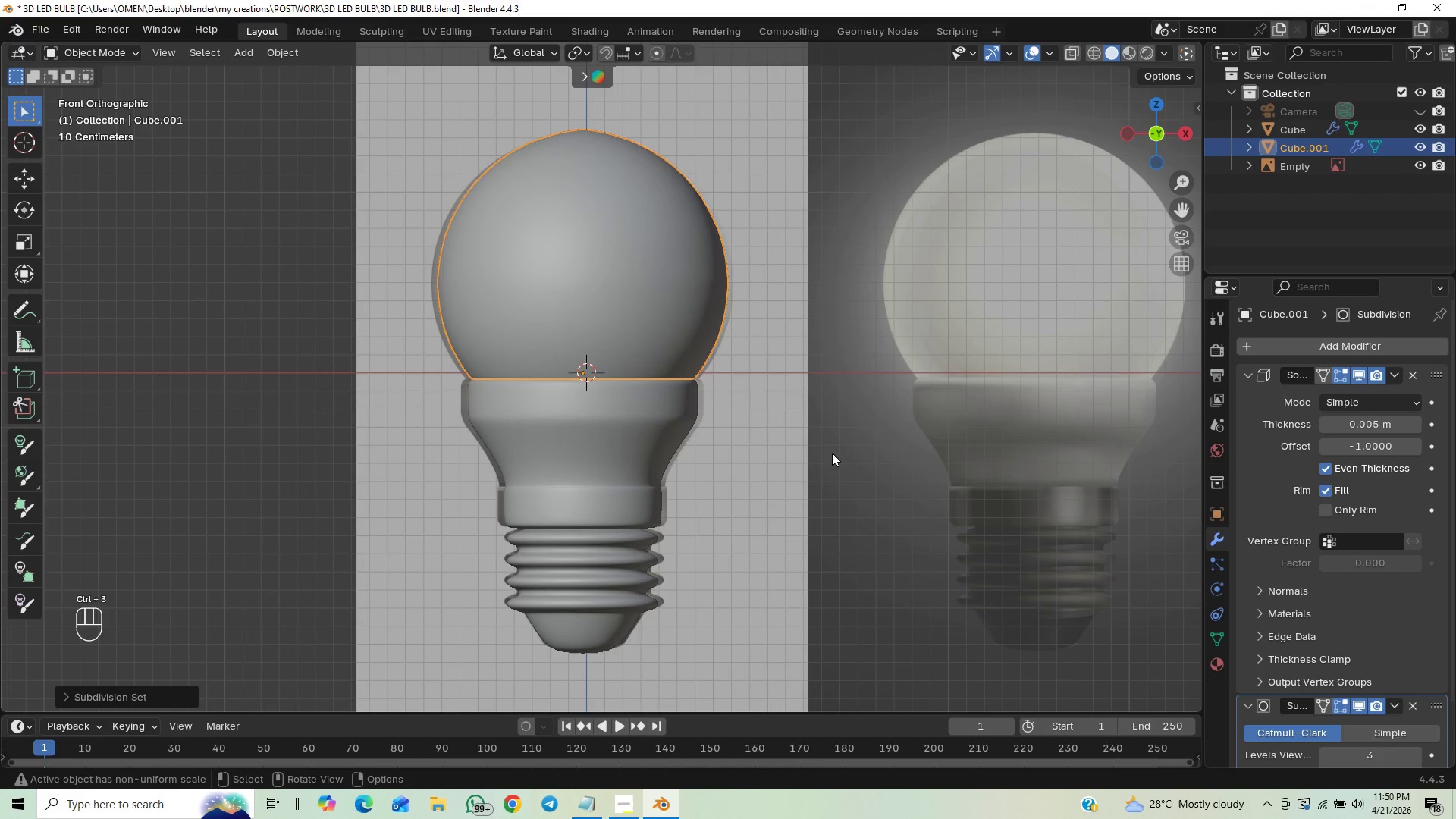 
left_click([816, 460])
 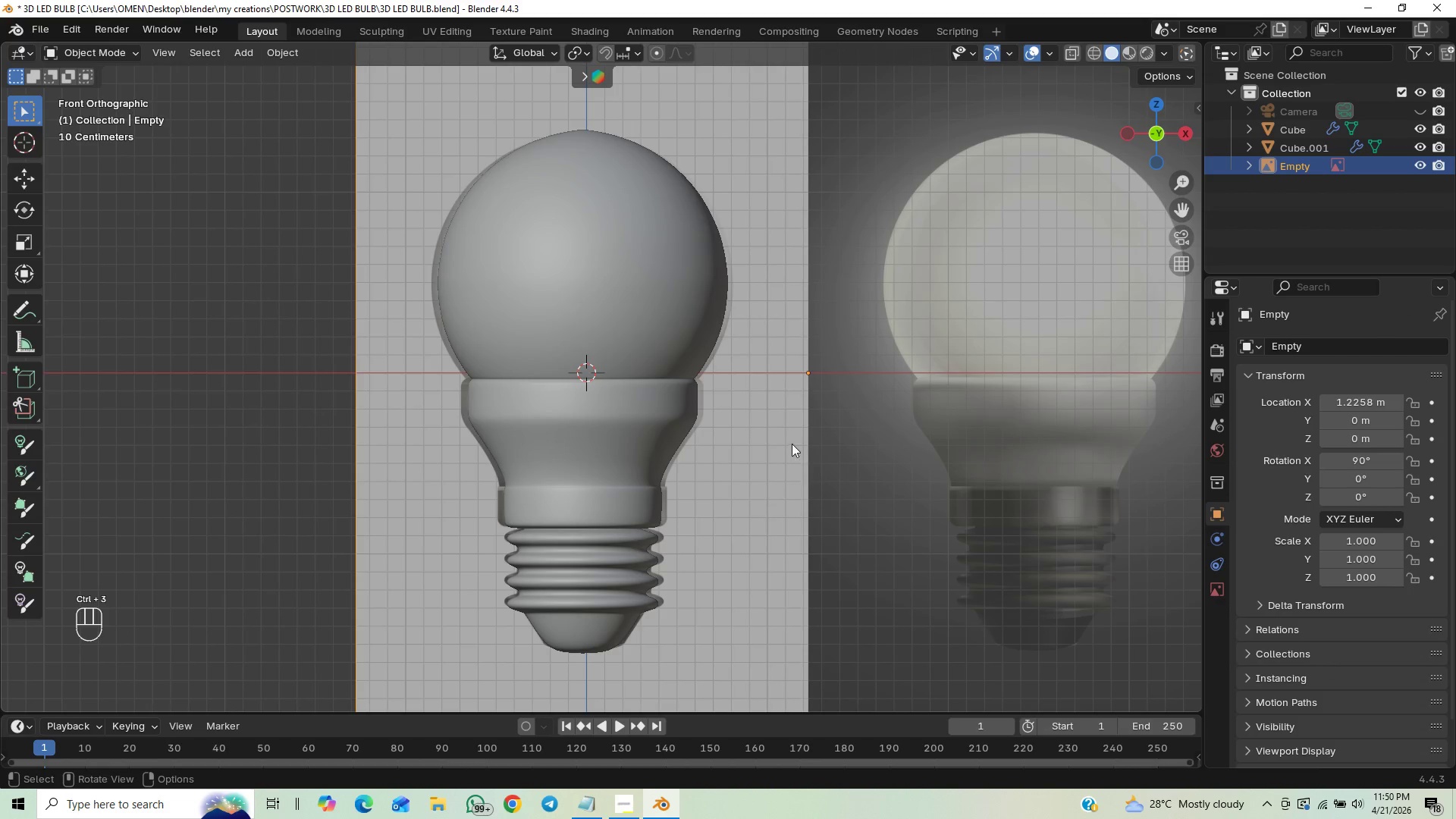 
key(Control+S)
 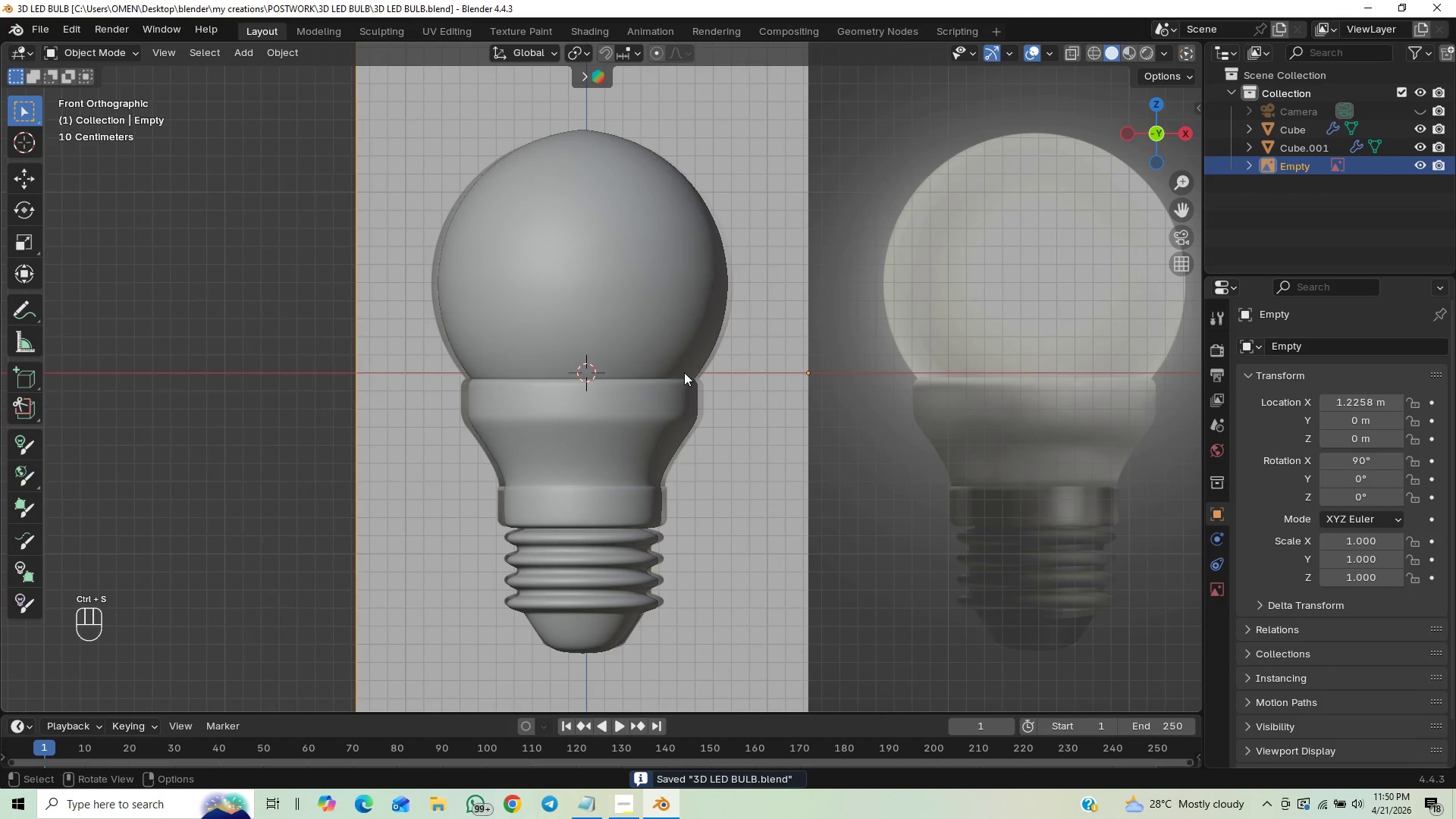 
scroll: coordinate [635, 399], scroll_direction: up, amount: 16.0
 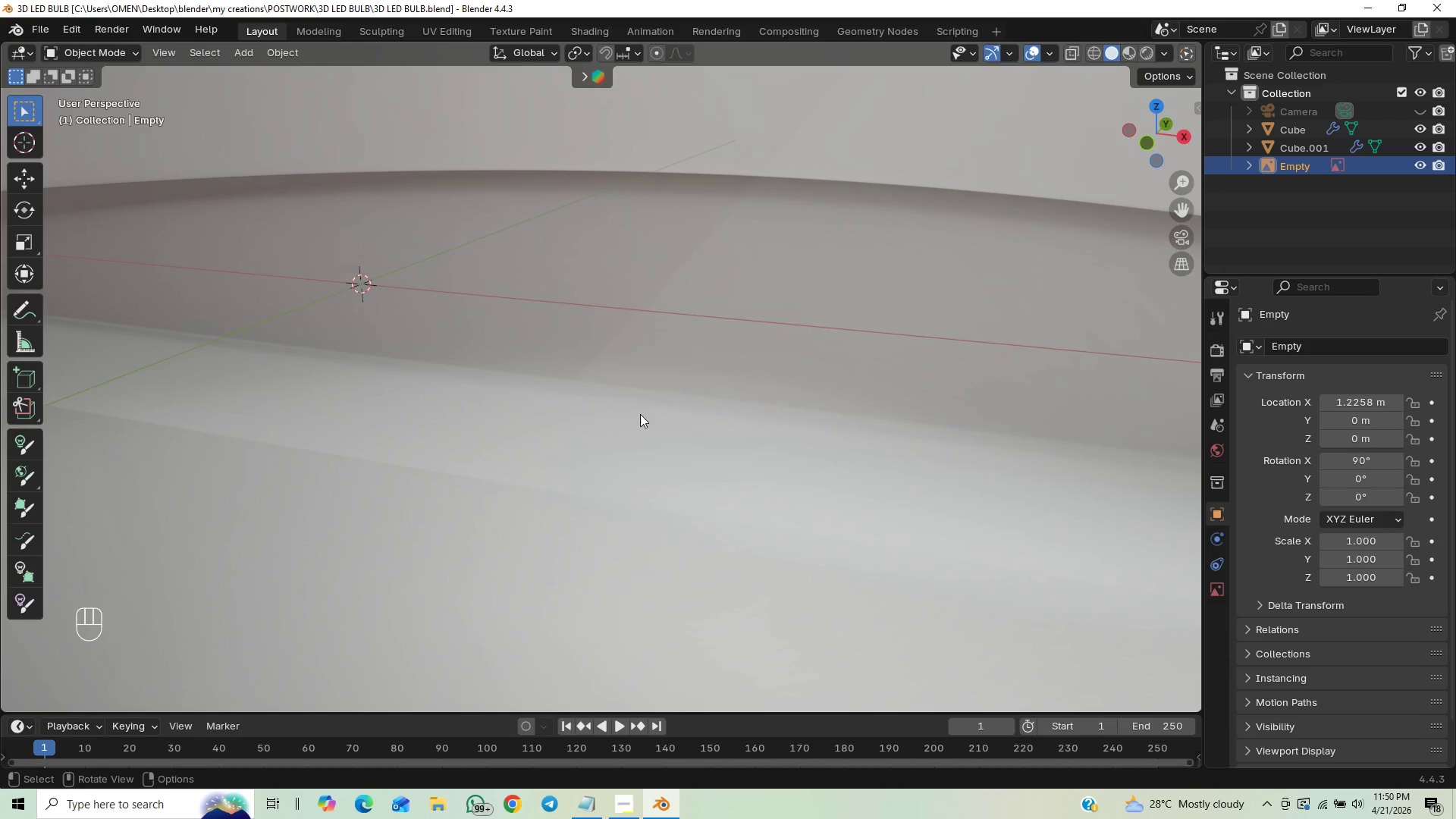 
scroll: coordinate [640, 418], scroll_direction: down, amount: 22.0
 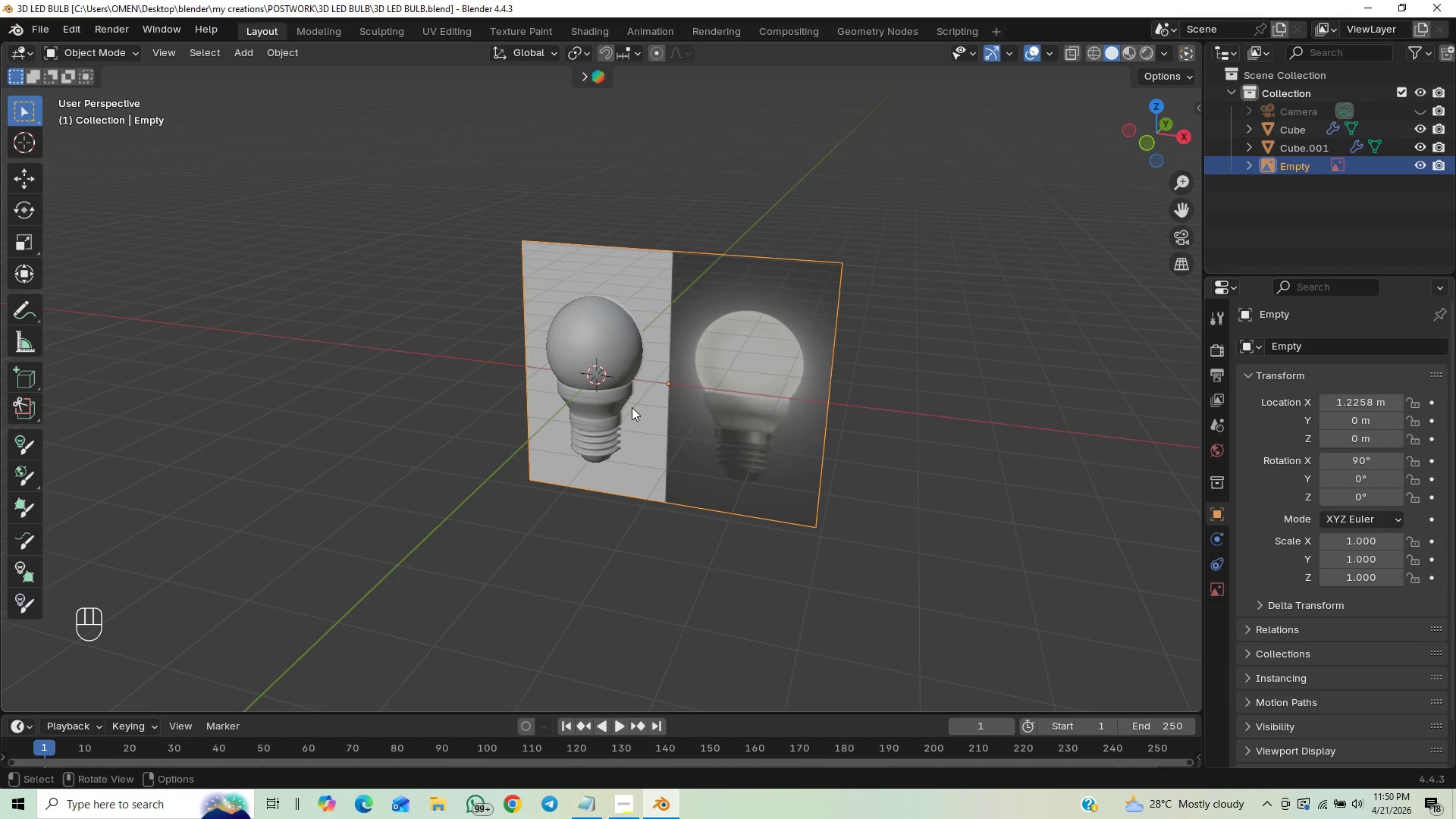 
scroll: coordinate [626, 410], scroll_direction: up, amount: 12.0
 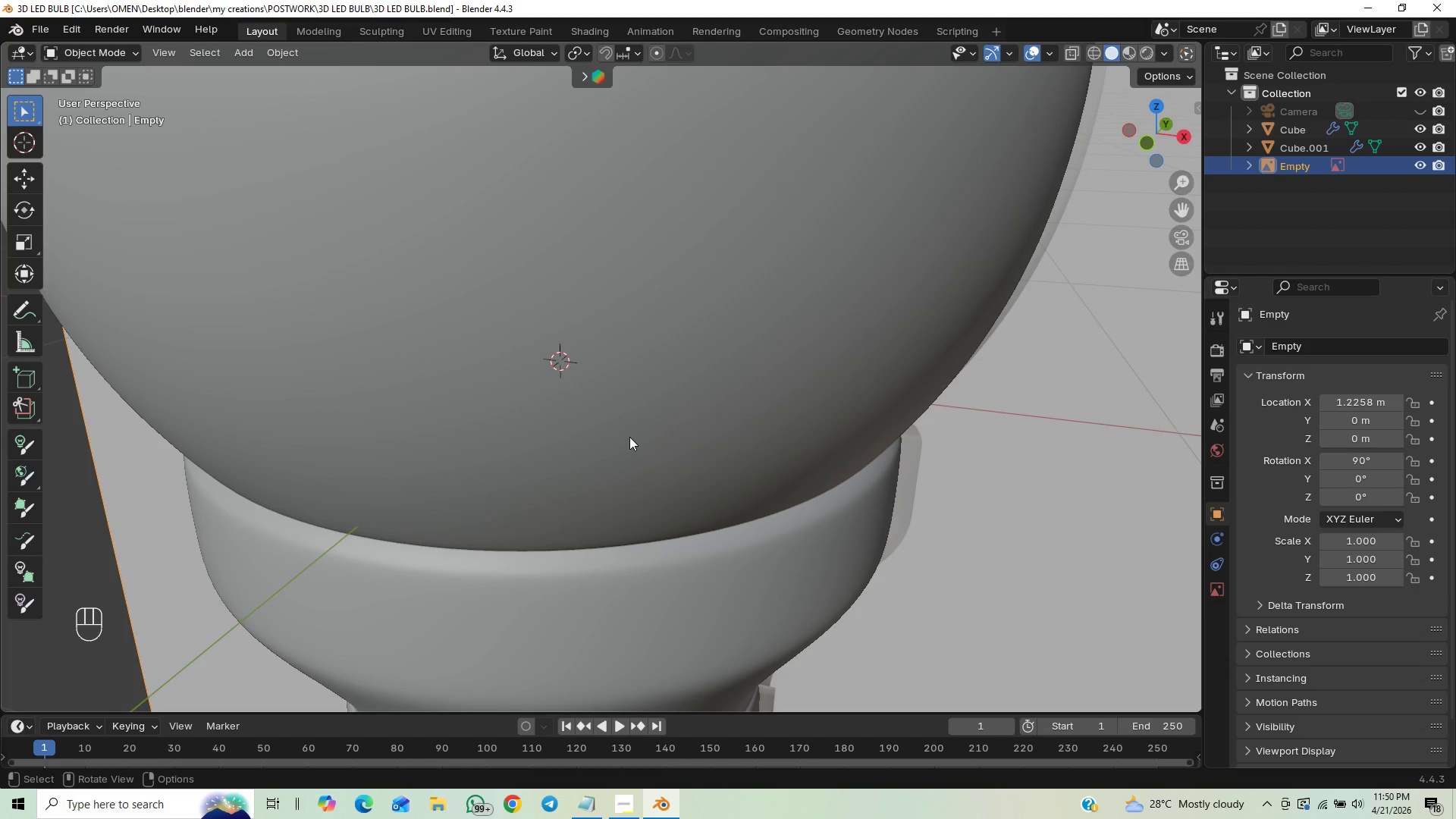 
scroll: coordinate [626, 435], scroll_direction: down, amount: 5.0
 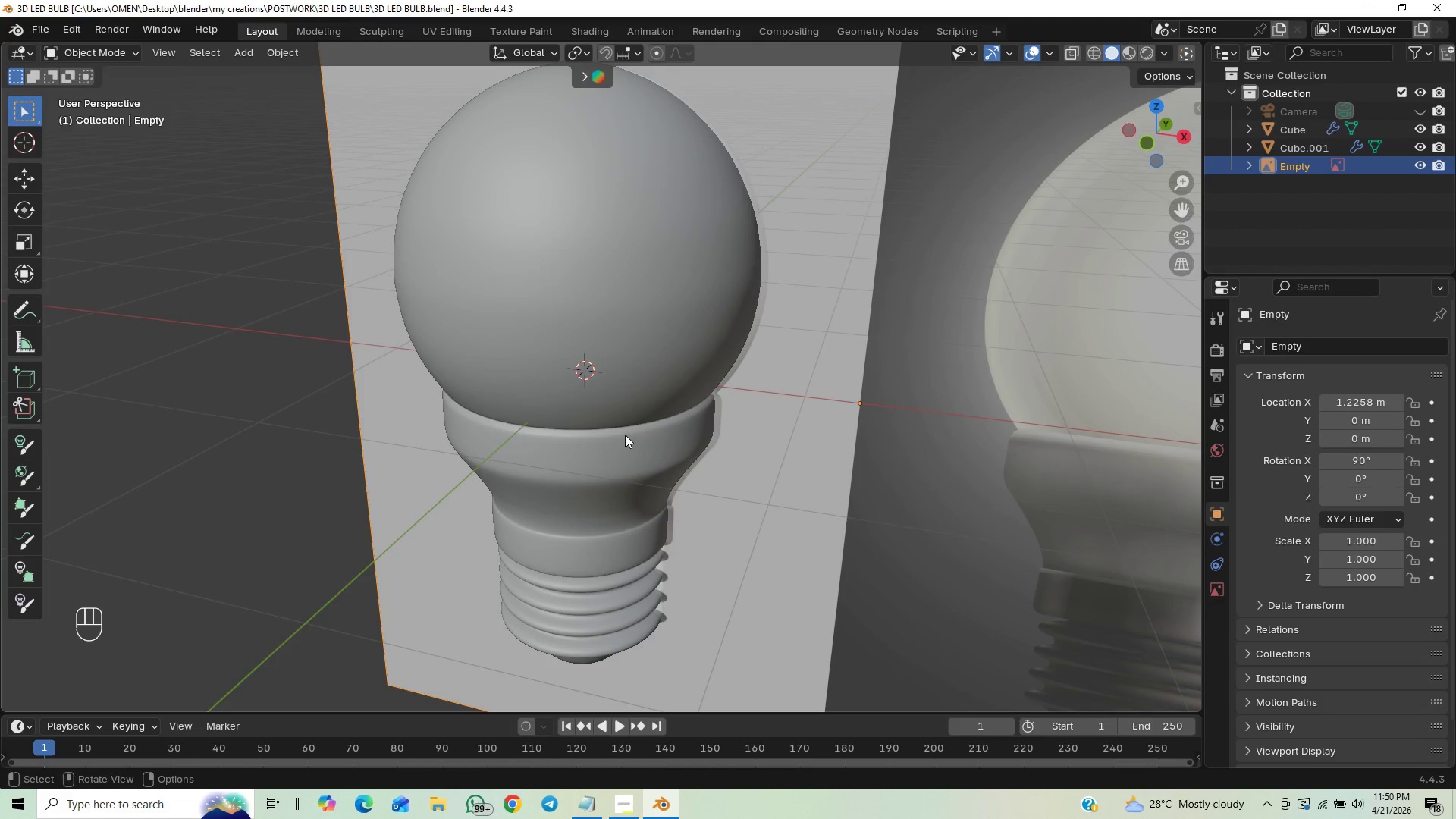 
key(Control+S)
 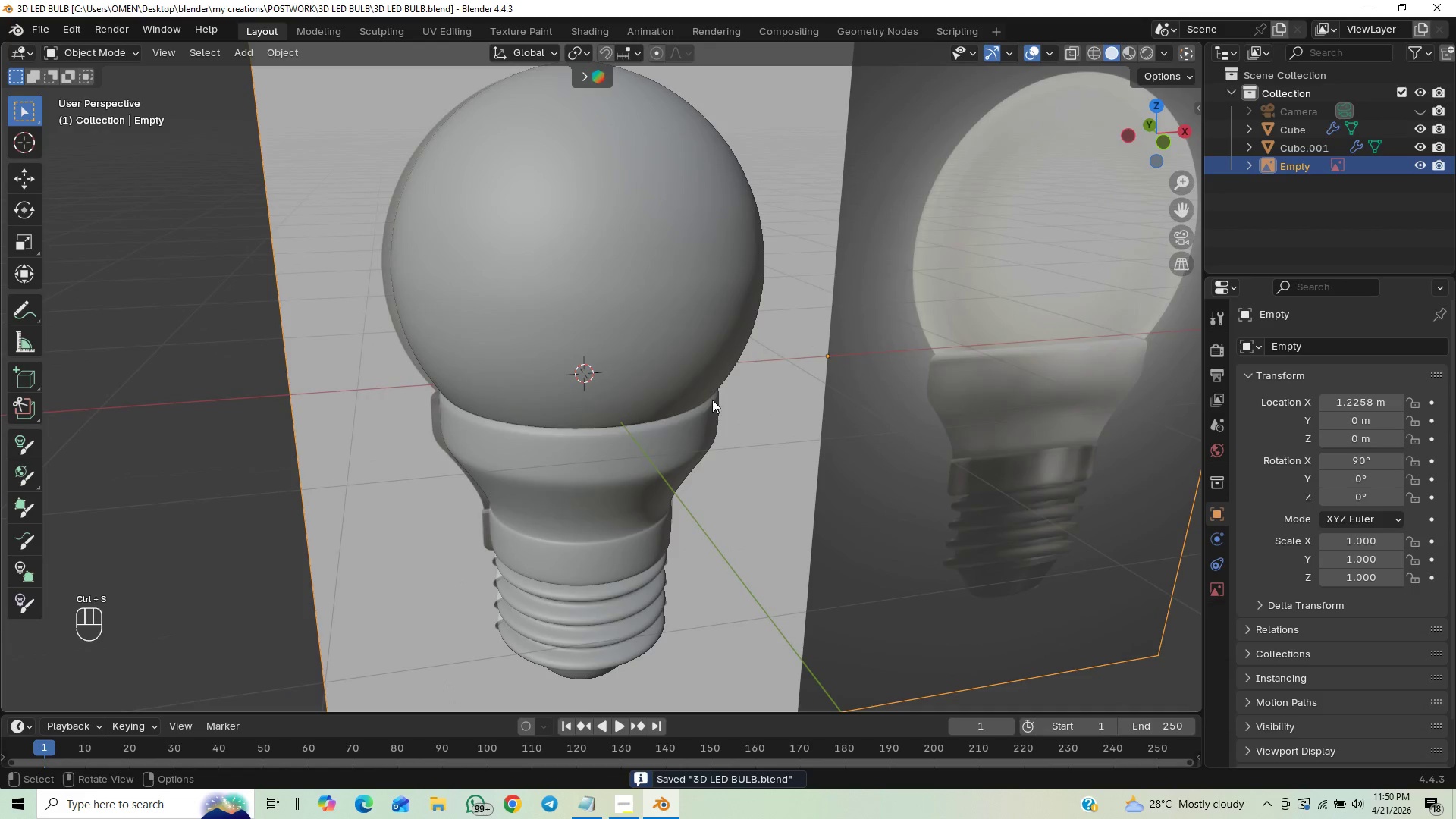 
key(End)
 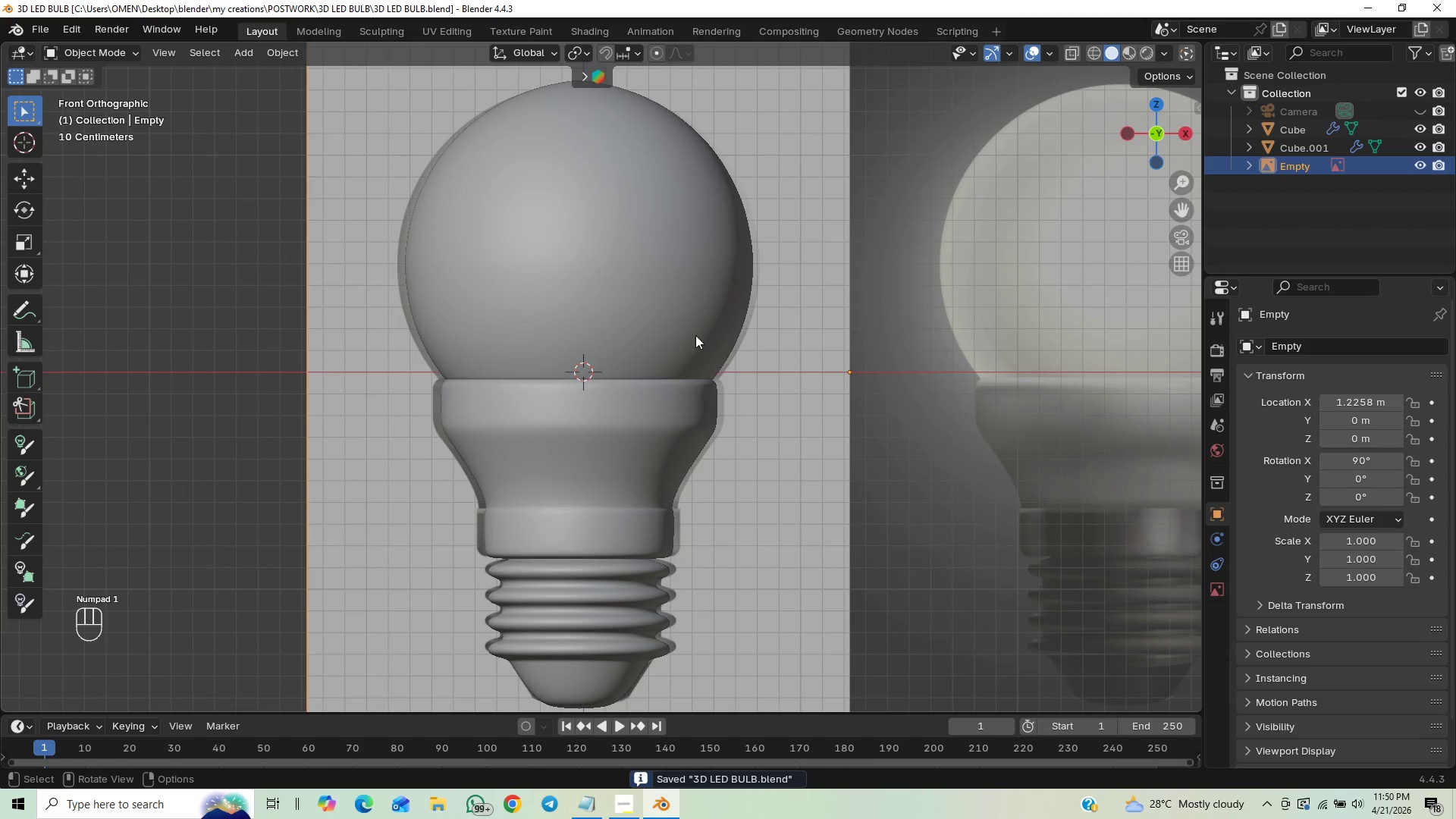 
key(Control+S)
 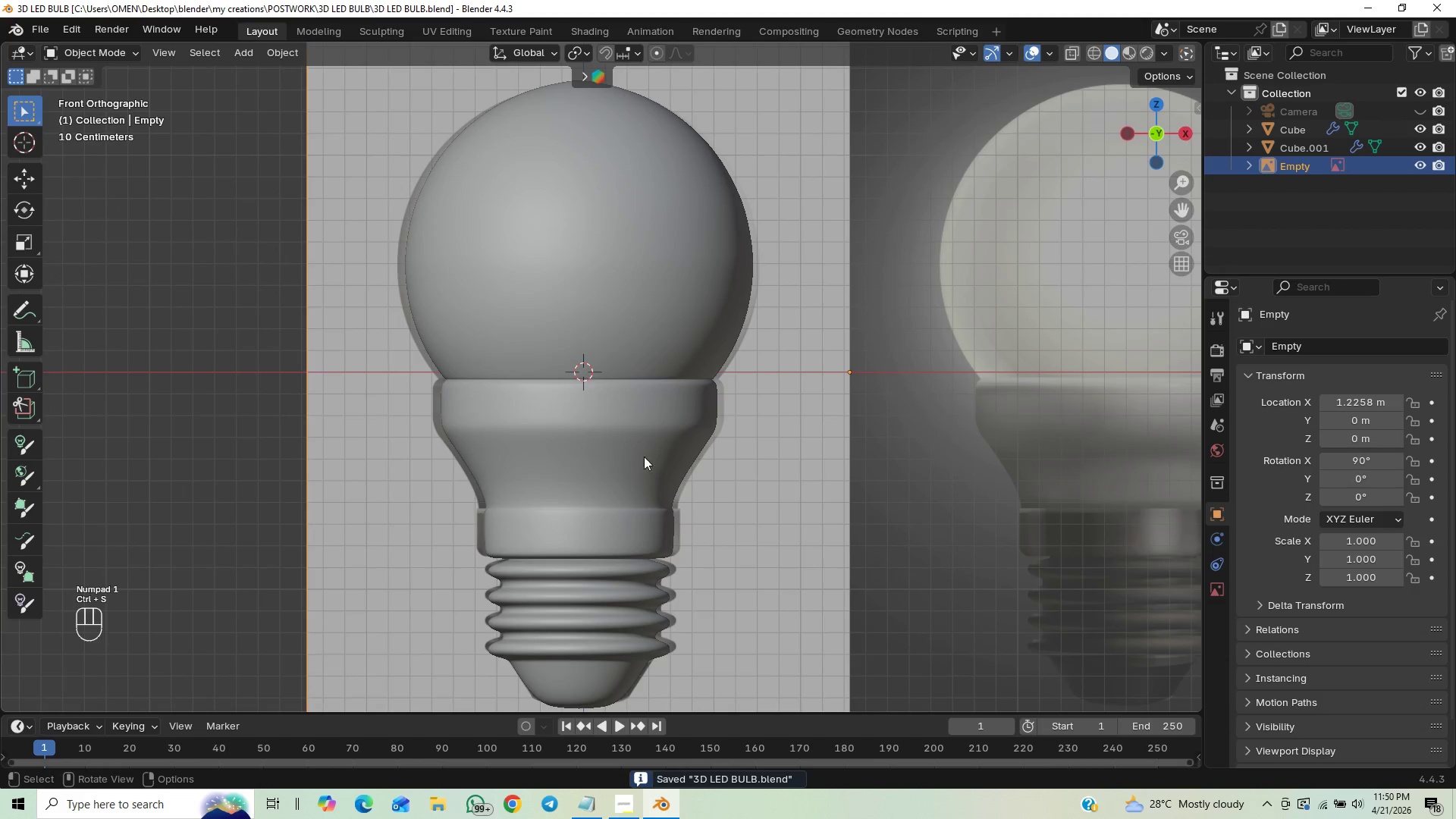 
hold_key(key=ControlLeft, duration=0.97)
 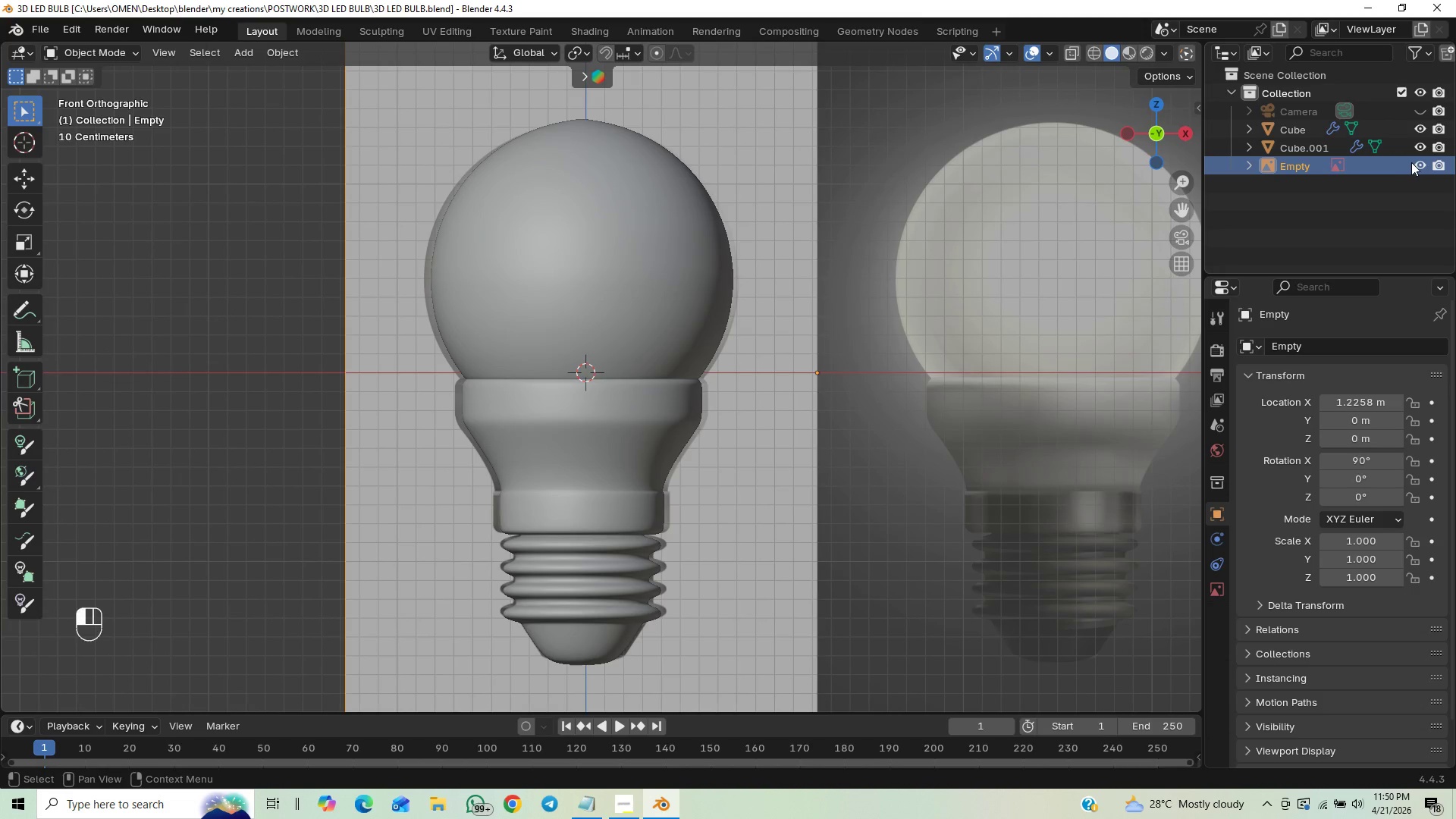 
left_click([1417, 160])
 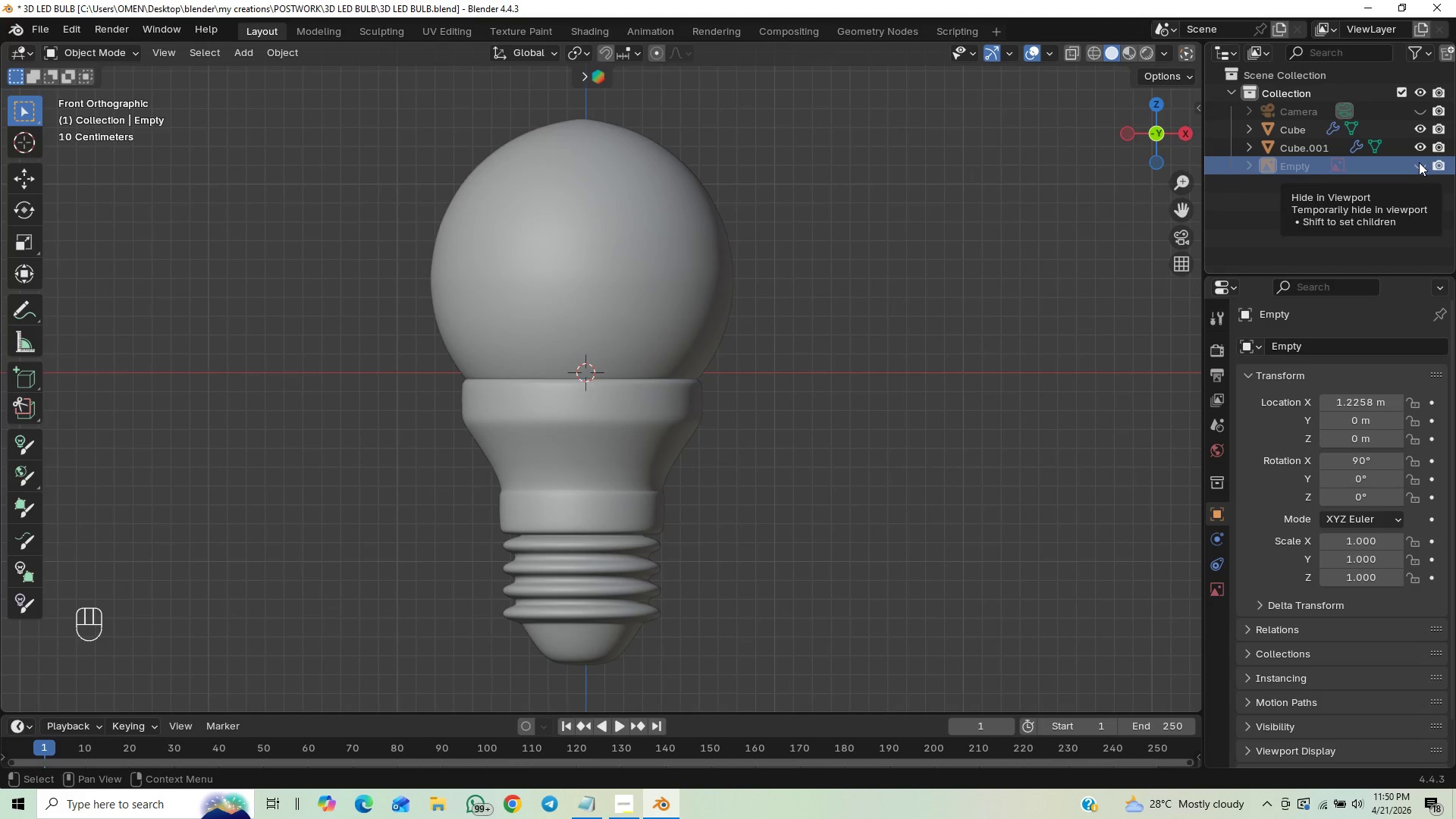 
key(Control+S)
 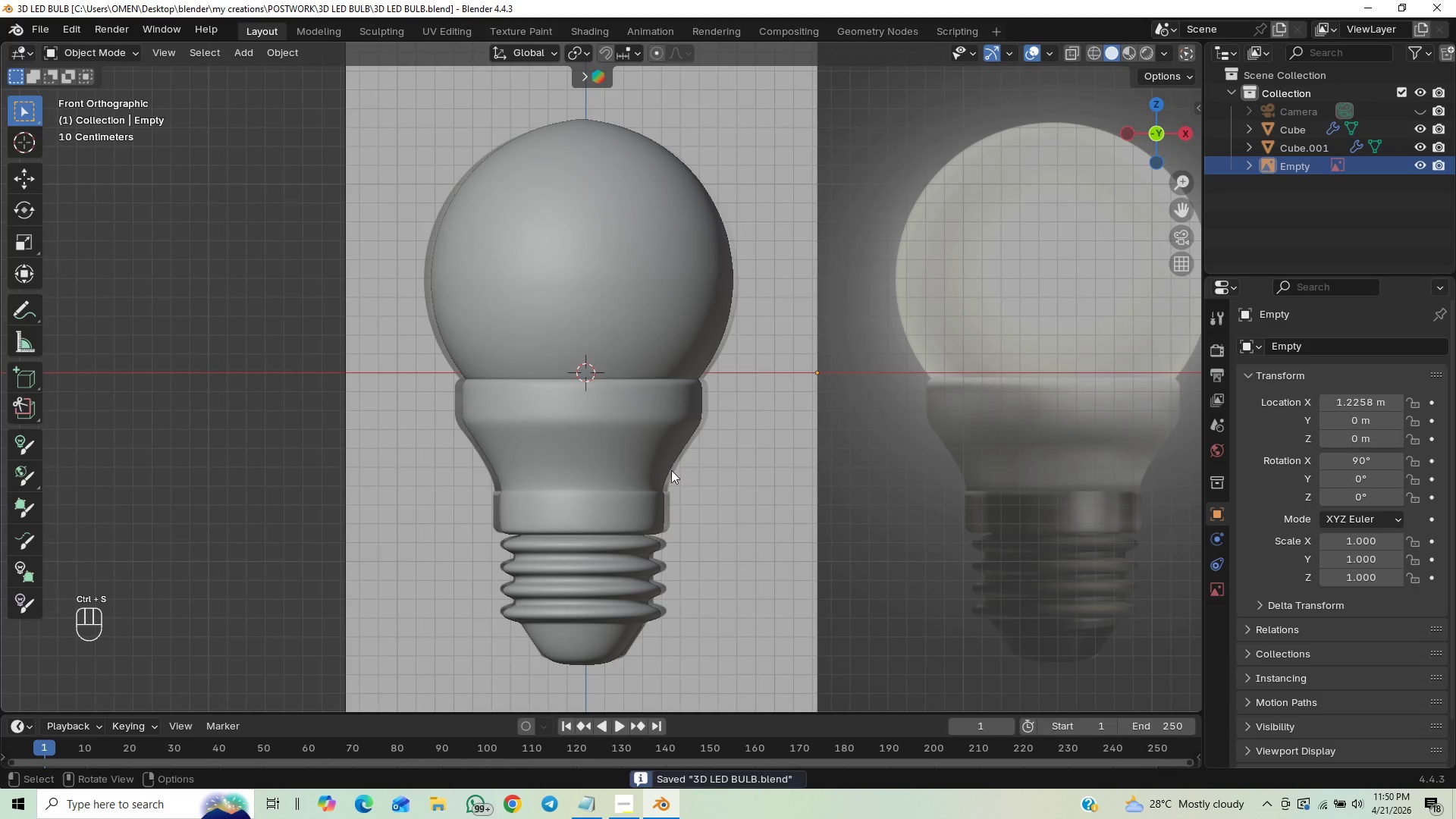 
hold_key(key=ShiftLeft, duration=0.72)
 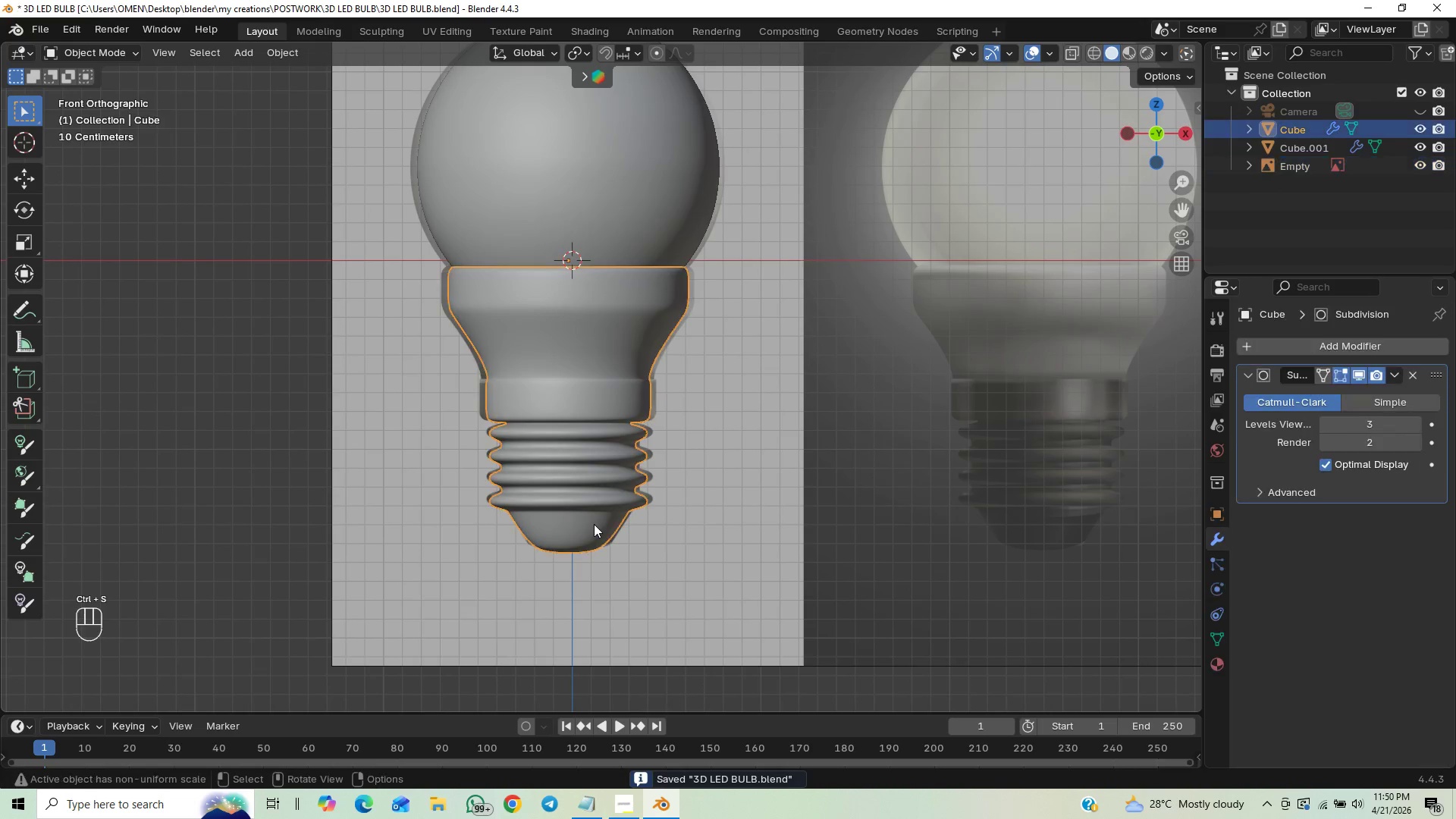 
key(Tab)
 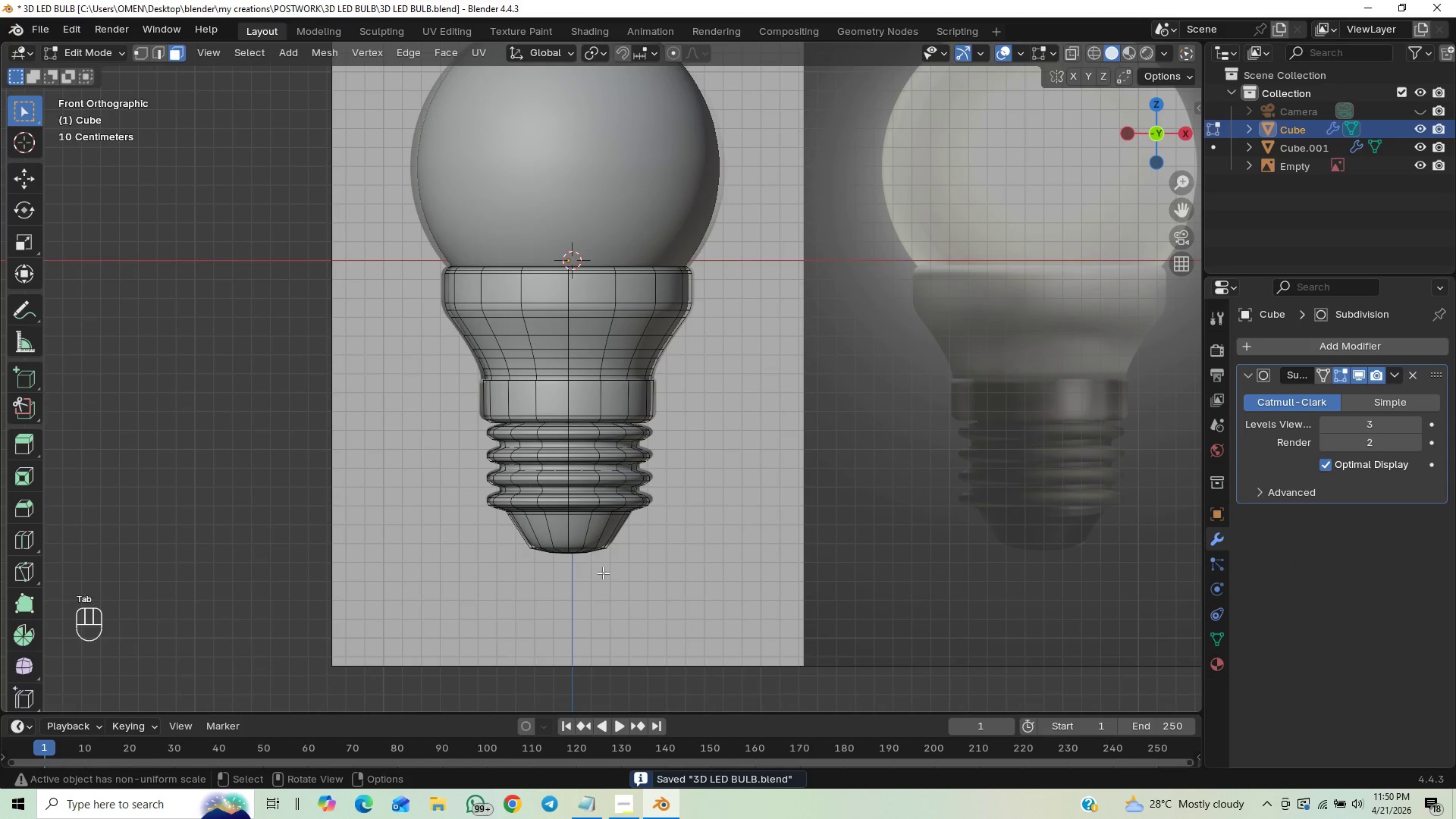 
hold_key(key=ControlLeft, duration=0.78)
 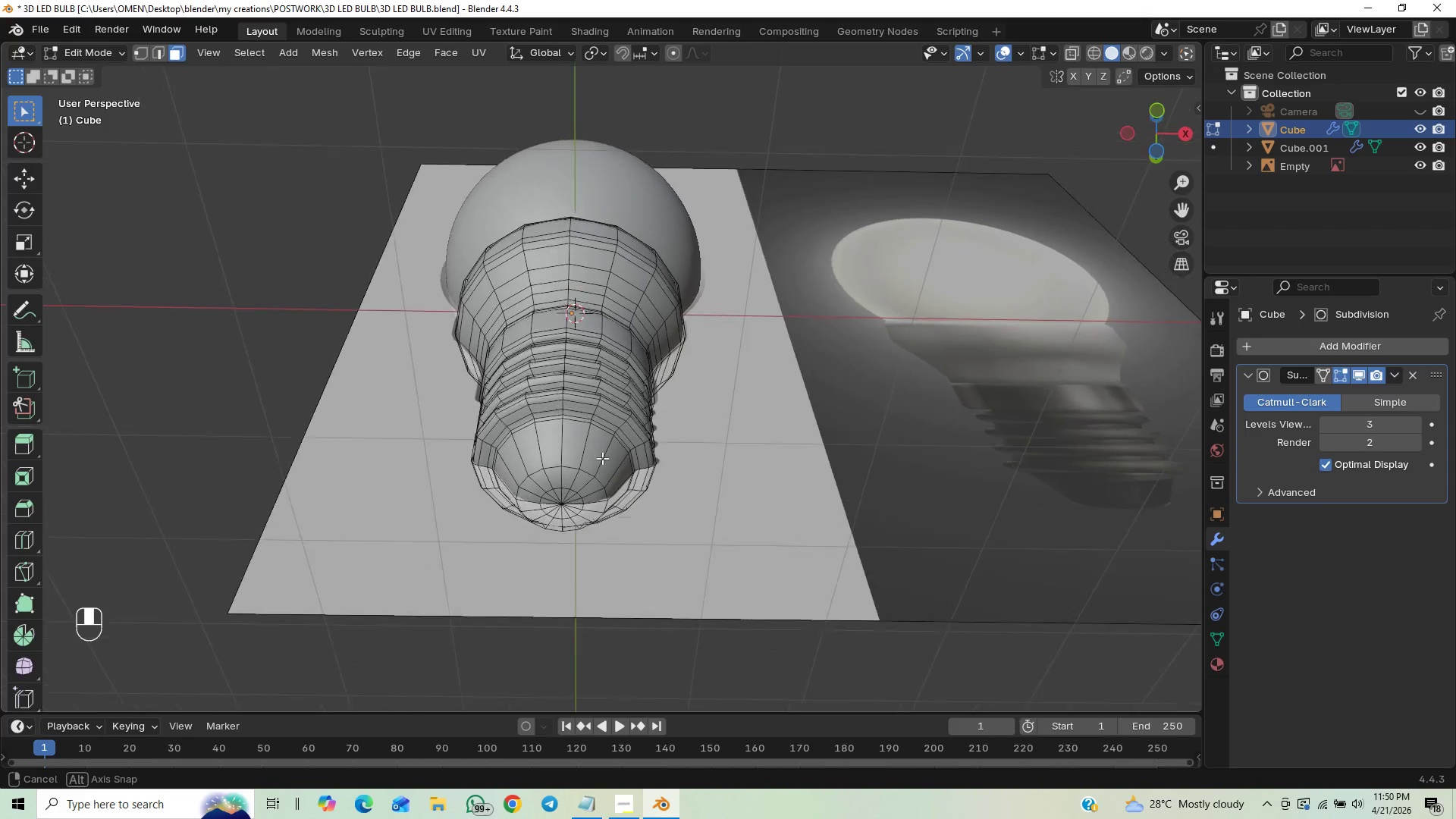 
scroll: coordinate [603, 454], scroll_direction: up, amount: 21.0
 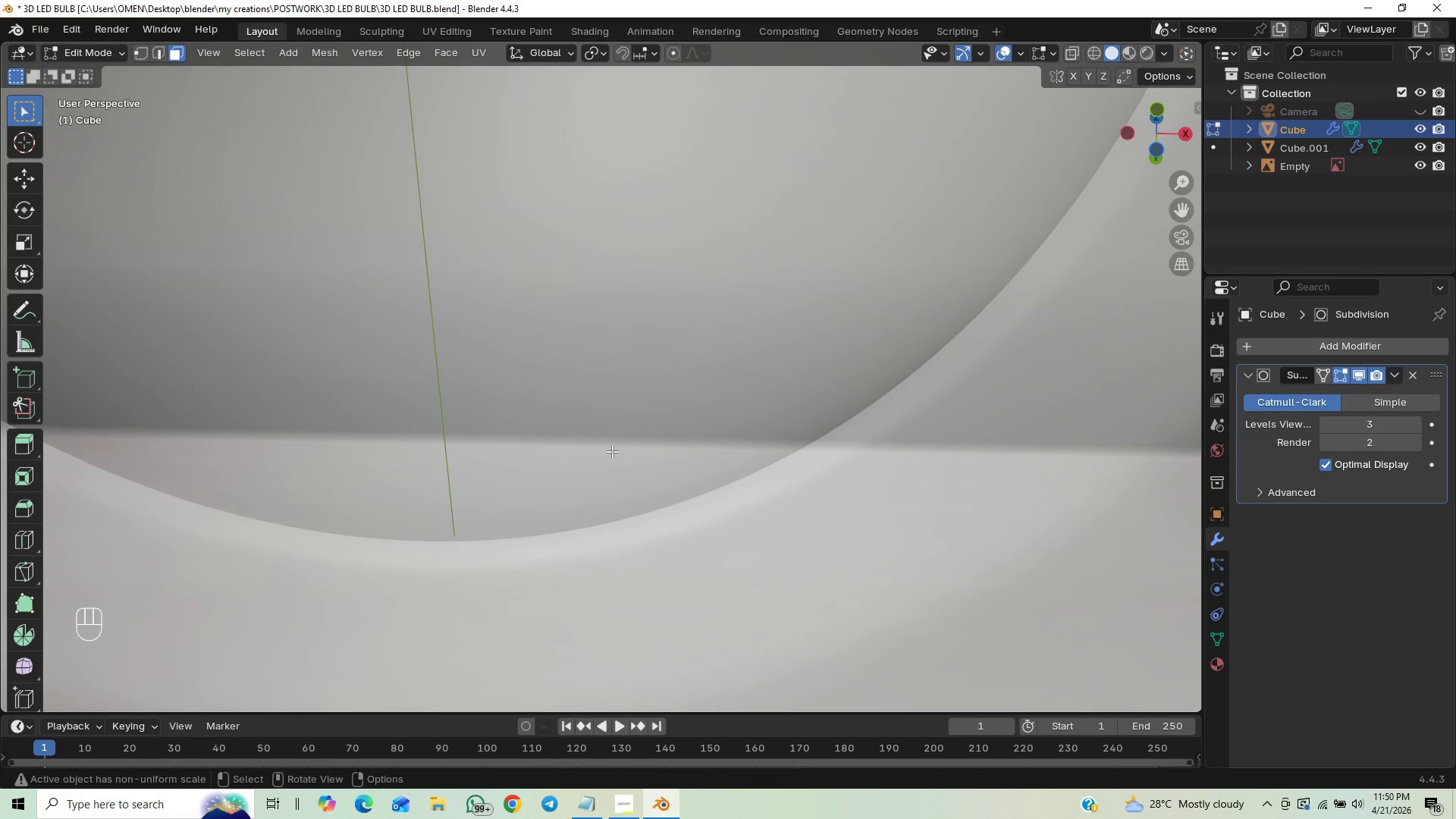 
scroll: coordinate [604, 467], scroll_direction: down, amount: 23.0
 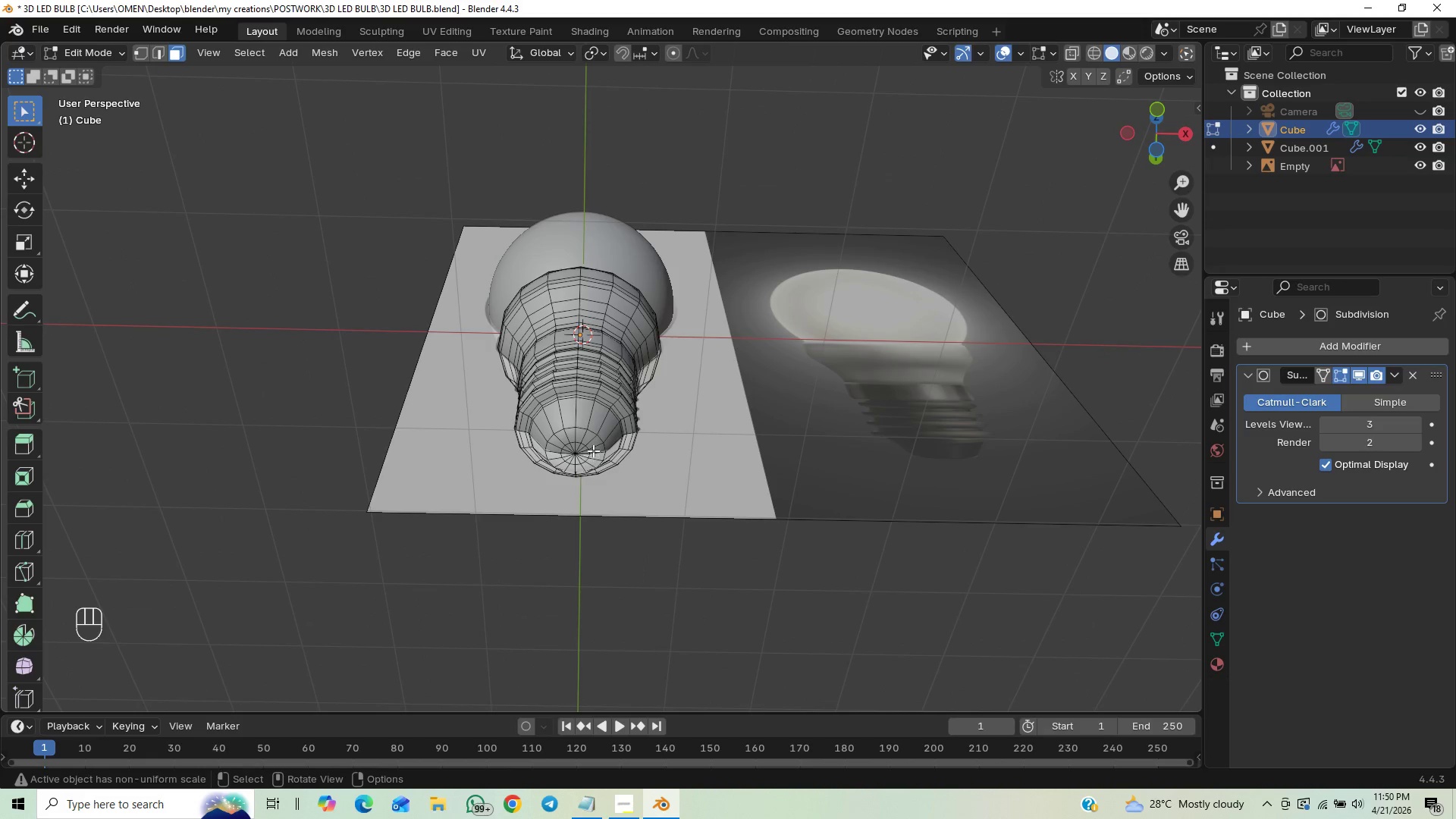 
left_click([592, 441])
 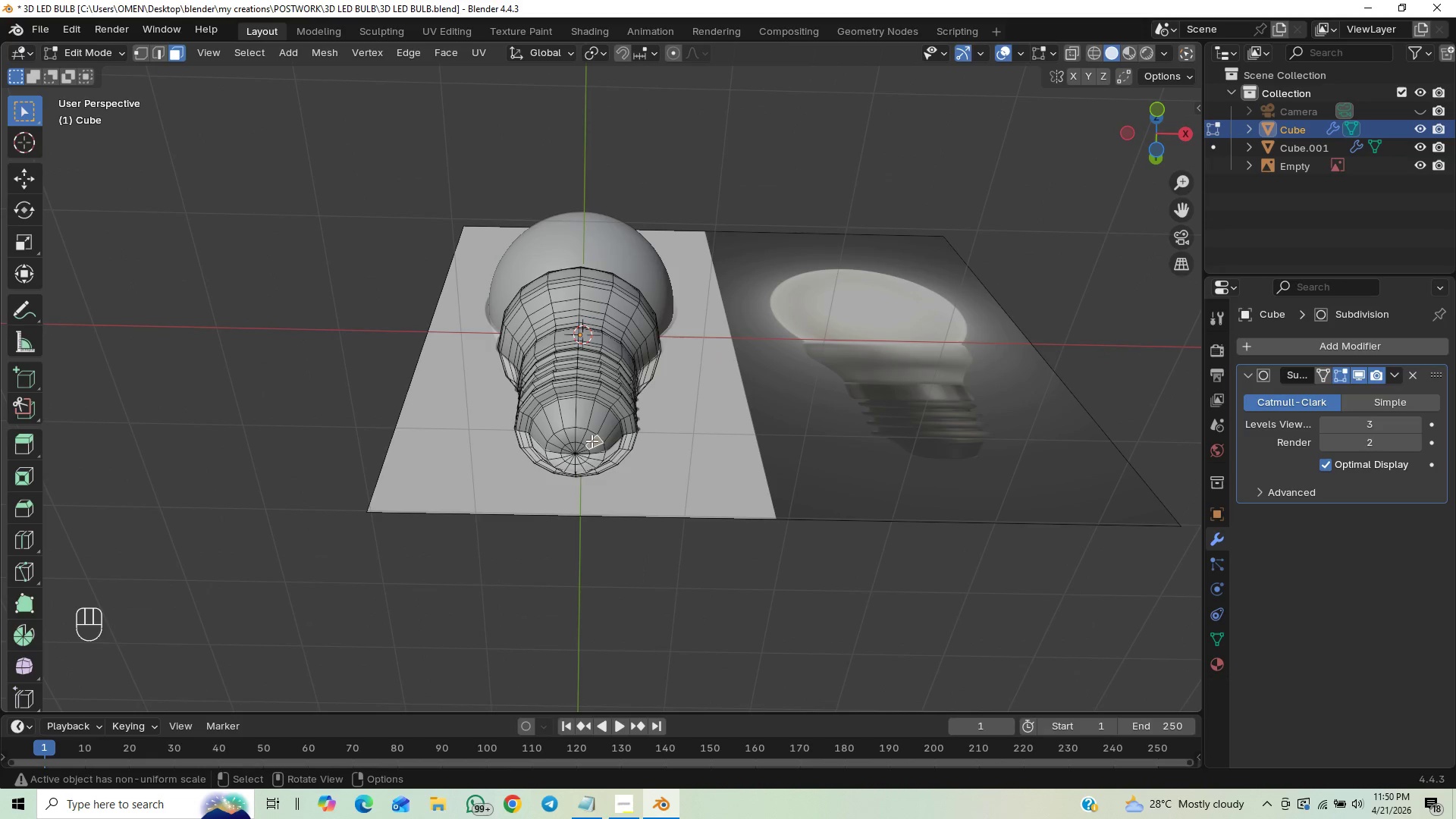 
hold_key(key=AltLeft, duration=0.86)
left_click([592, 442])
 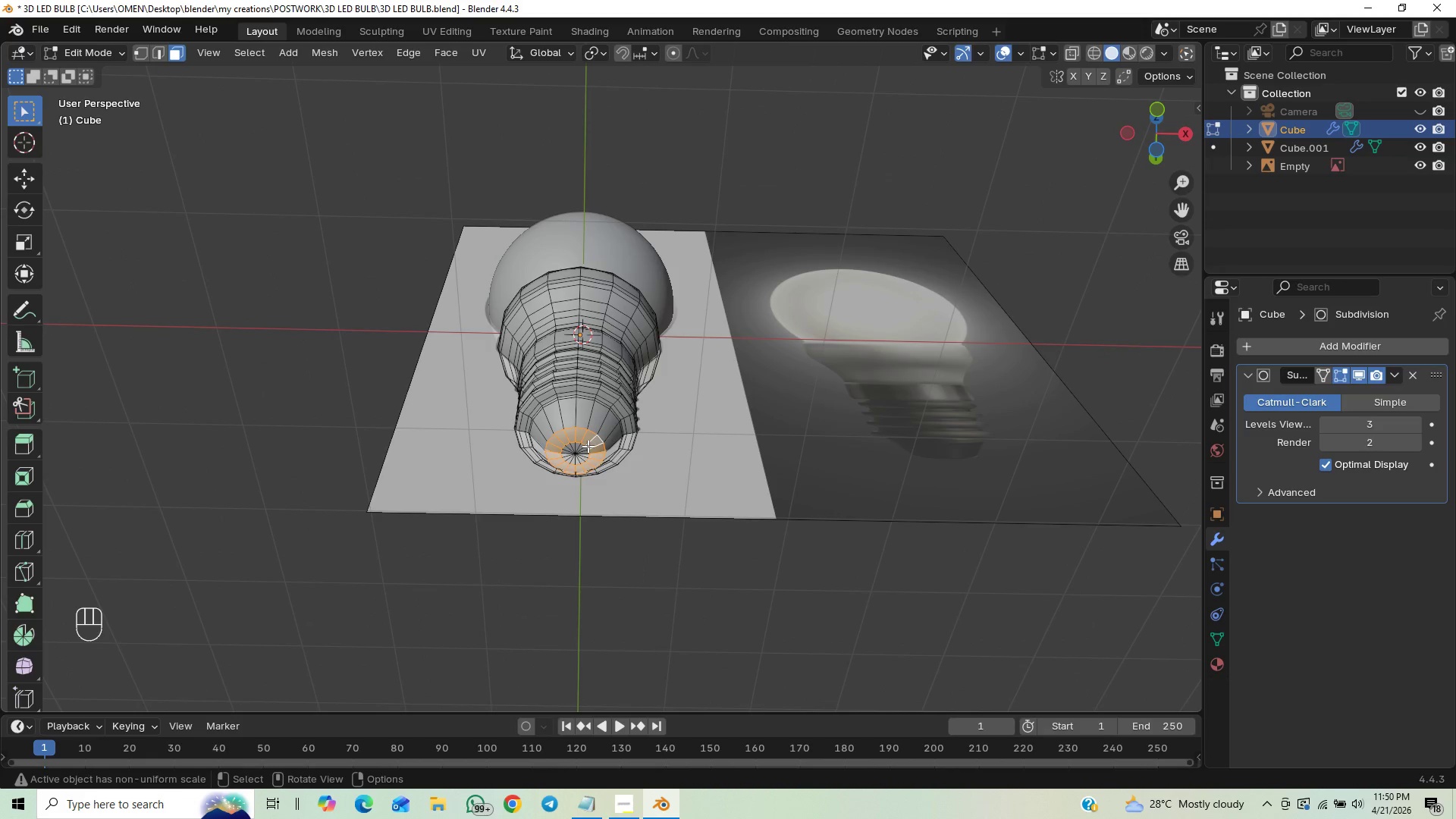 
hold_key(key=ShiftLeft, duration=4.19)
 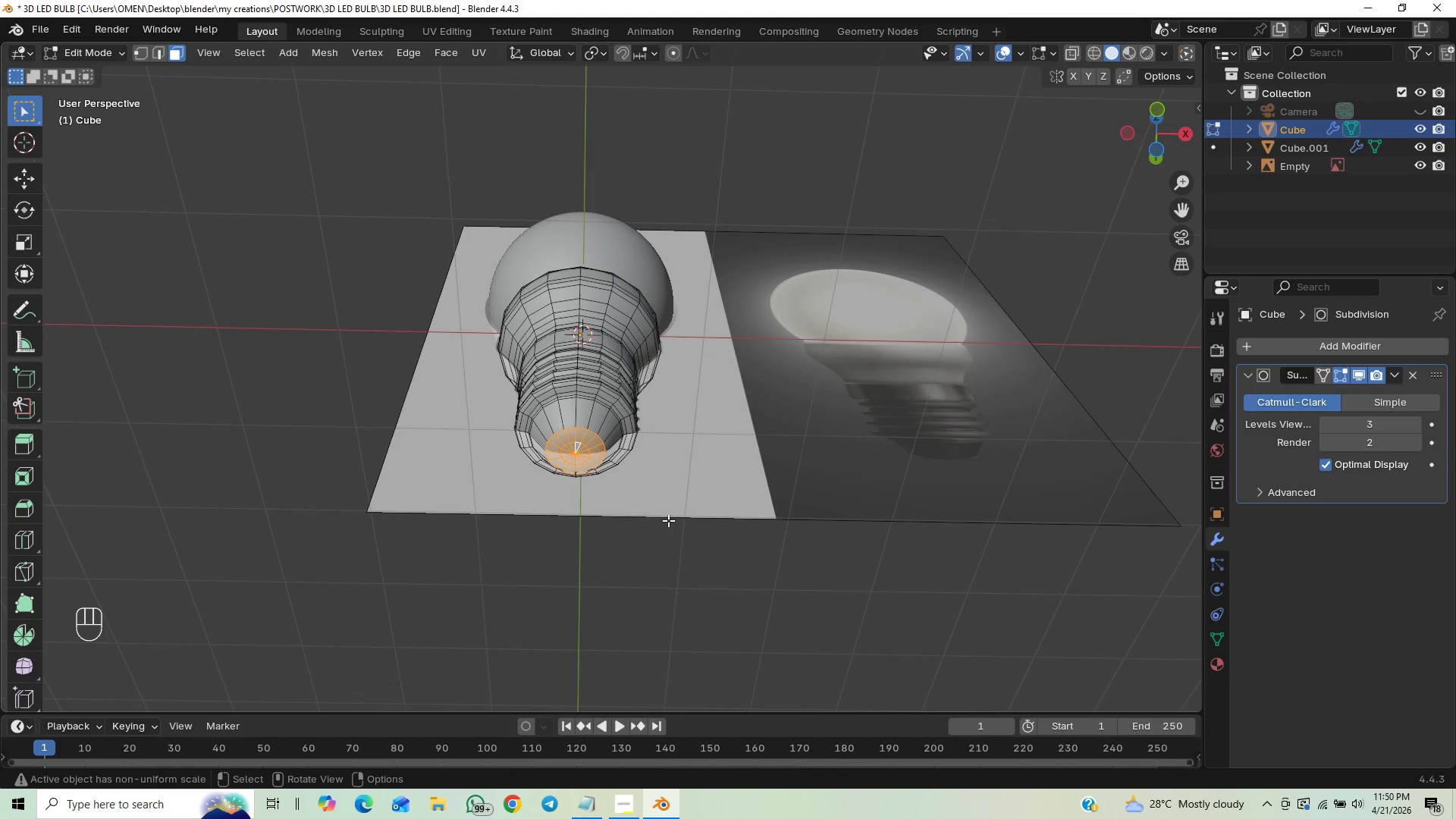 
hold_key(key=AltLeft, duration=1.5)
 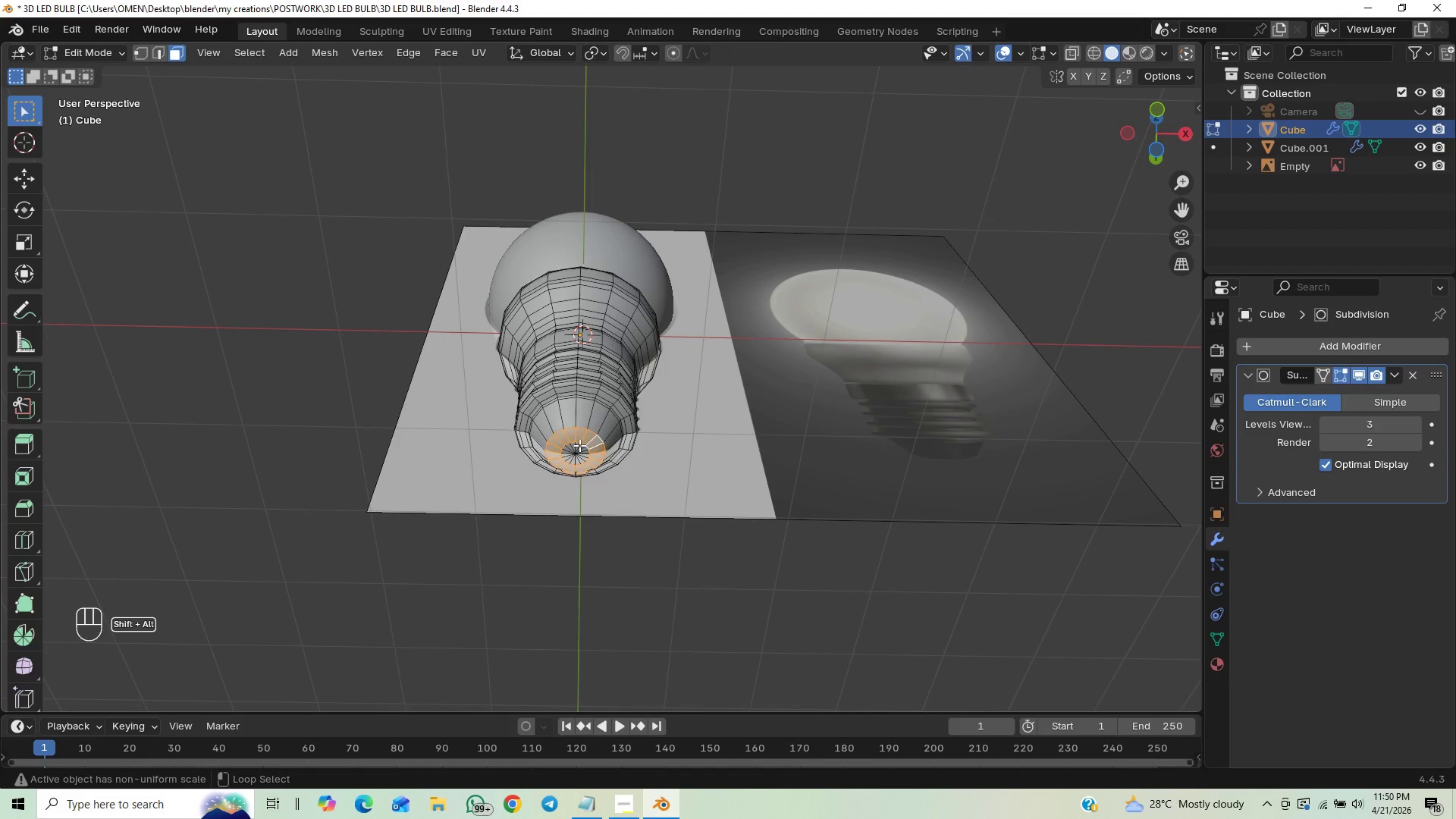 
hold_key(key=AltLeft, duration=1.5)
left_click([579, 444])
 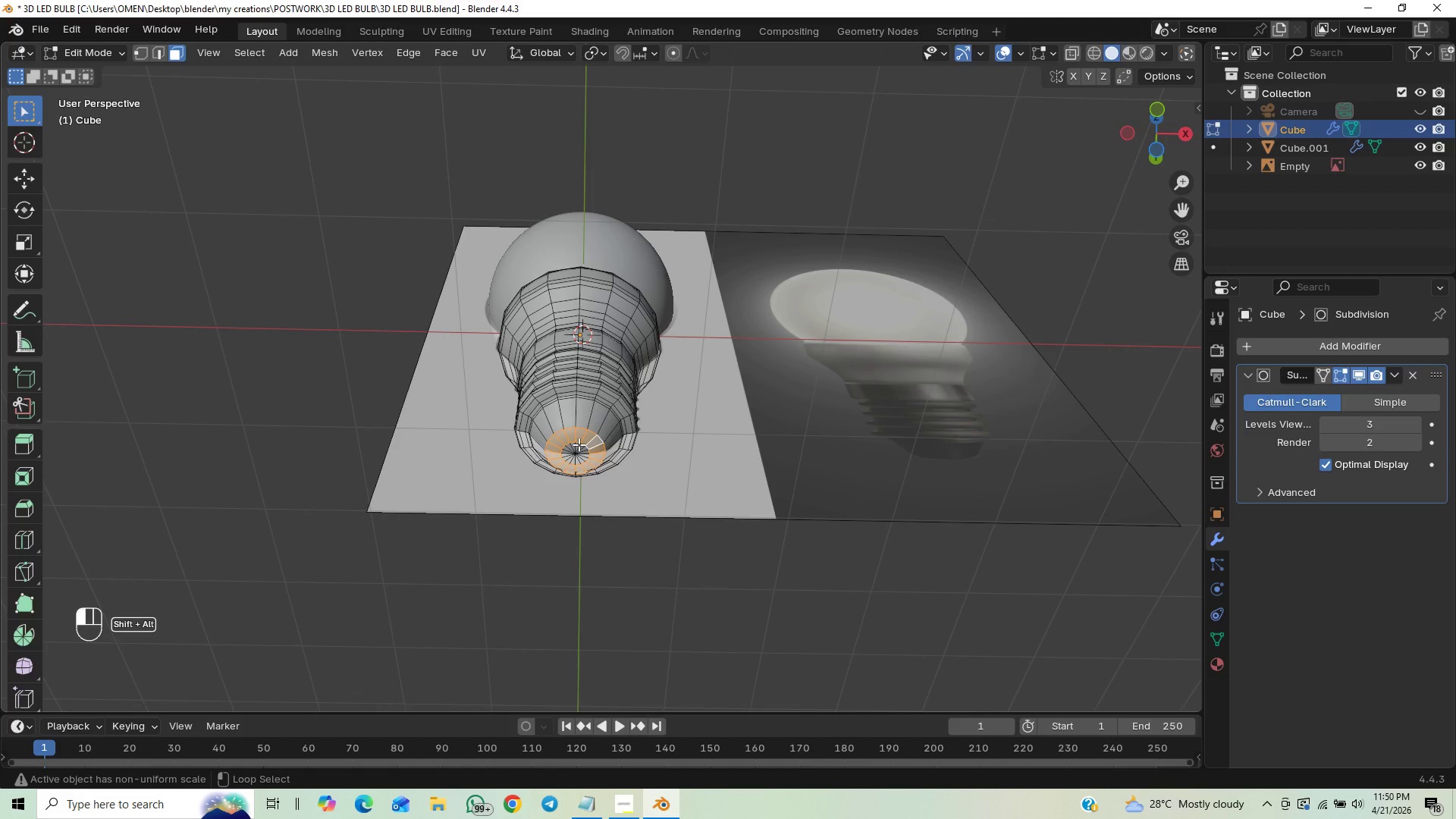 
hold_key(key=AltLeft, duration=0.52)
 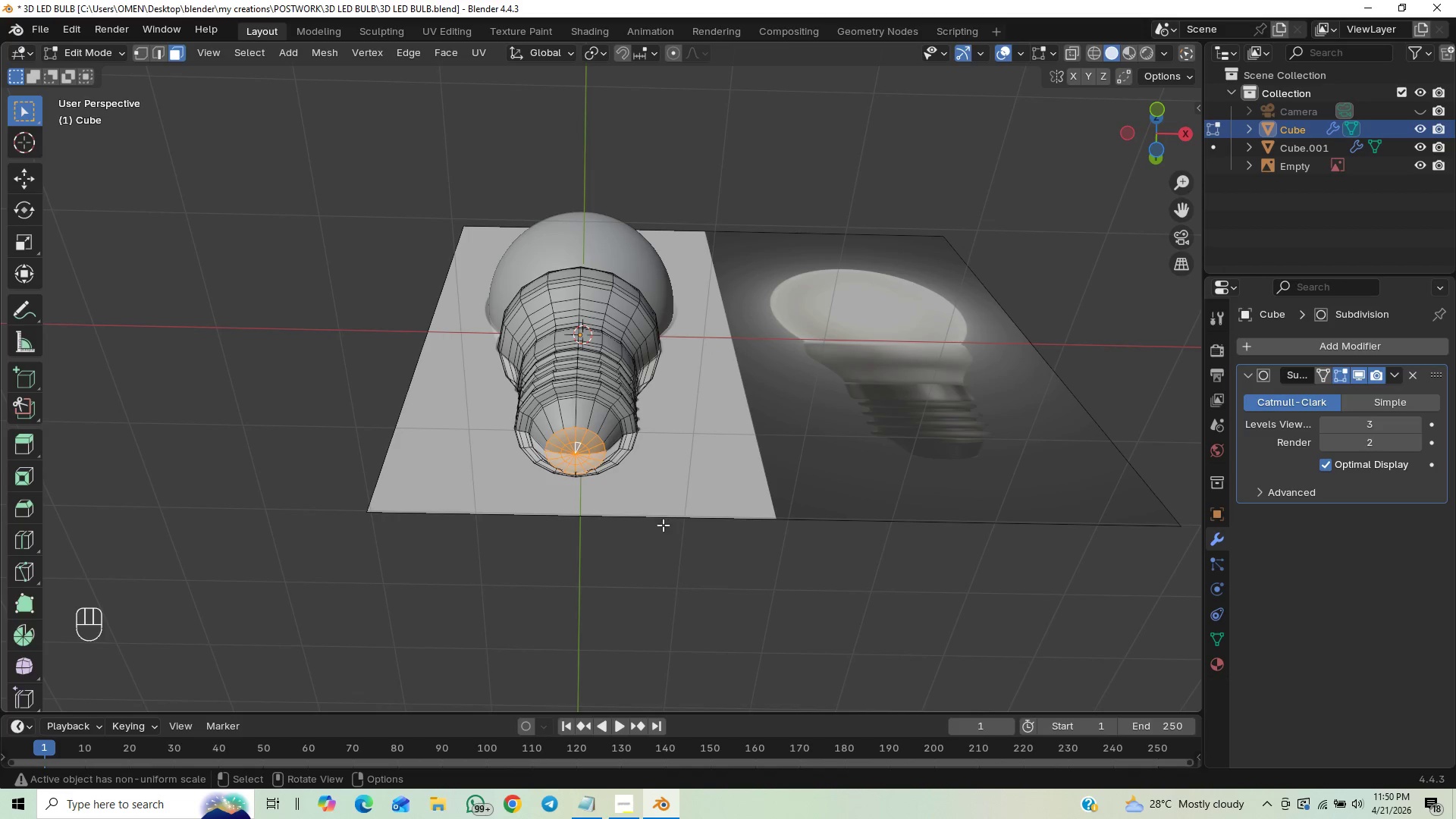 
hold_key(key=ControlLeft, duration=0.92)
 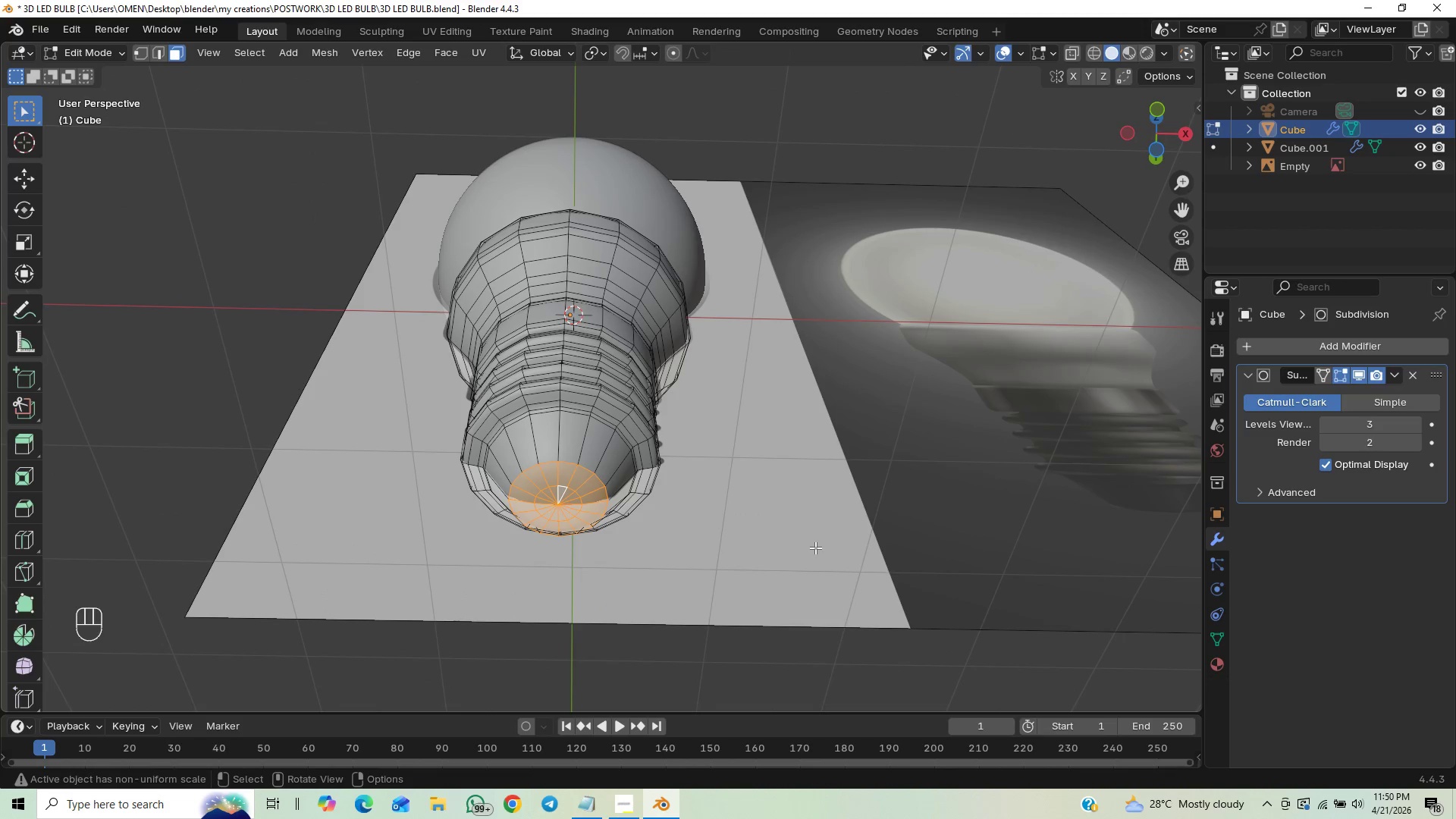 
key(Control+Shift+ShiftRight)
 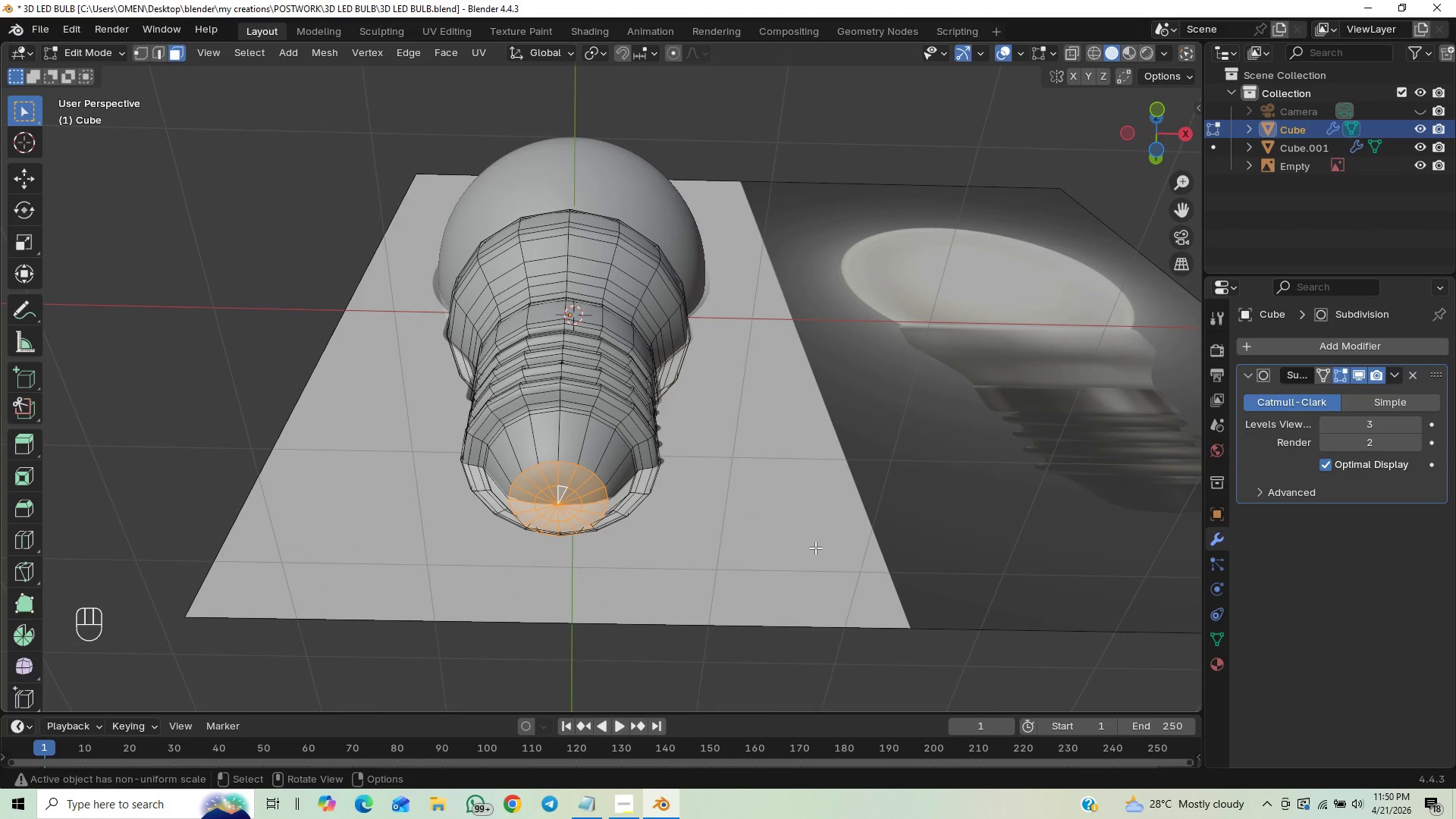 
key(I)
 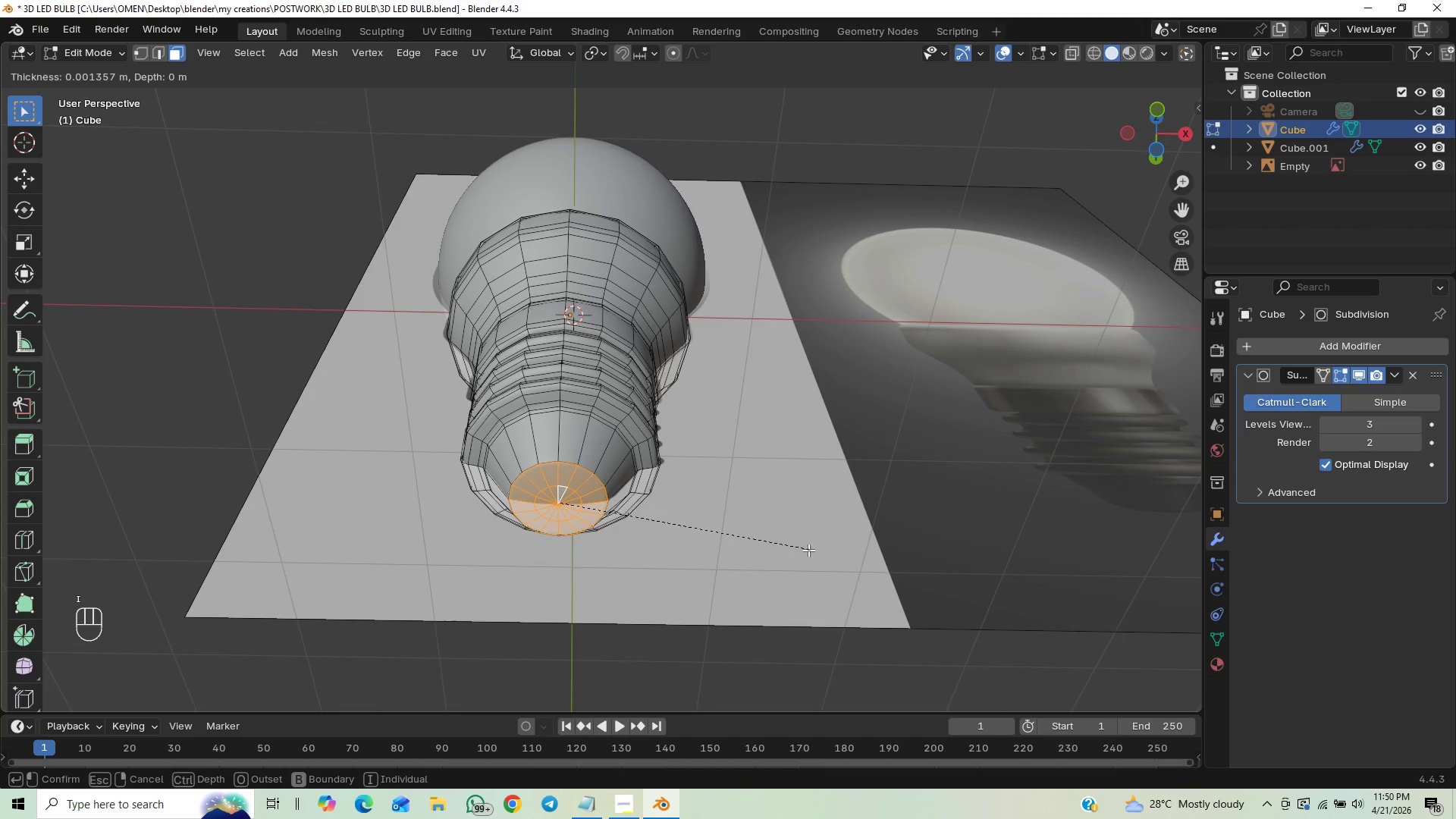 
hold_key(key=ShiftLeft, duration=1.53)
 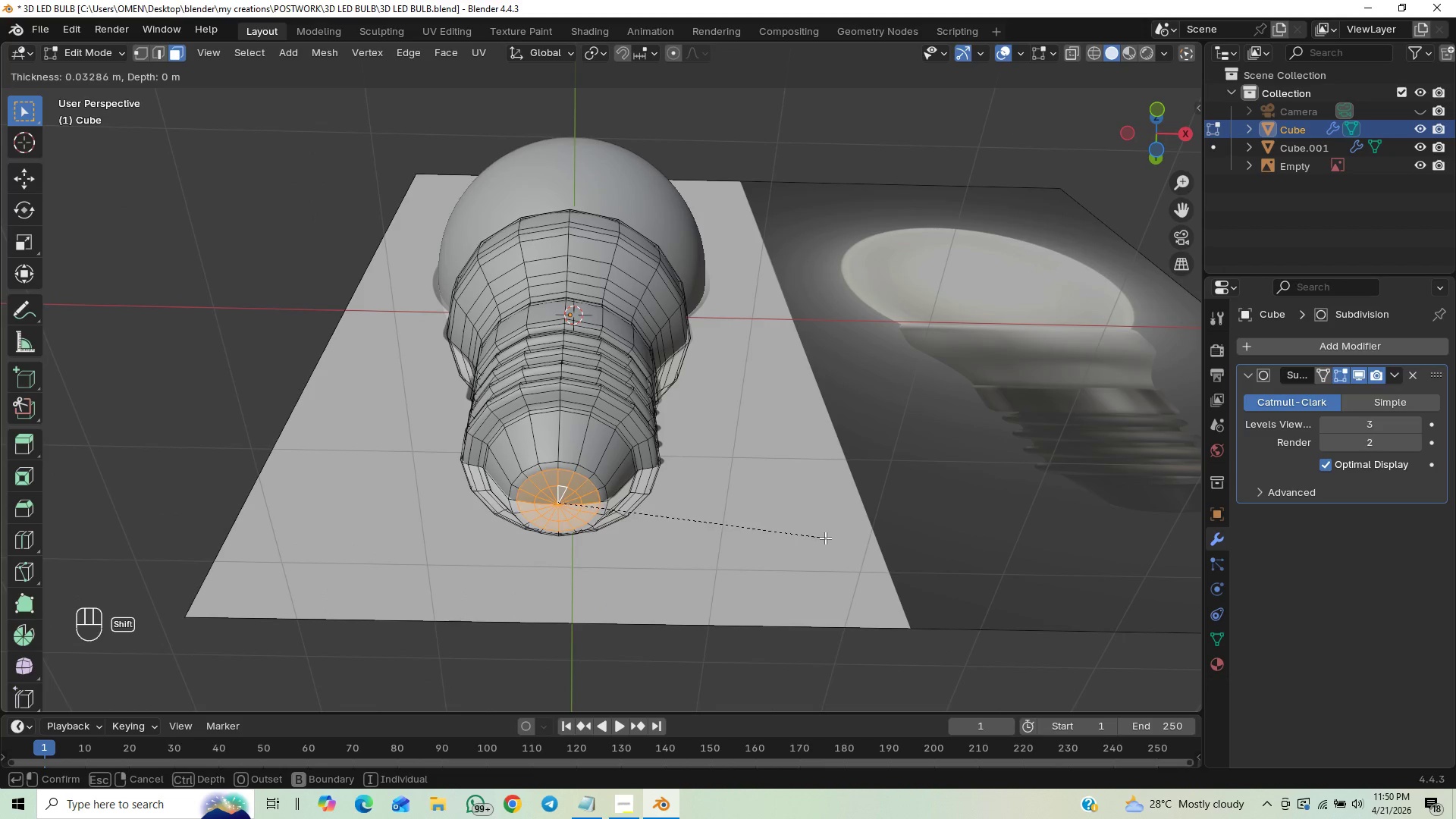 
hold_key(key=ShiftLeft, duration=1.5)
 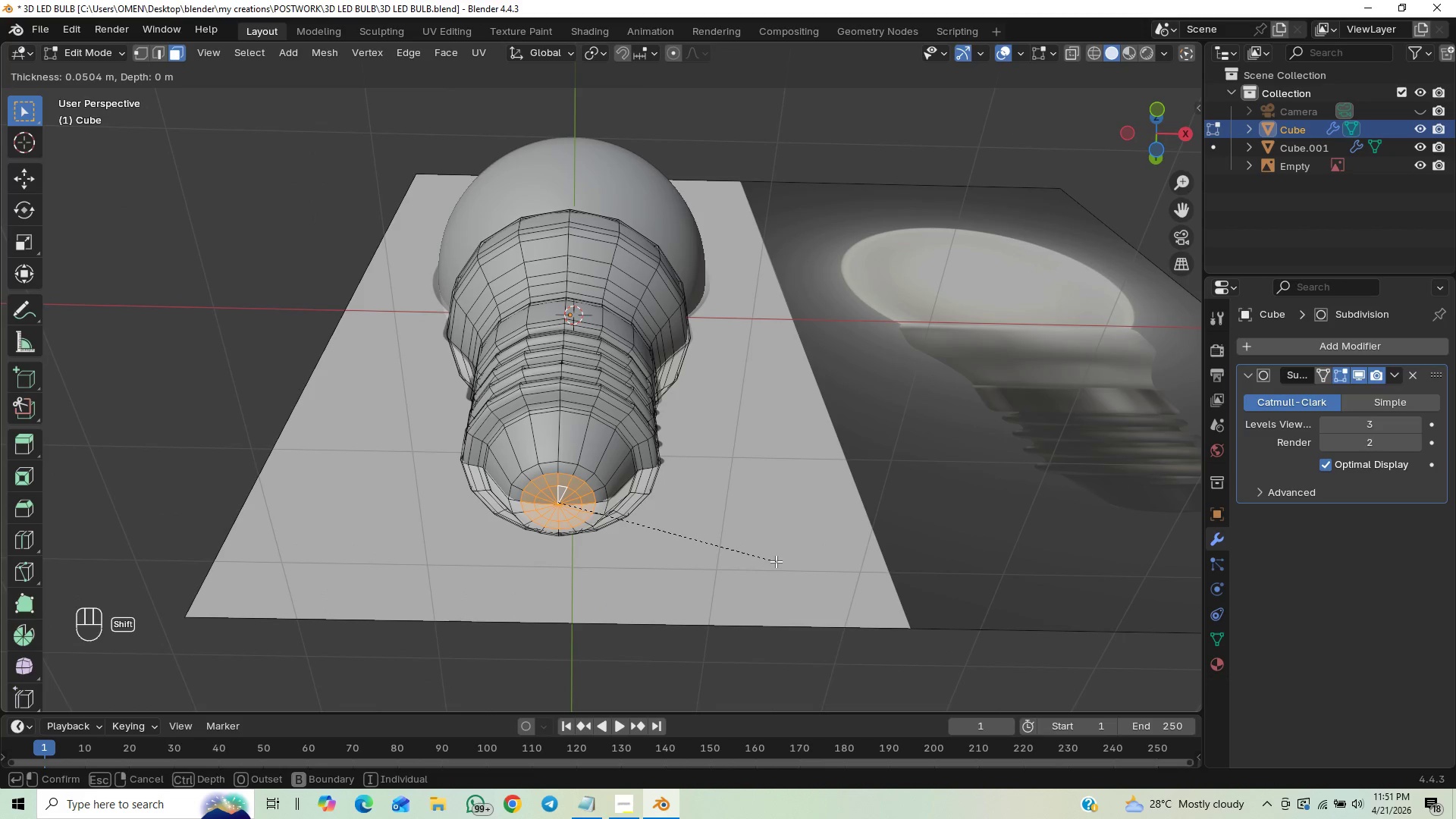 
hold_key(key=ShiftLeft, duration=0.88)
left_click([776, 561])
 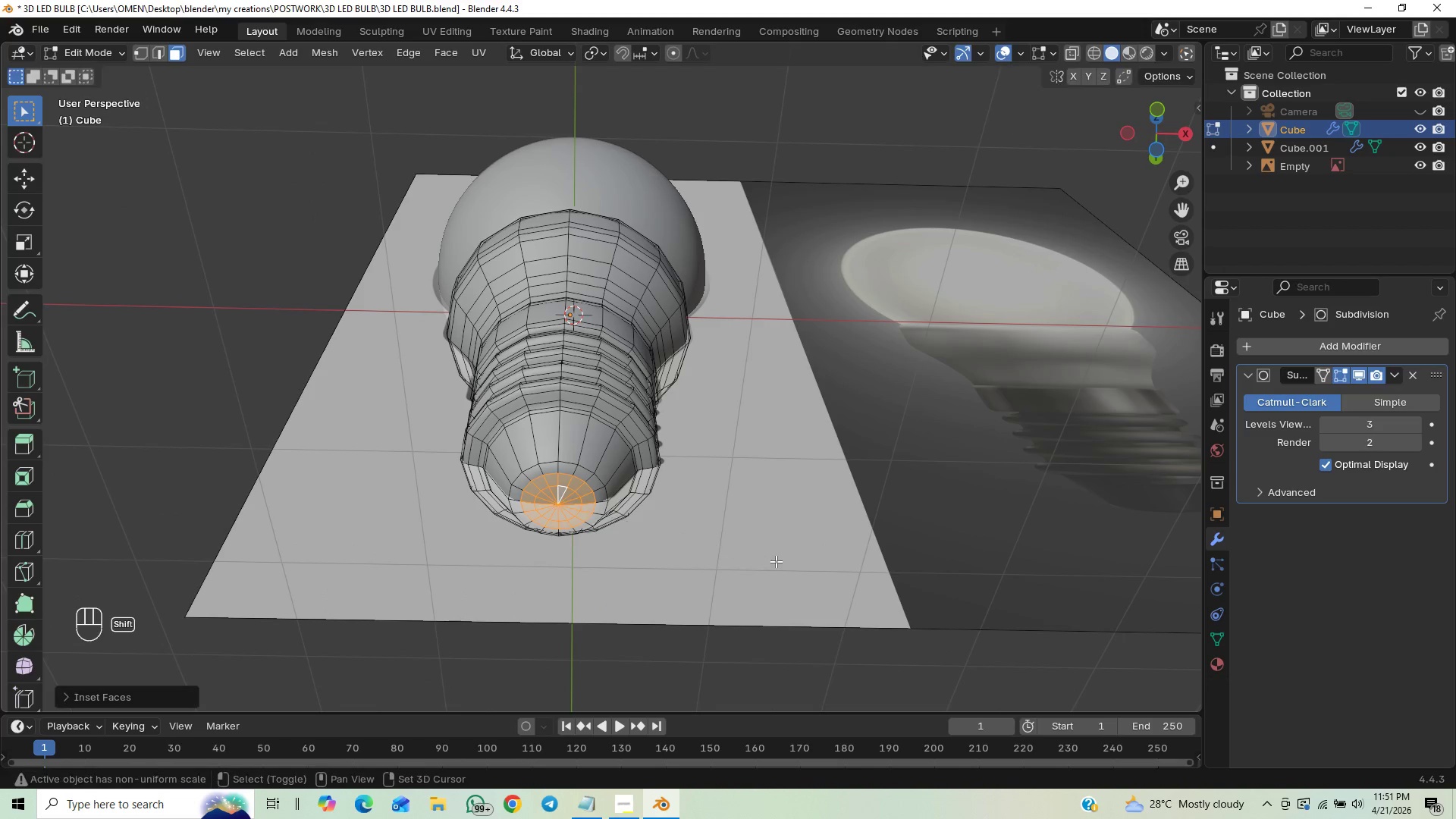 
key(I)
 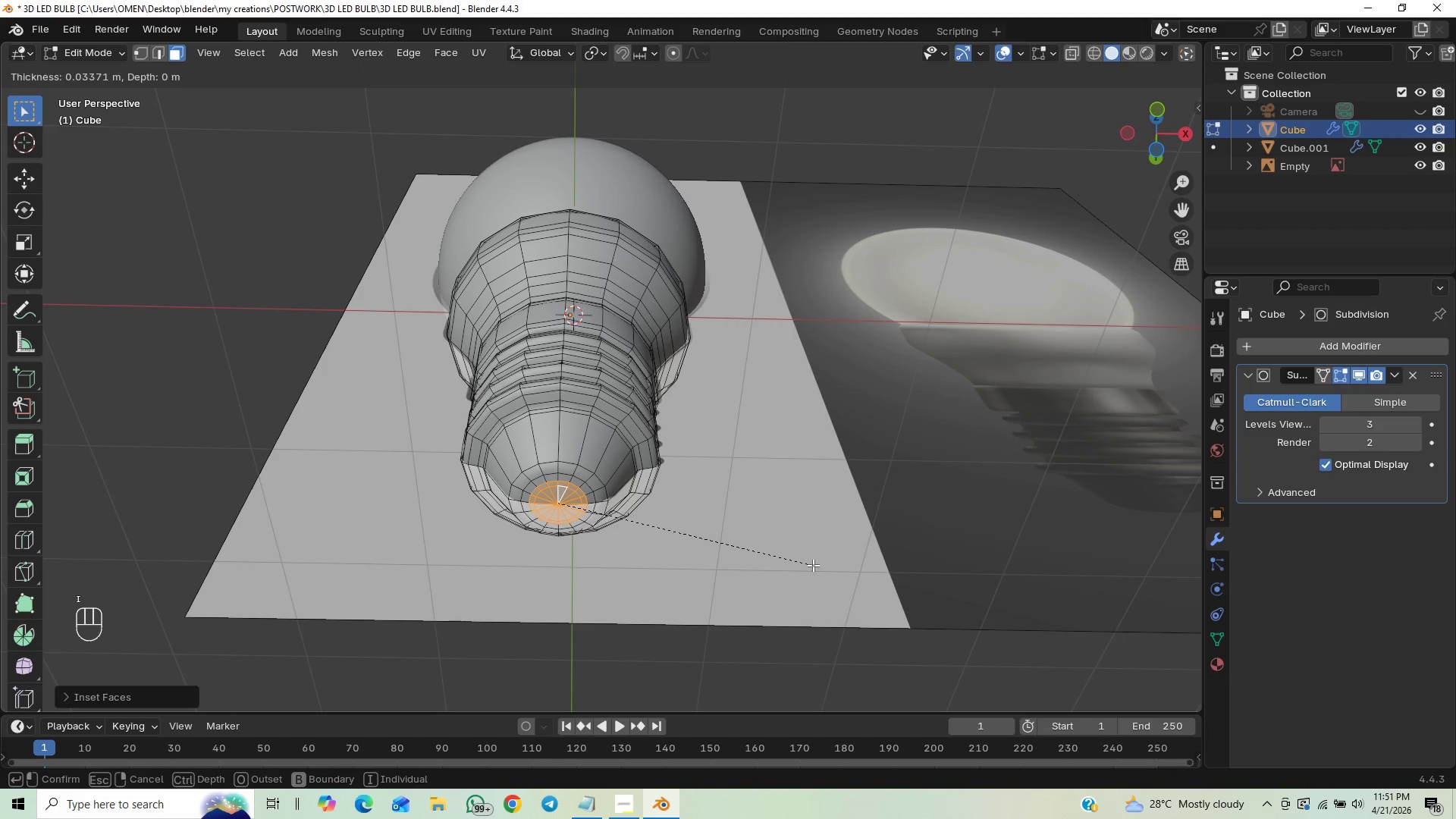 
left_click([815, 563])
 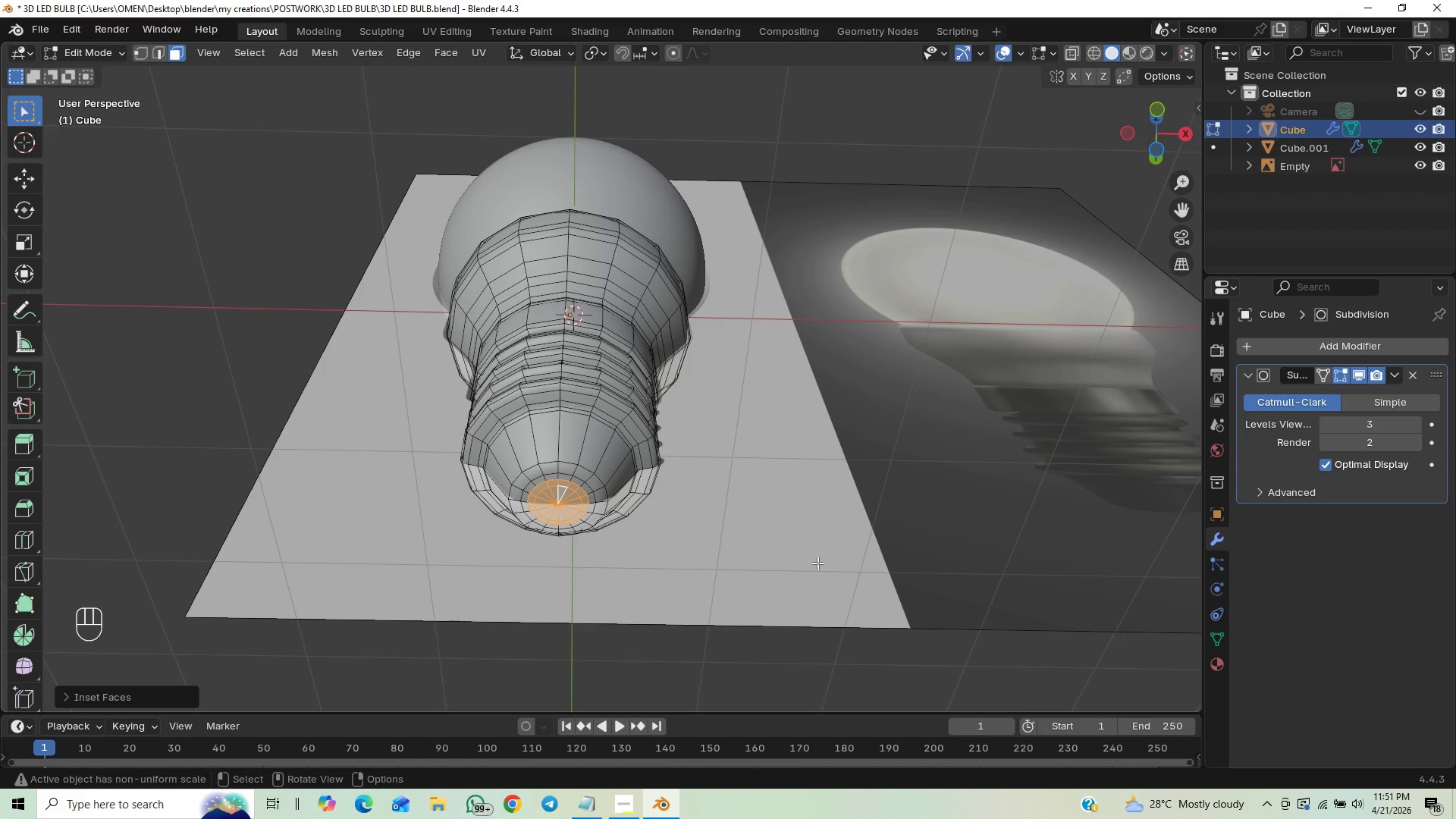 
key(Tab)
 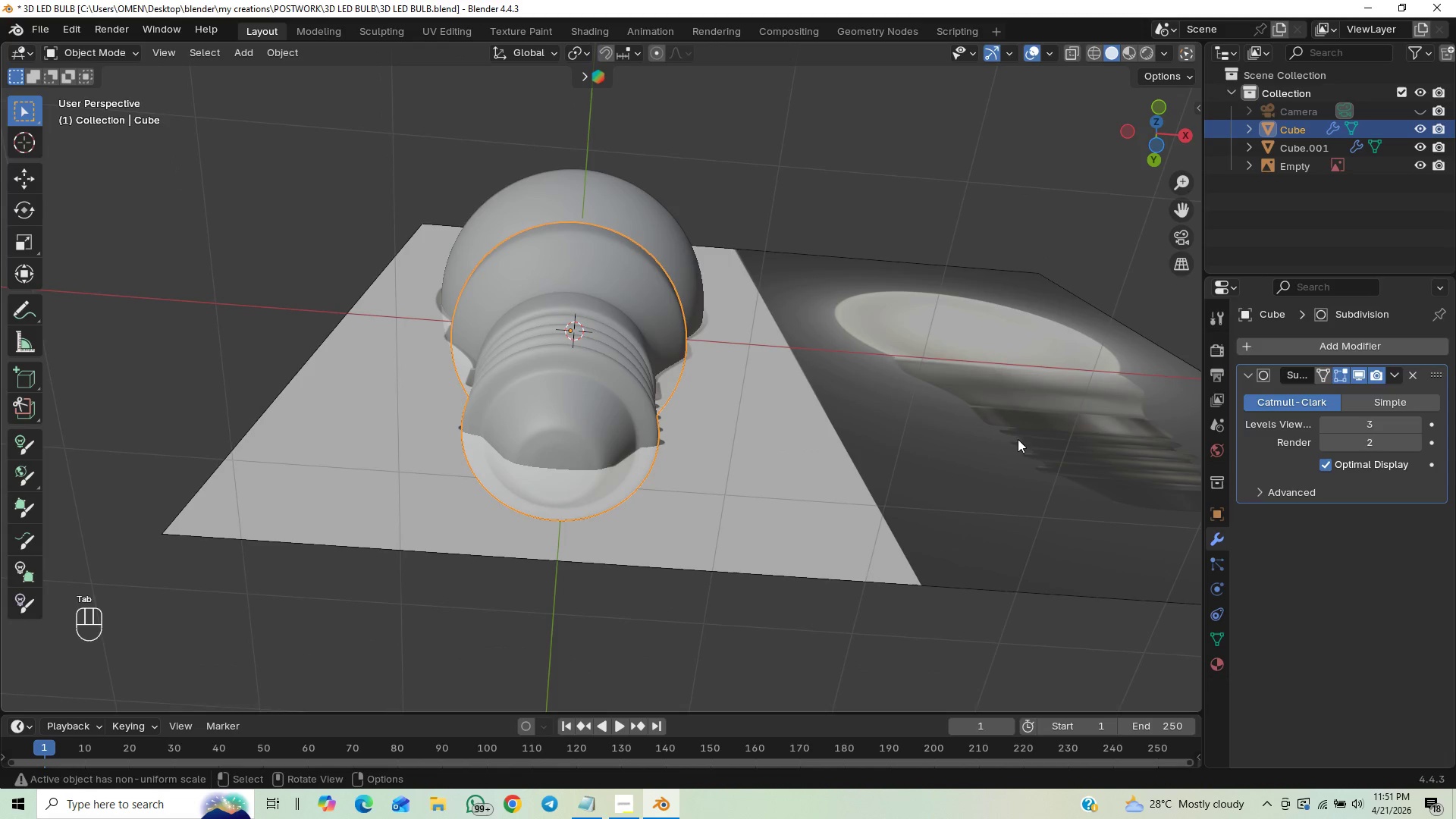 
left_click([1422, 166])
 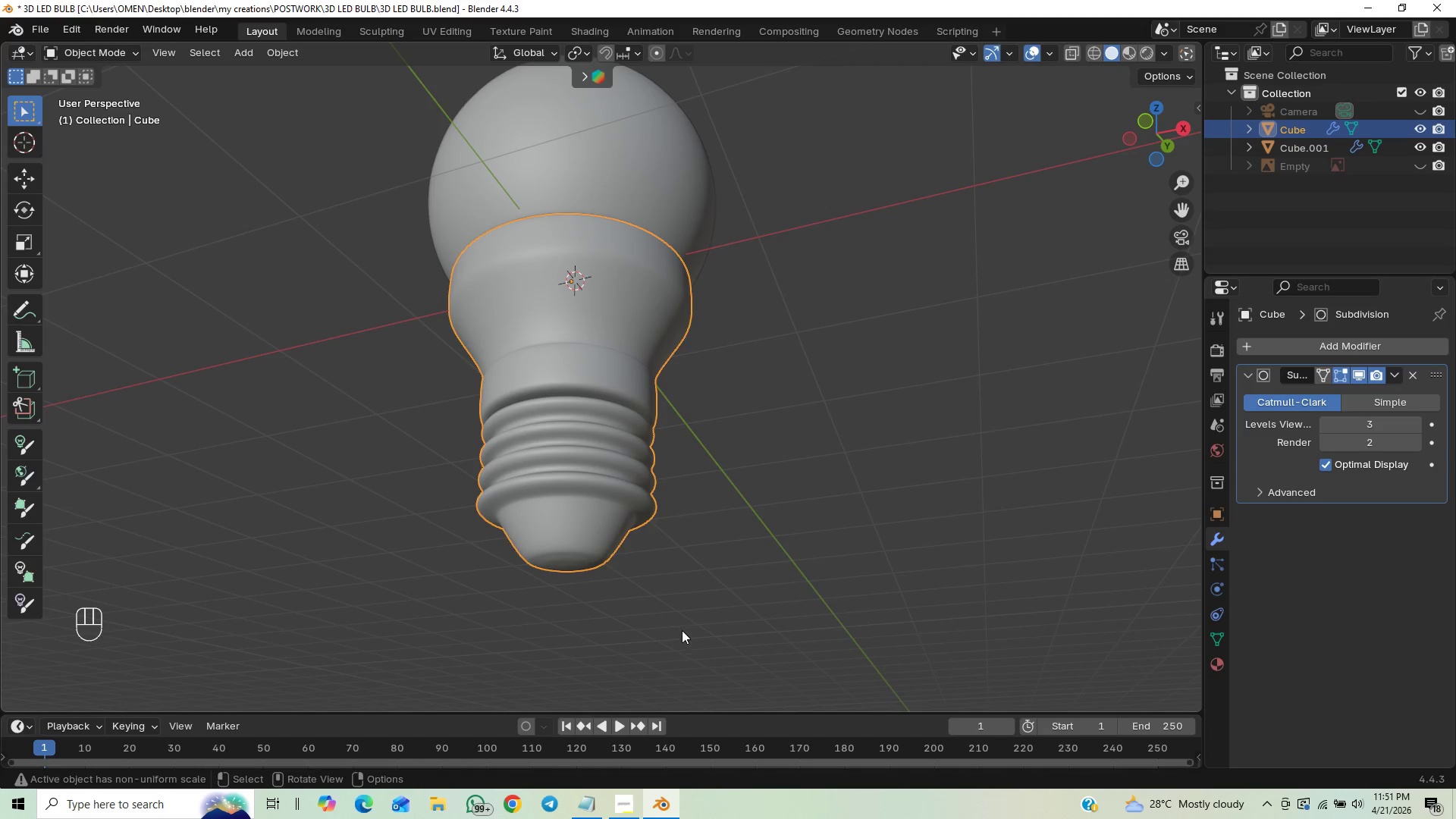 
scroll: coordinate [652, 563], scroll_direction: up, amount: 1.0
 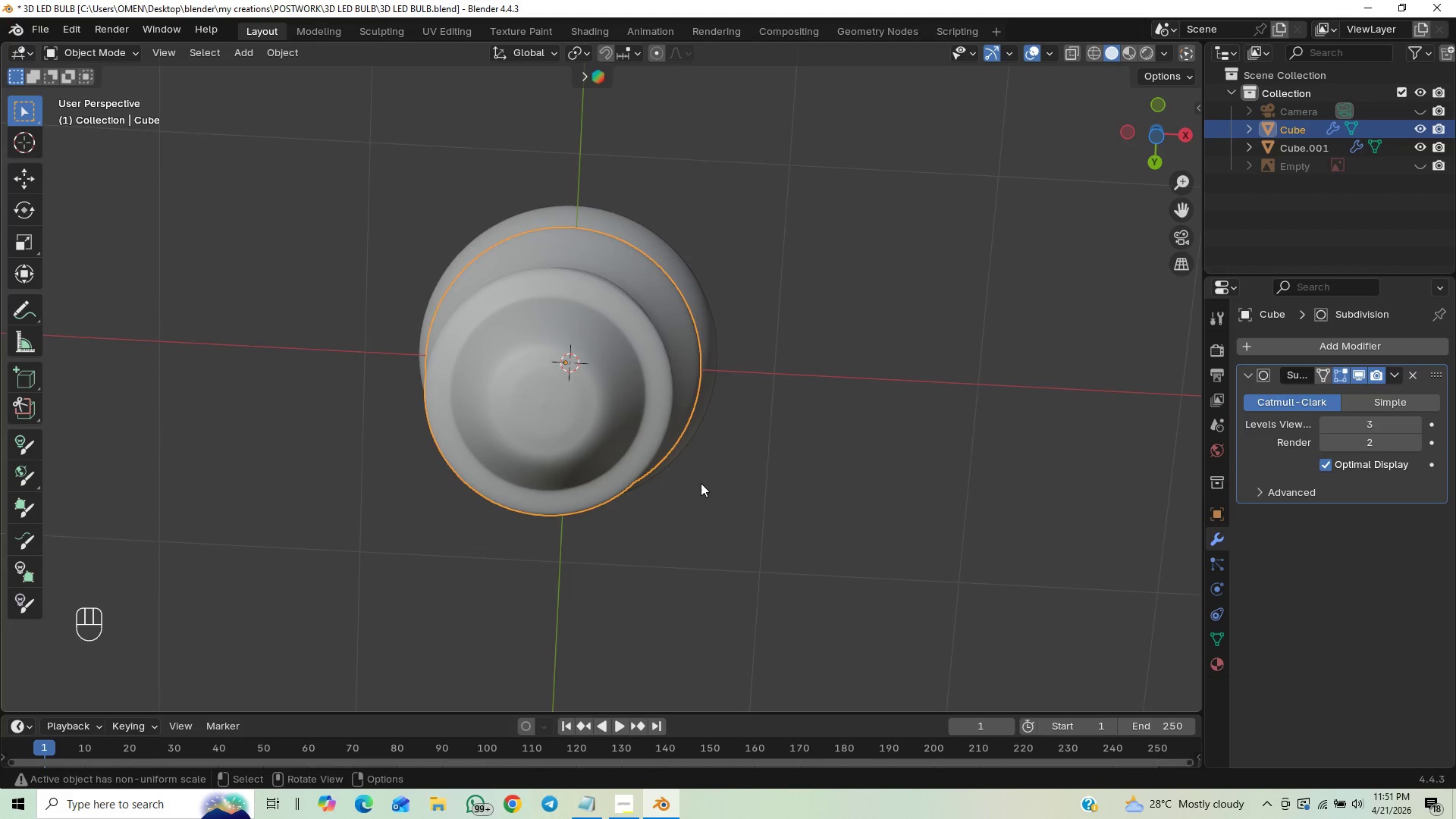 
key(Tab)
 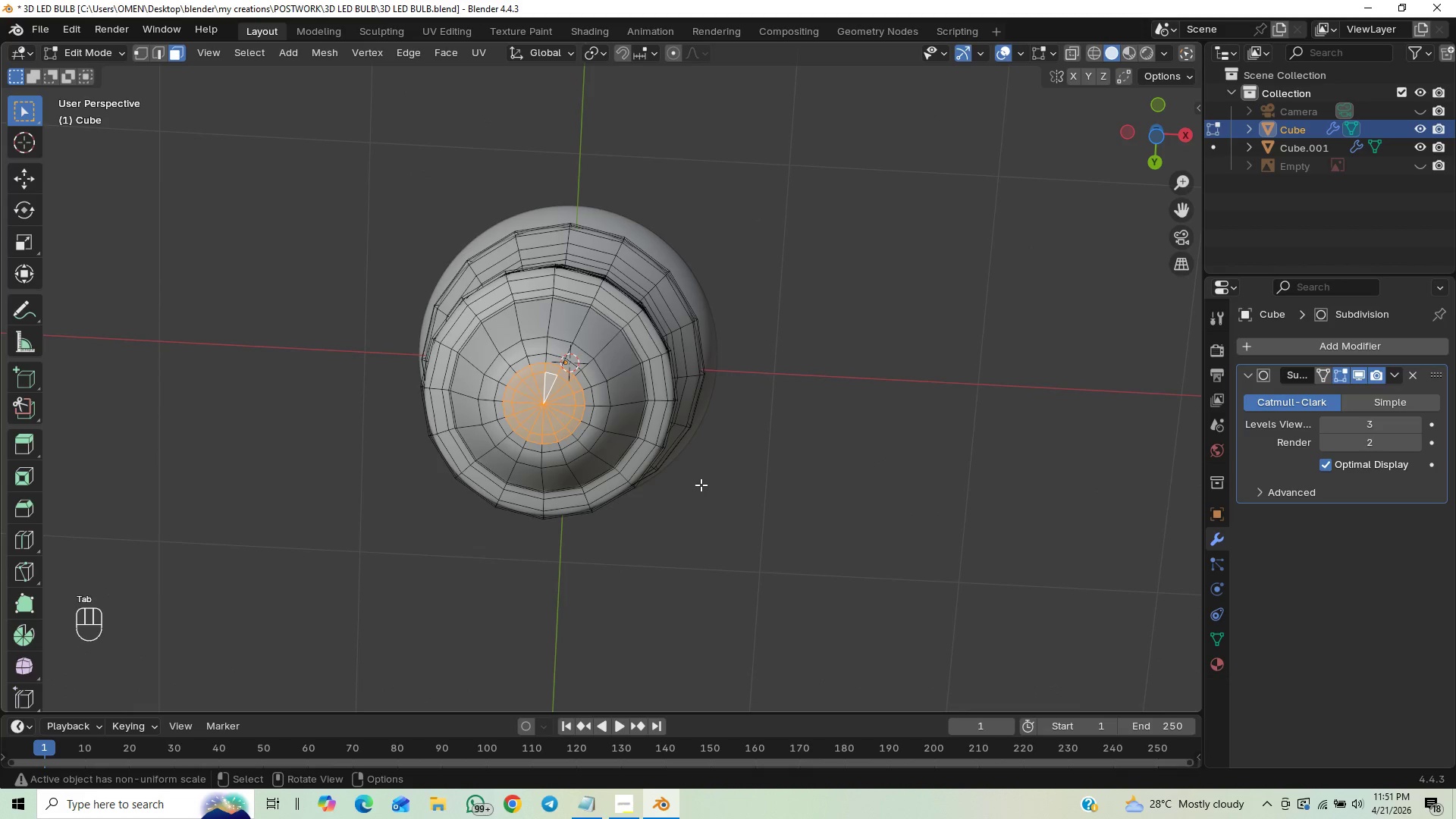 
key(Tab)
 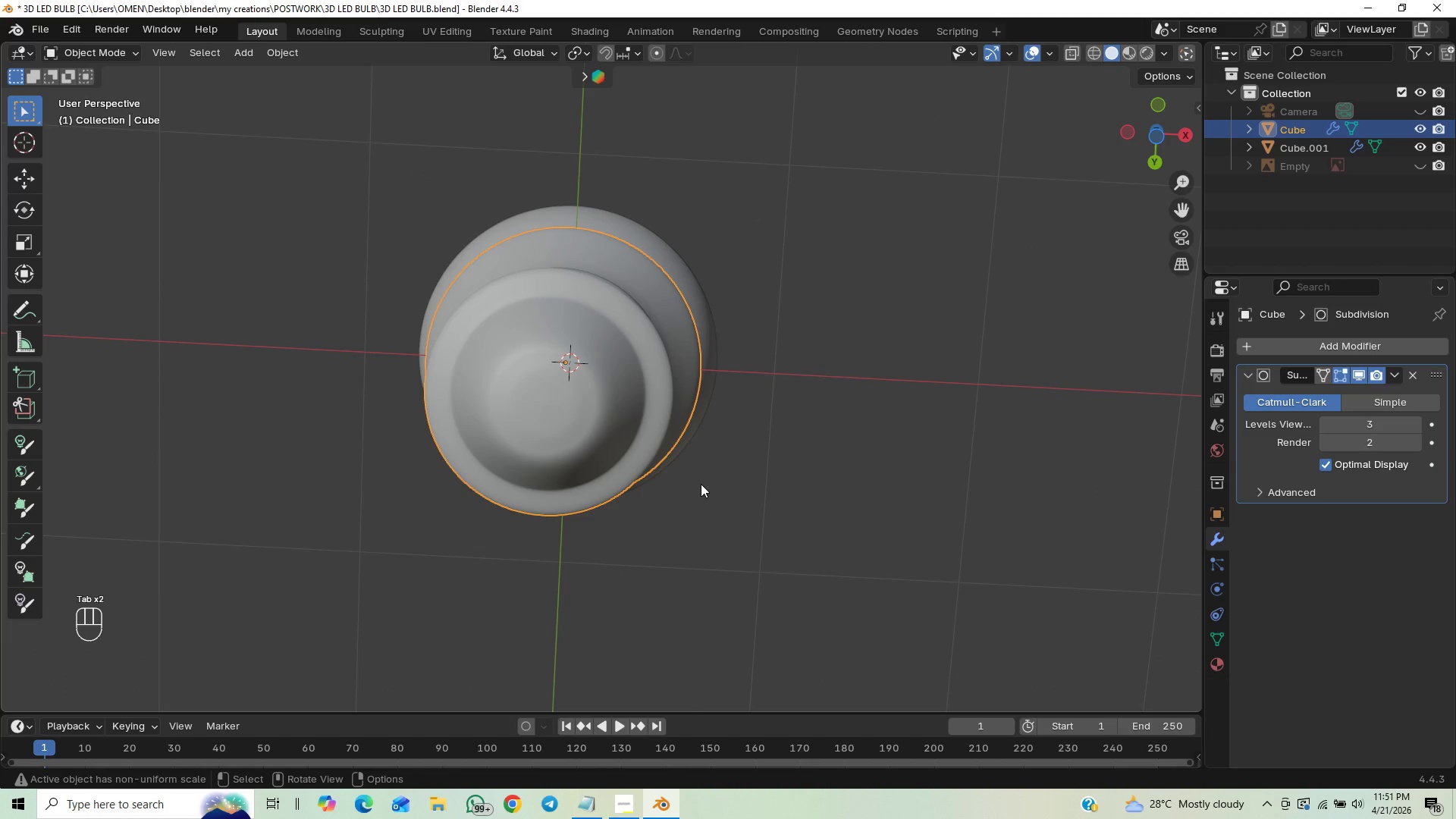 
key(Shift+ShiftRight)
 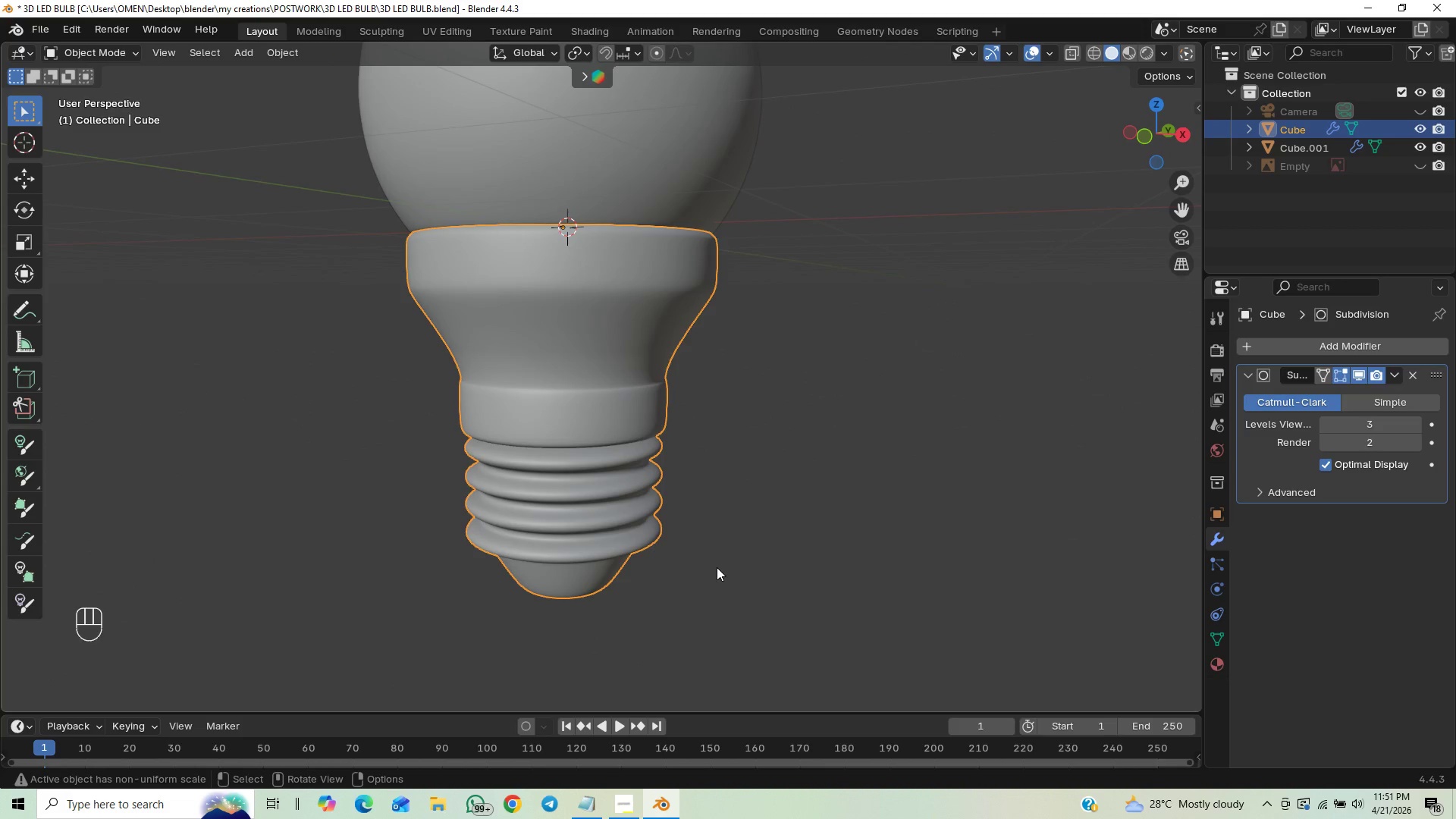 
key(End)
 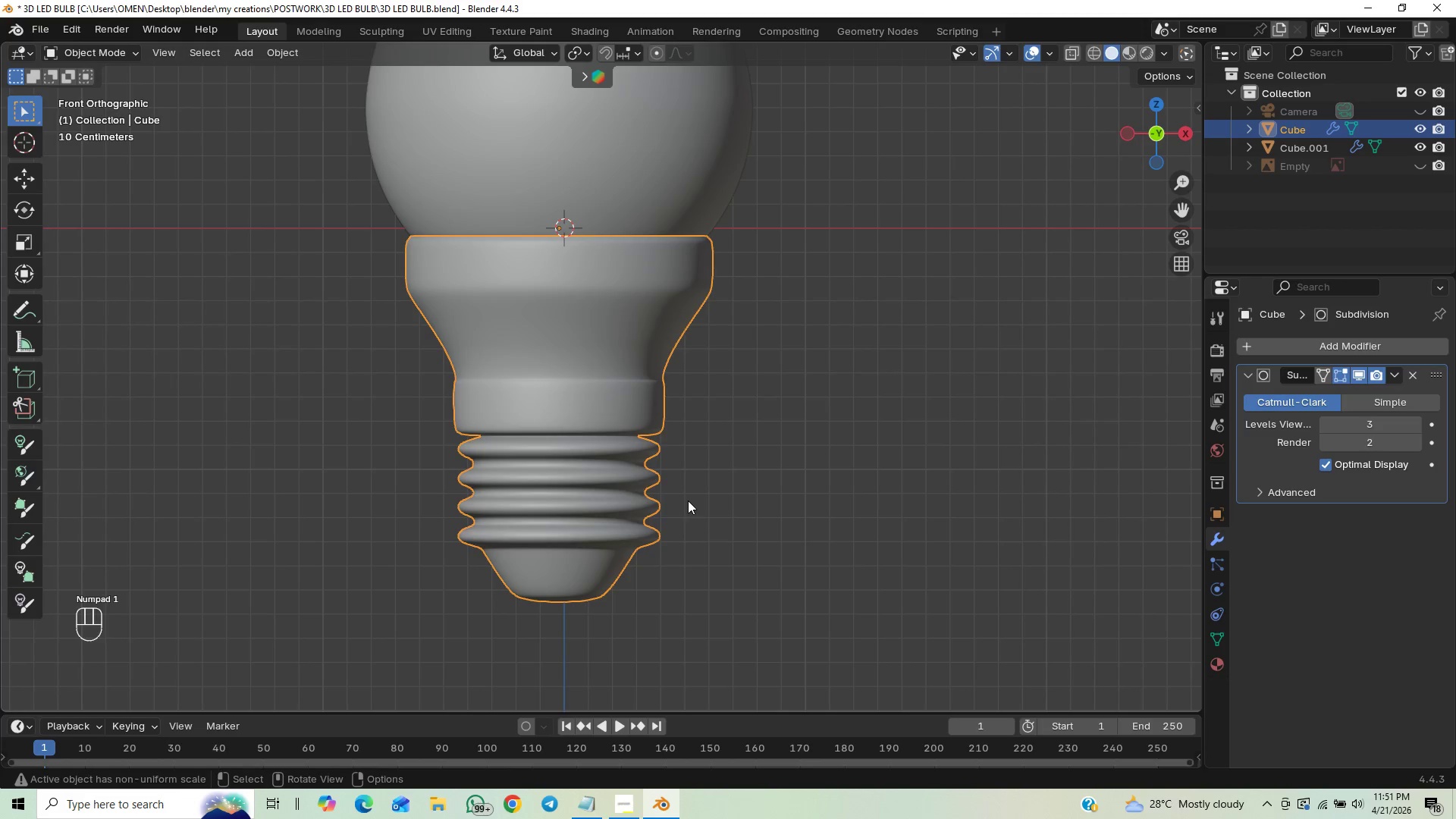 
left_click([798, 357])
 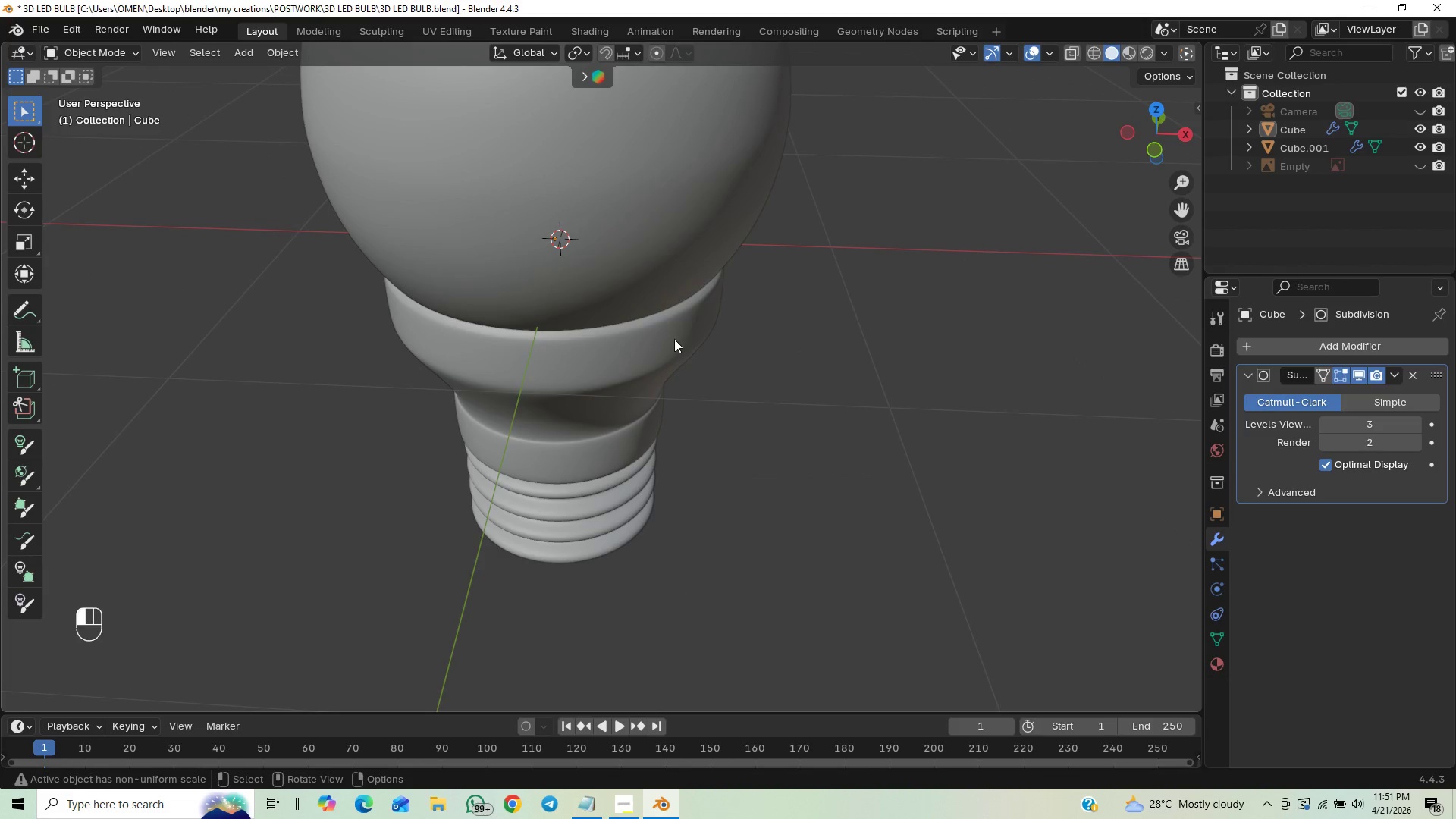 
key(G)
 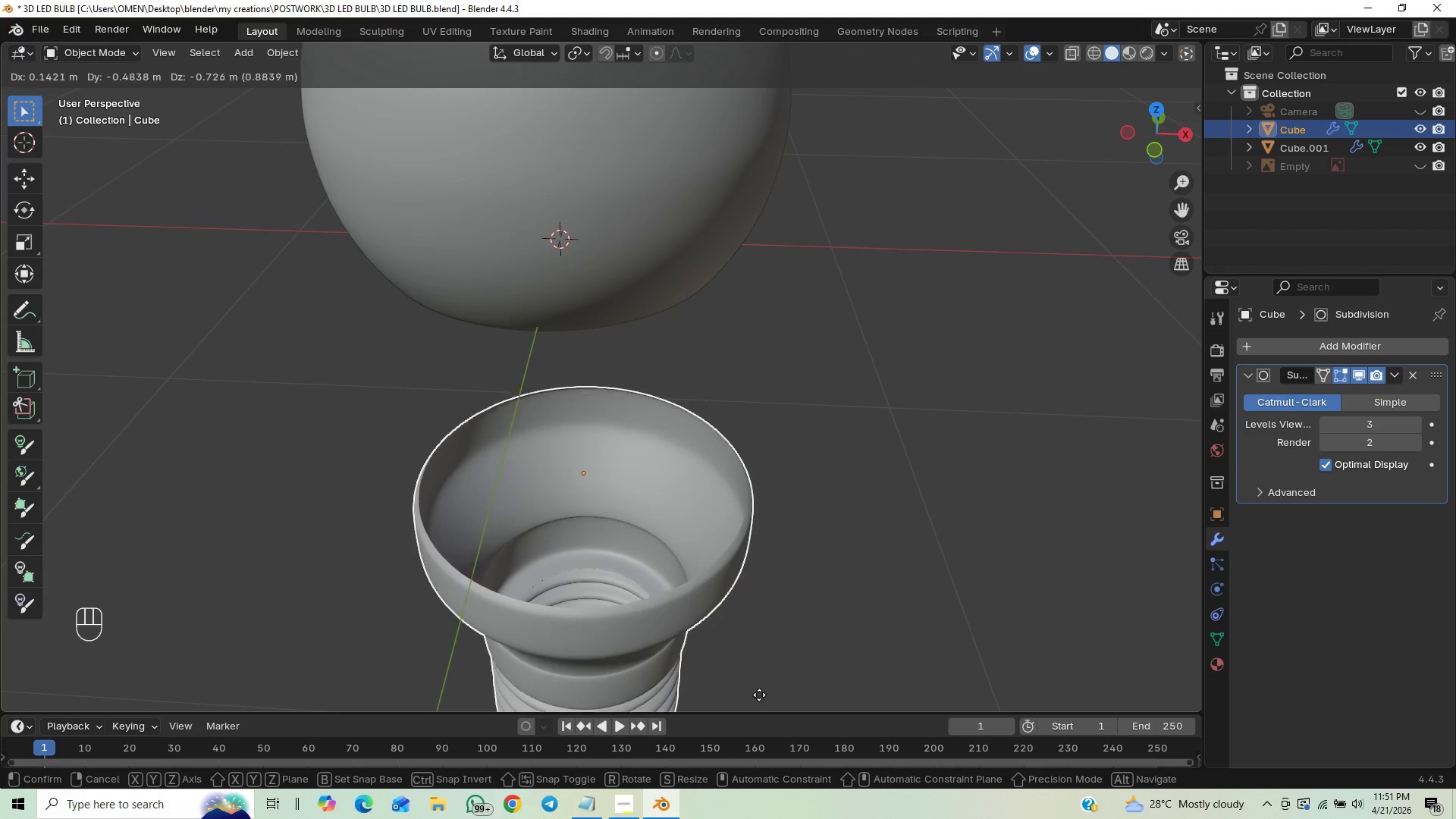 
wait(8.77)
 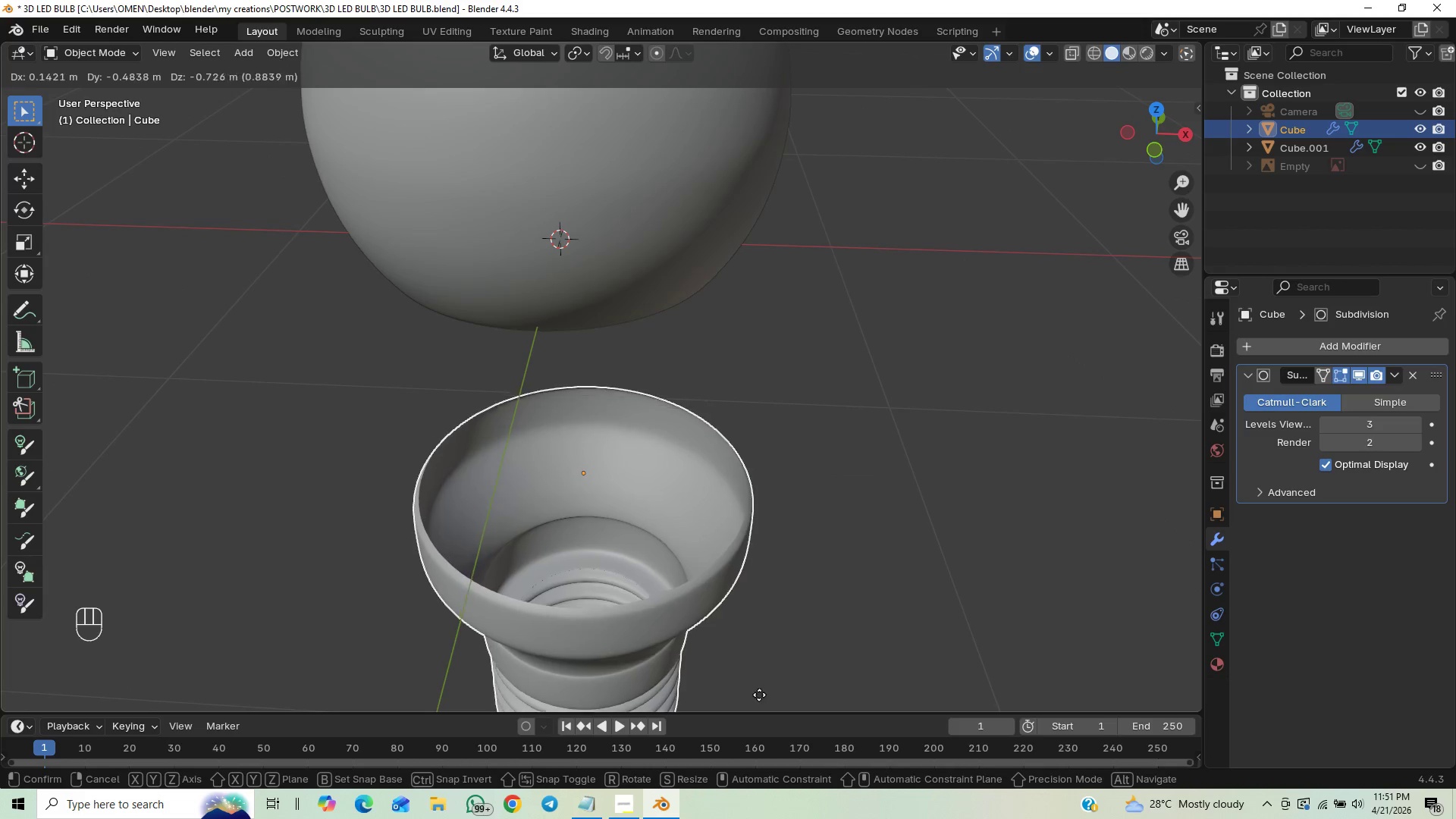 
key(End)
 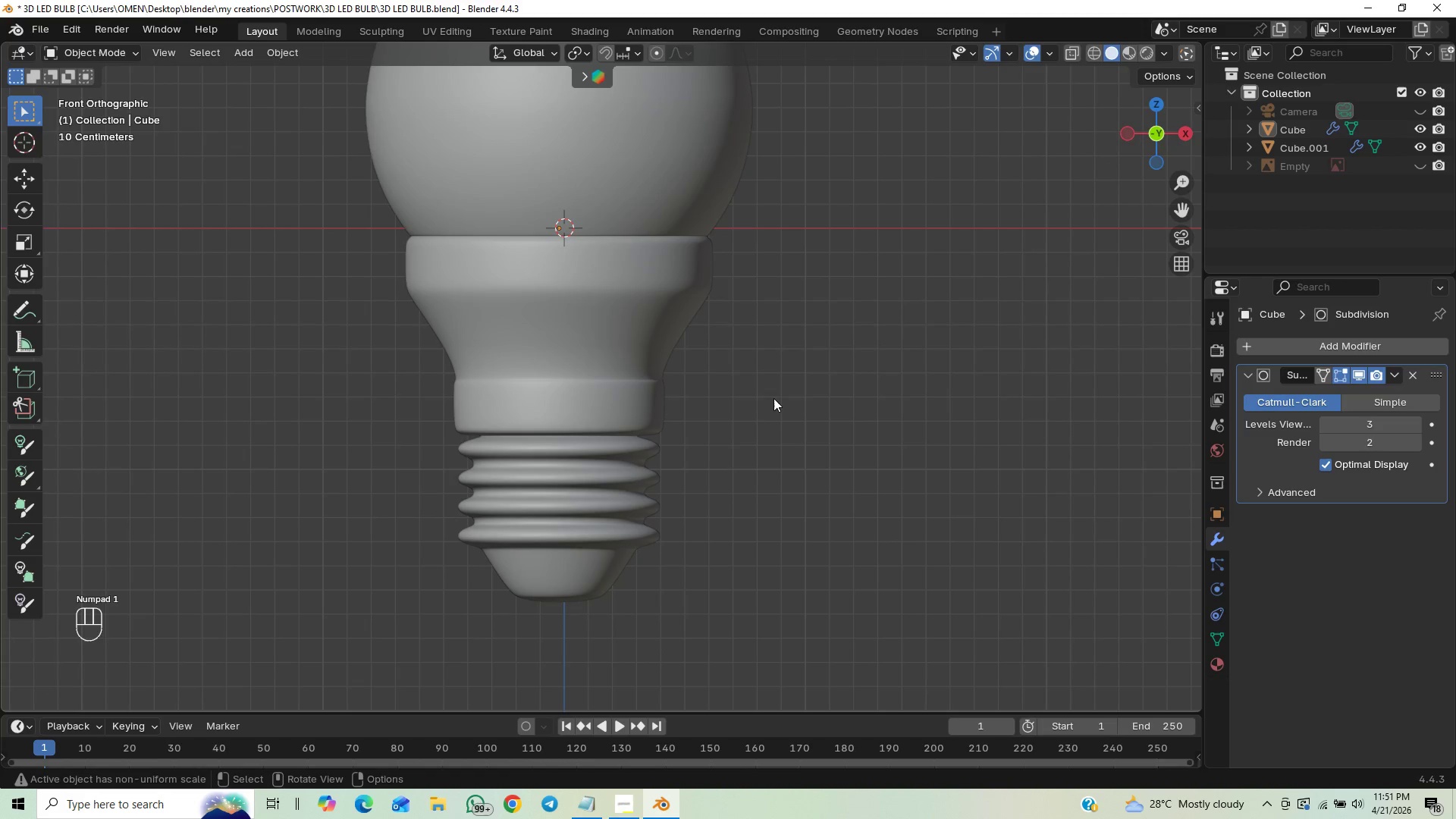 
key(Control+S)
 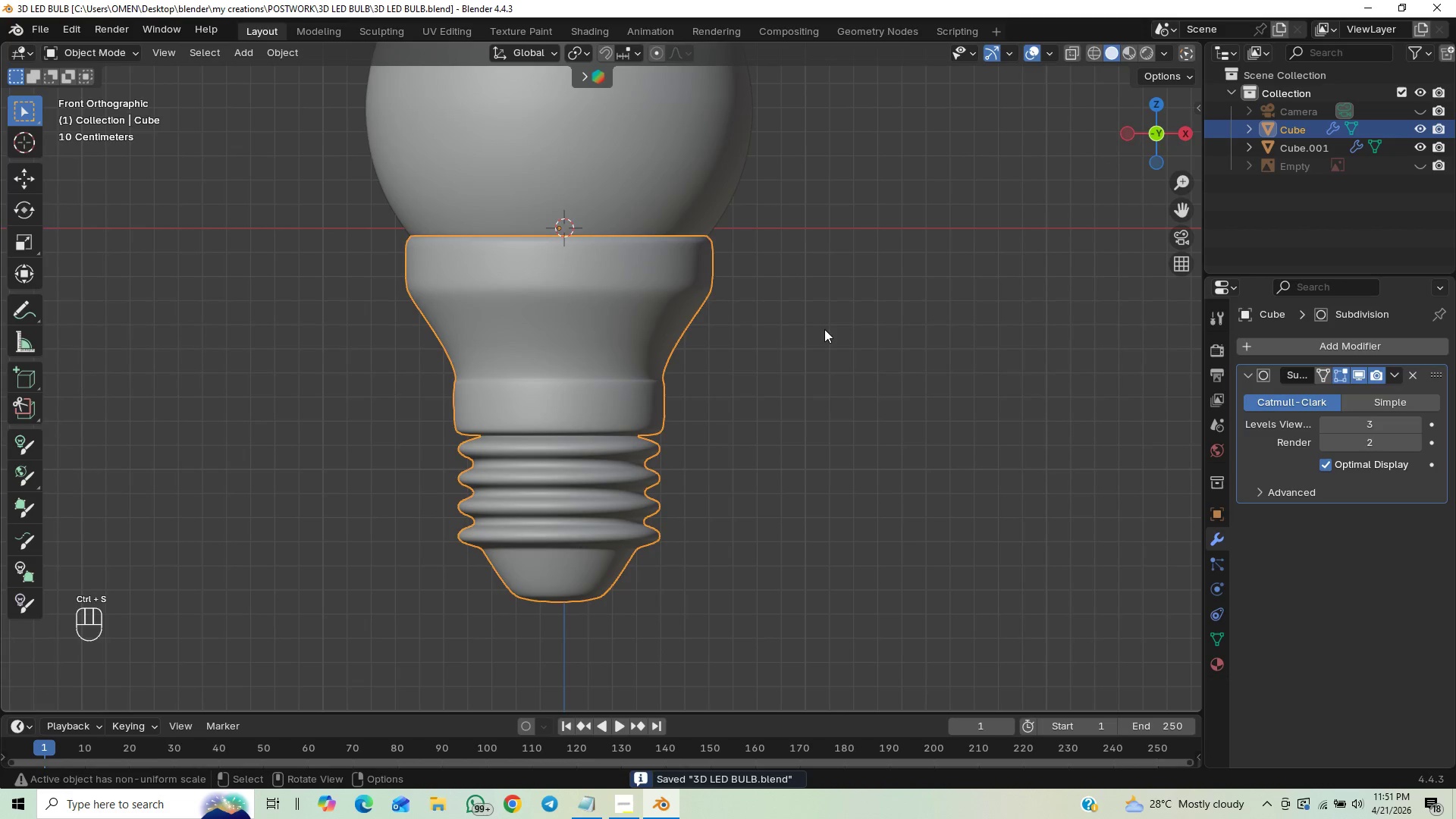 
key(Tab)
 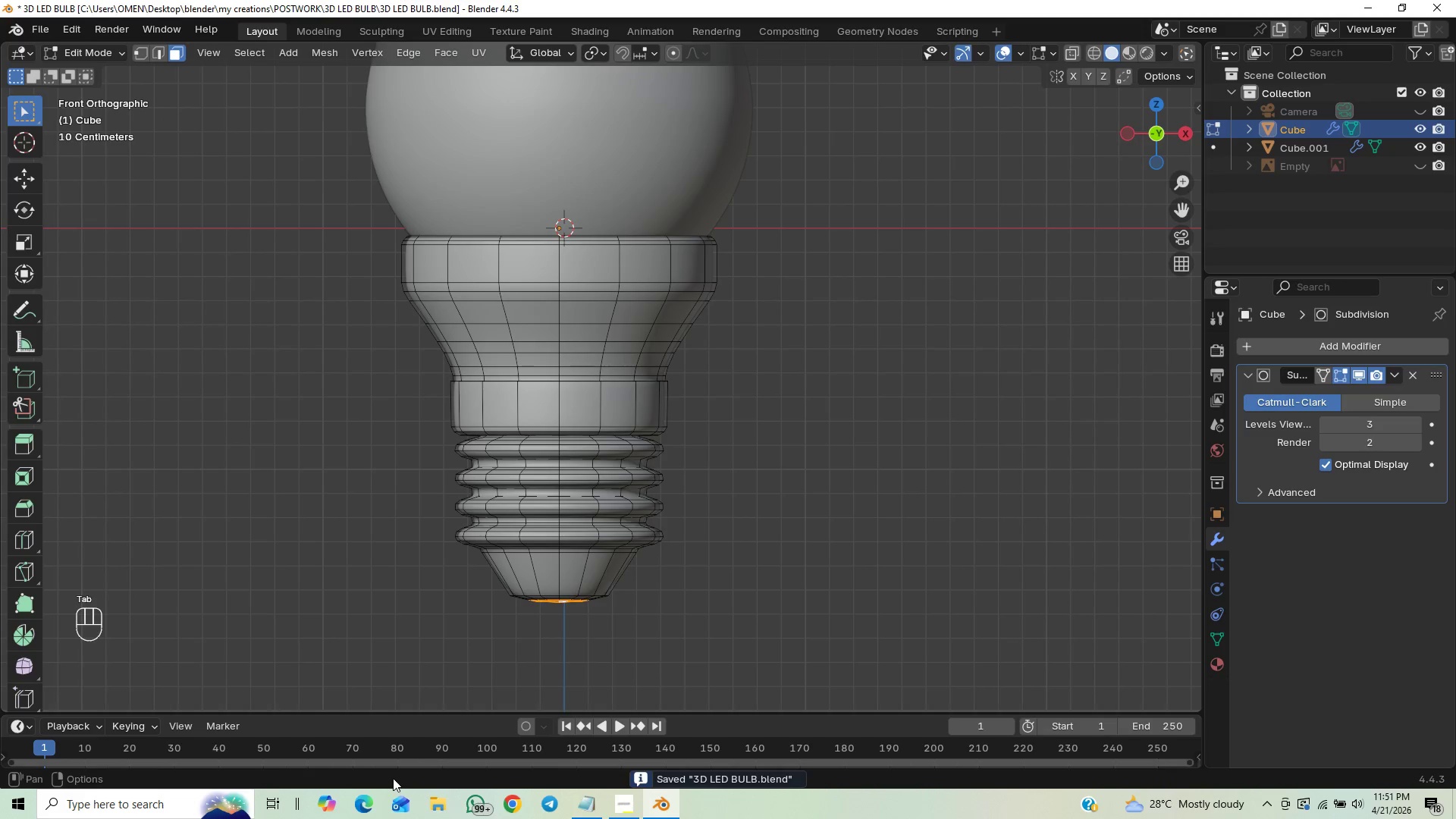 
scroll: coordinate [651, 595], scroll_direction: up, amount: 48.0
 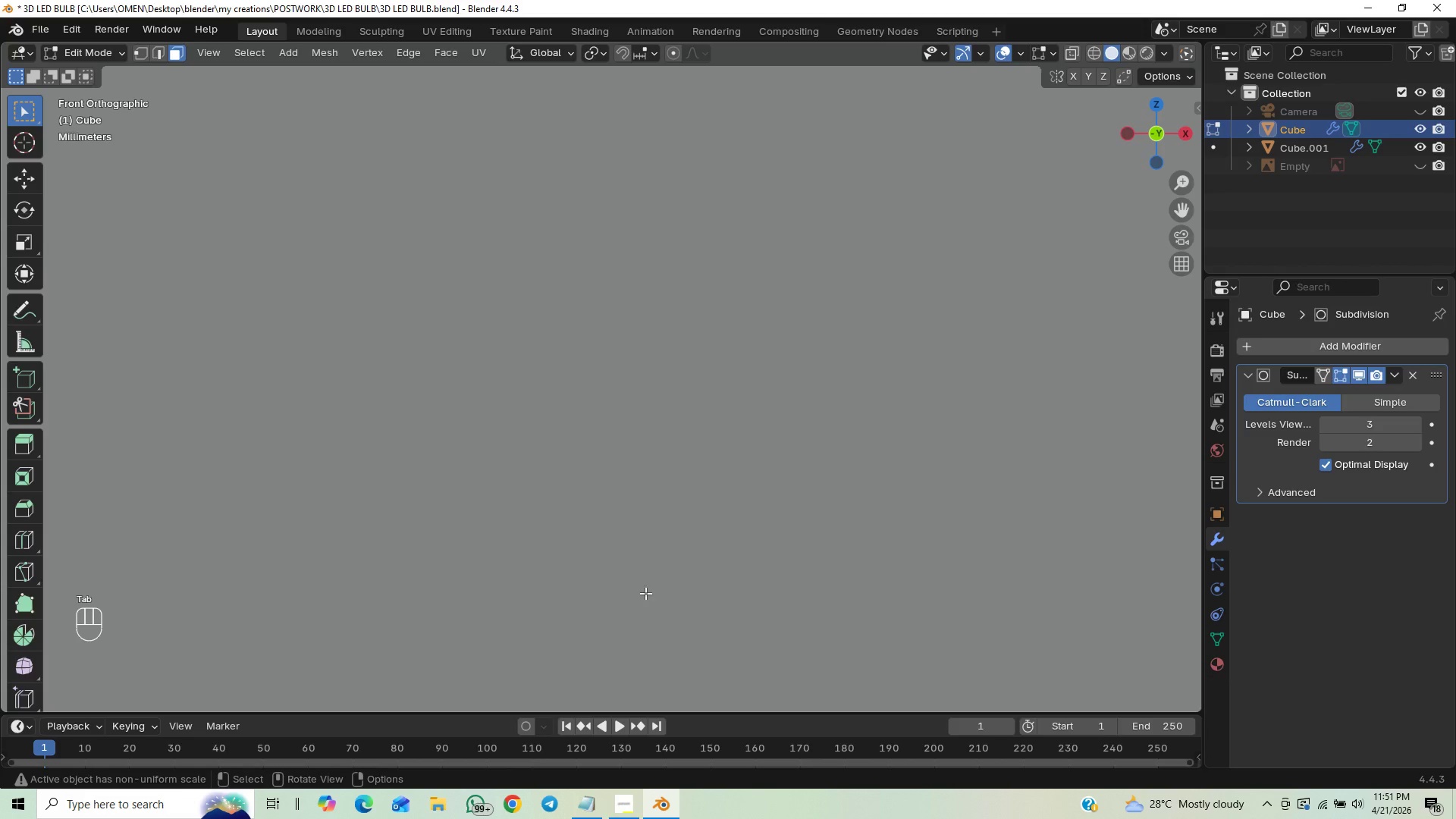 
scroll: coordinate [620, 539], scroll_direction: down, amount: 35.0
 